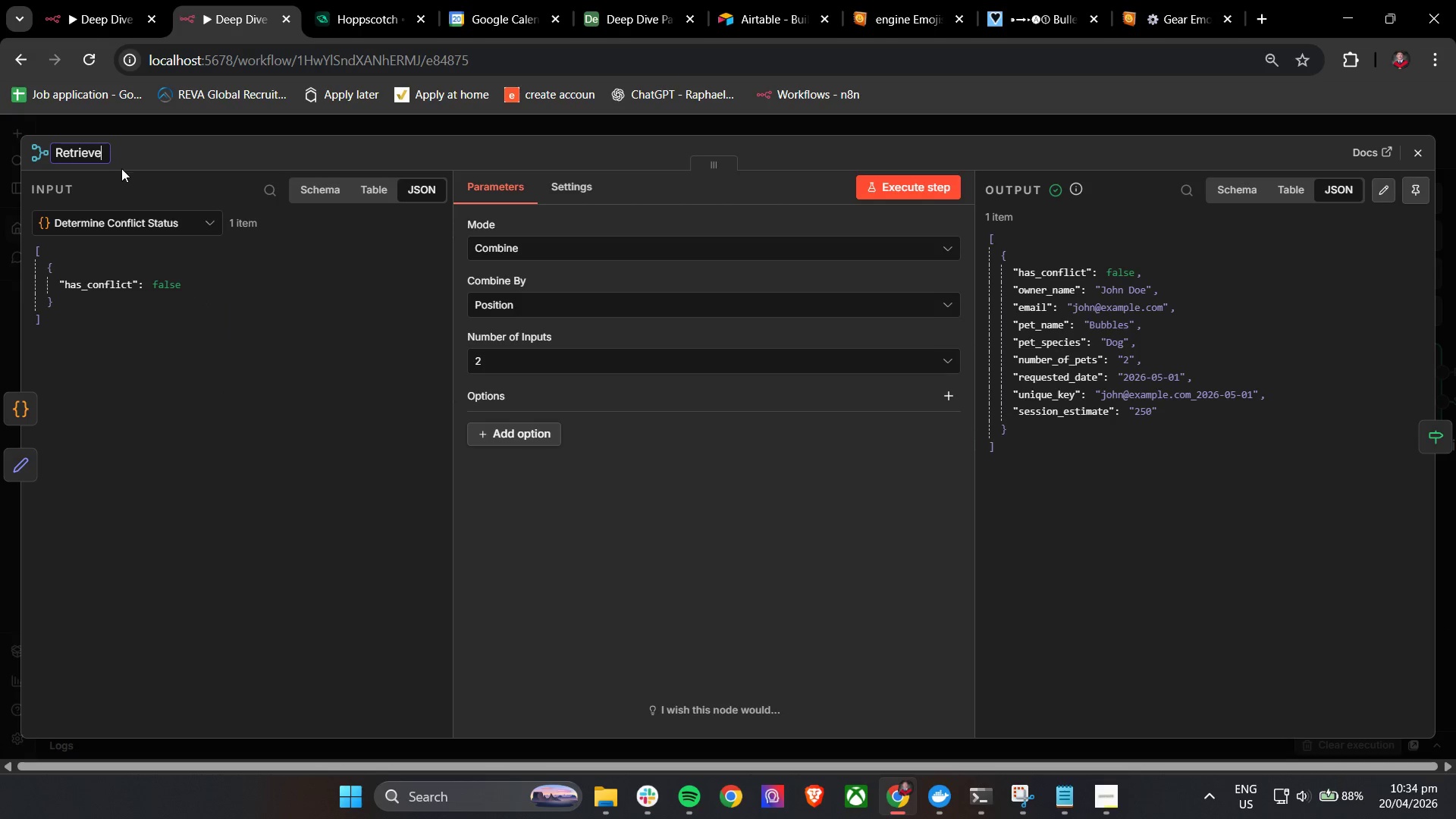 
type( Lead Data)
 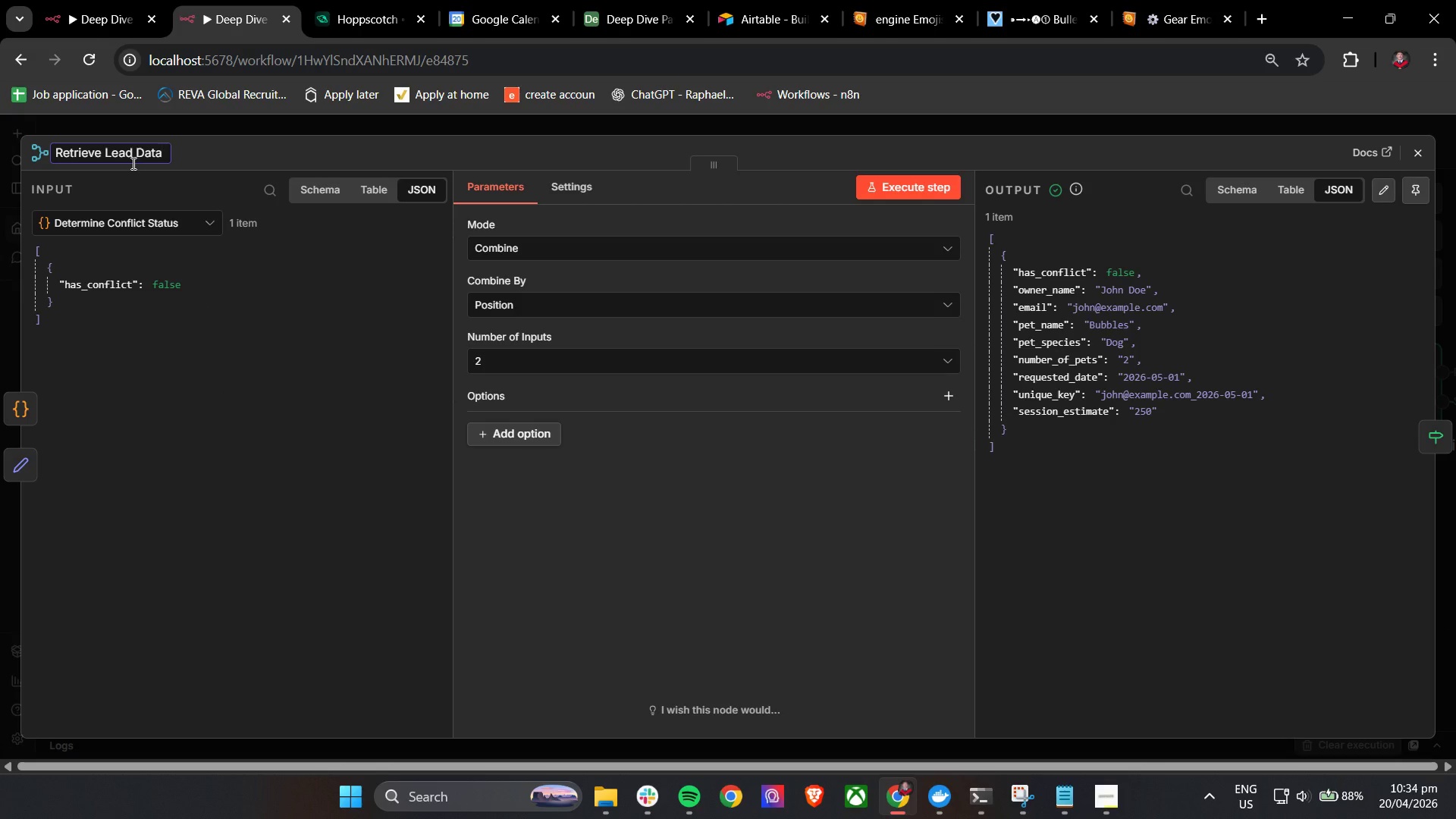 
left_click([244, 163])
 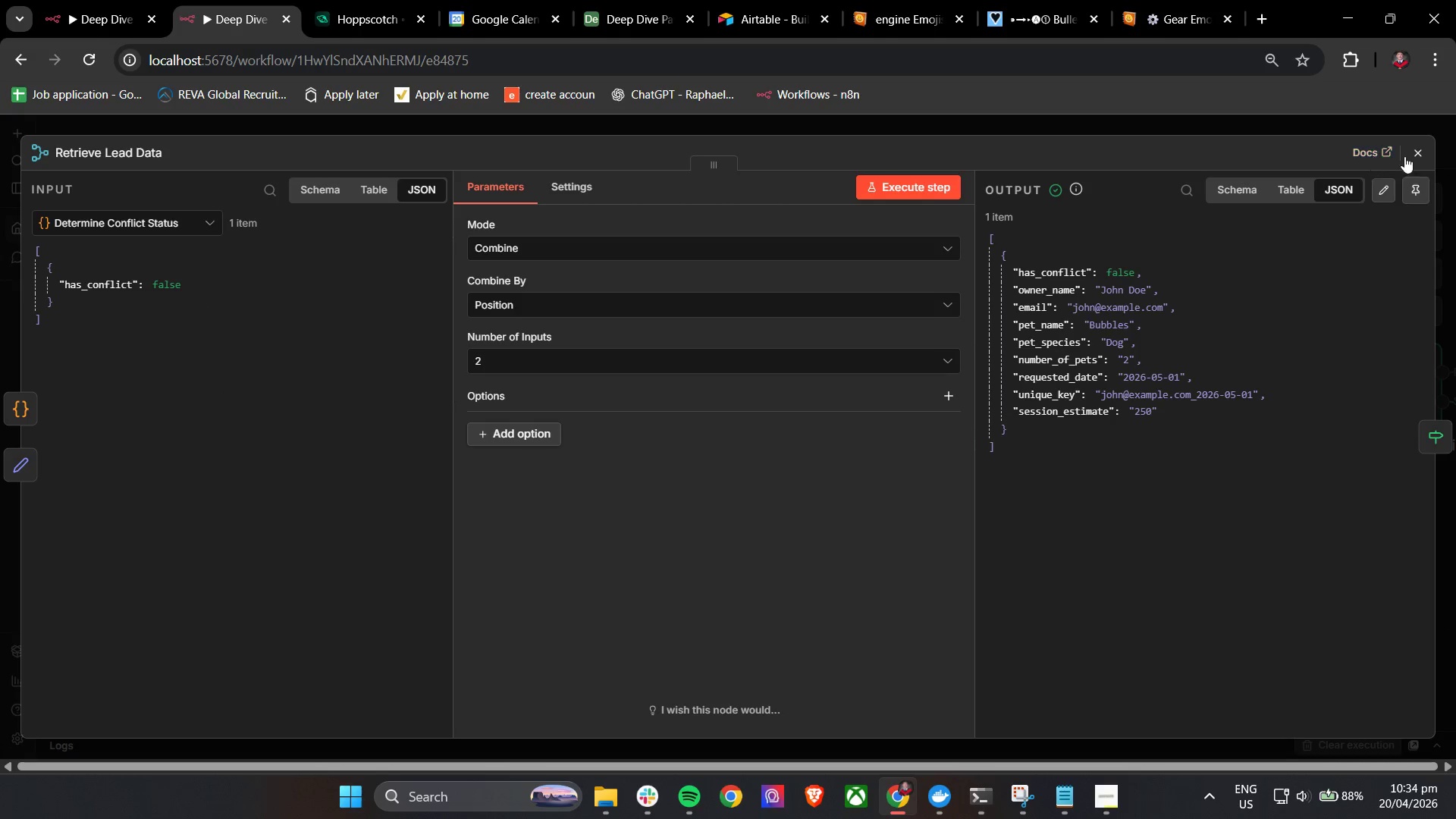 
hold_key(key=ControlLeft, duration=1.11)
left_click_drag(start_coordinate=[1060, 573], to_coordinate=[796, 544])
 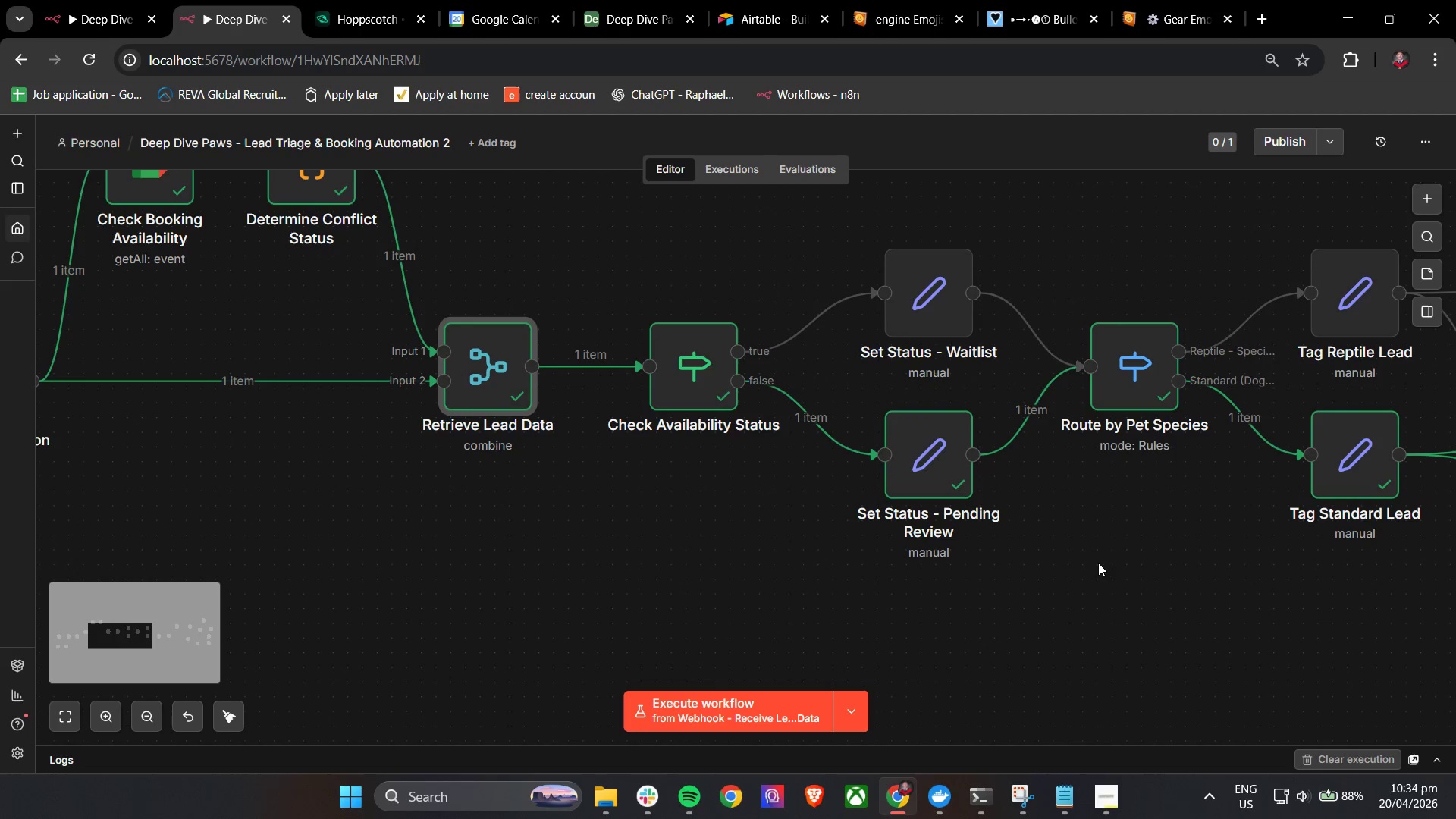 
hold_key(key=ControlLeft, duration=0.81)
left_click_drag(start_coordinate=[1149, 573], to_coordinate=[747, 576])
 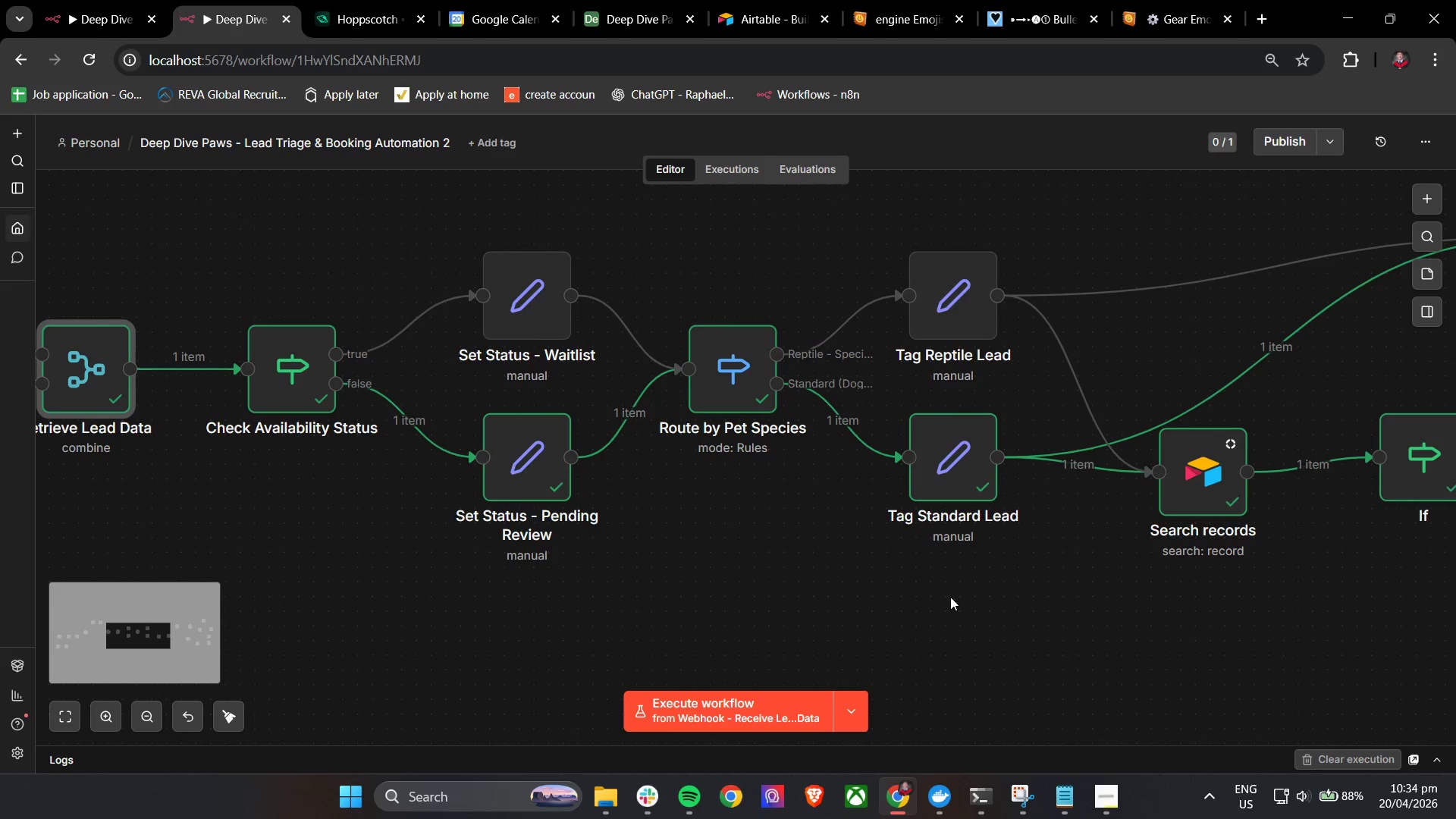 
hold_key(key=ControlLeft, duration=0.77)
left_click_drag(start_coordinate=[1104, 623], to_coordinate=[927, 609])
 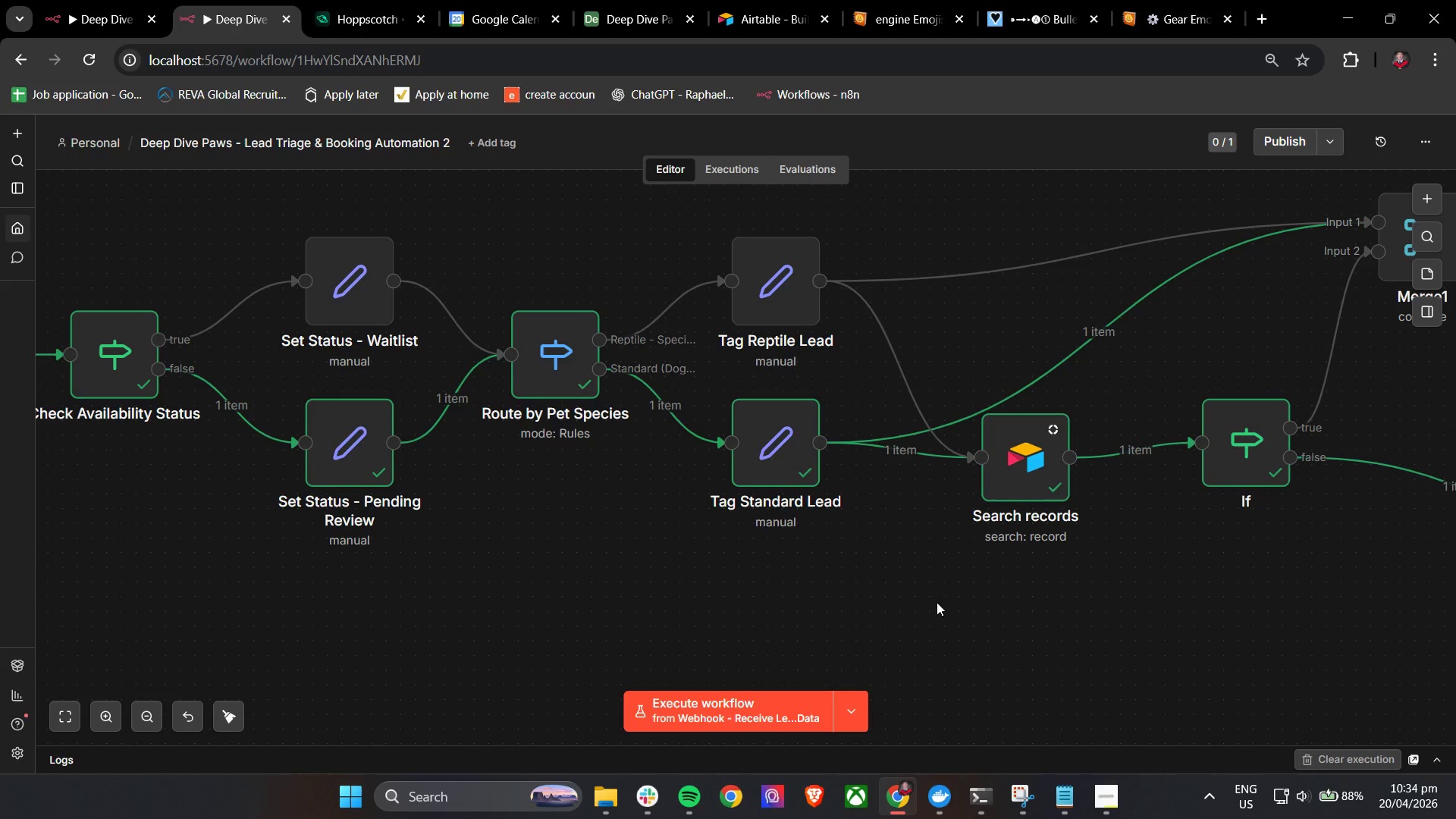 
hold_key(key=ControlLeft, duration=0.81)
left_click_drag(start_coordinate=[1247, 598], to_coordinate=[1147, 610])
 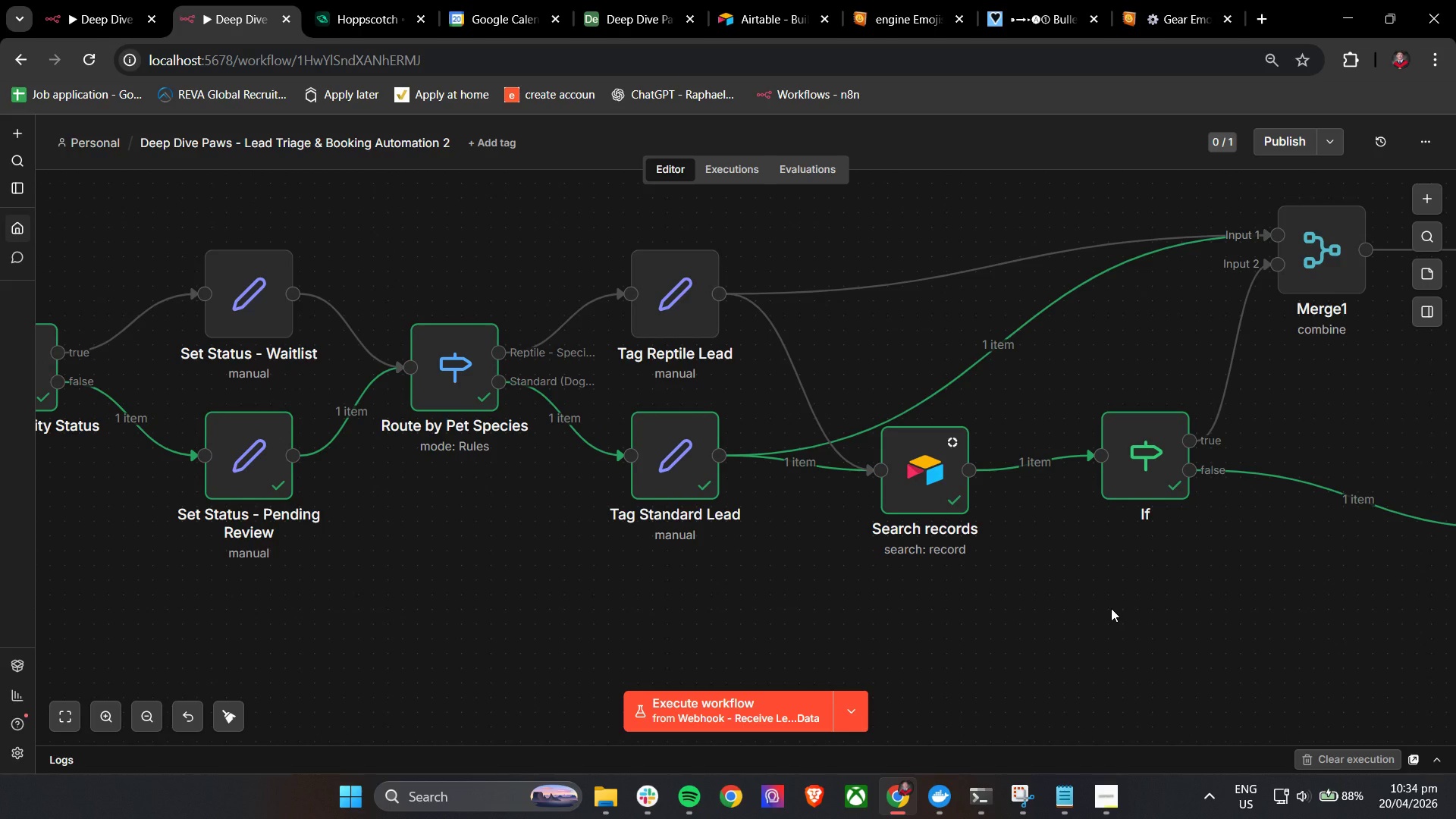 
wait(8.0)
 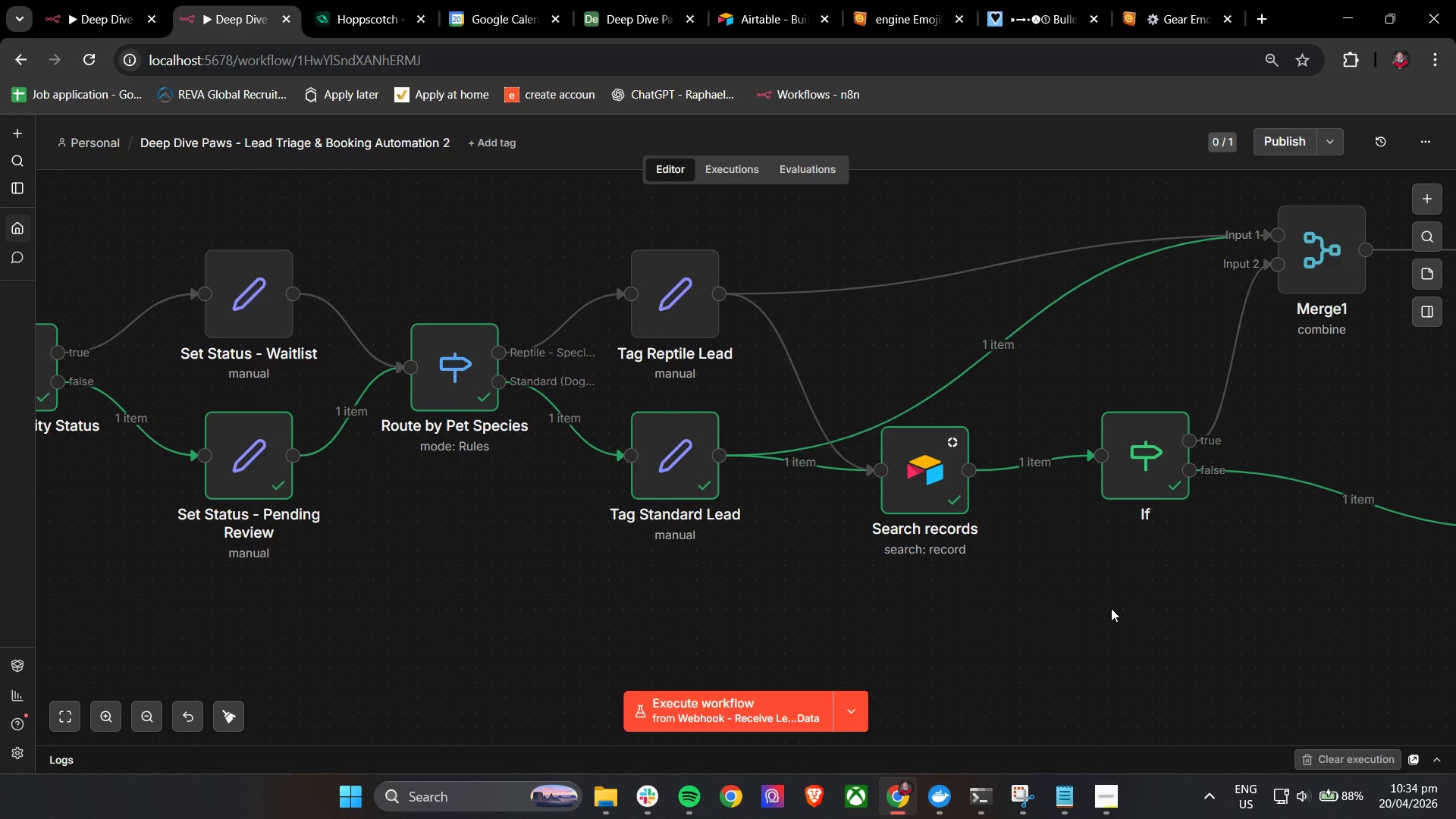 
double_click([924, 502])
 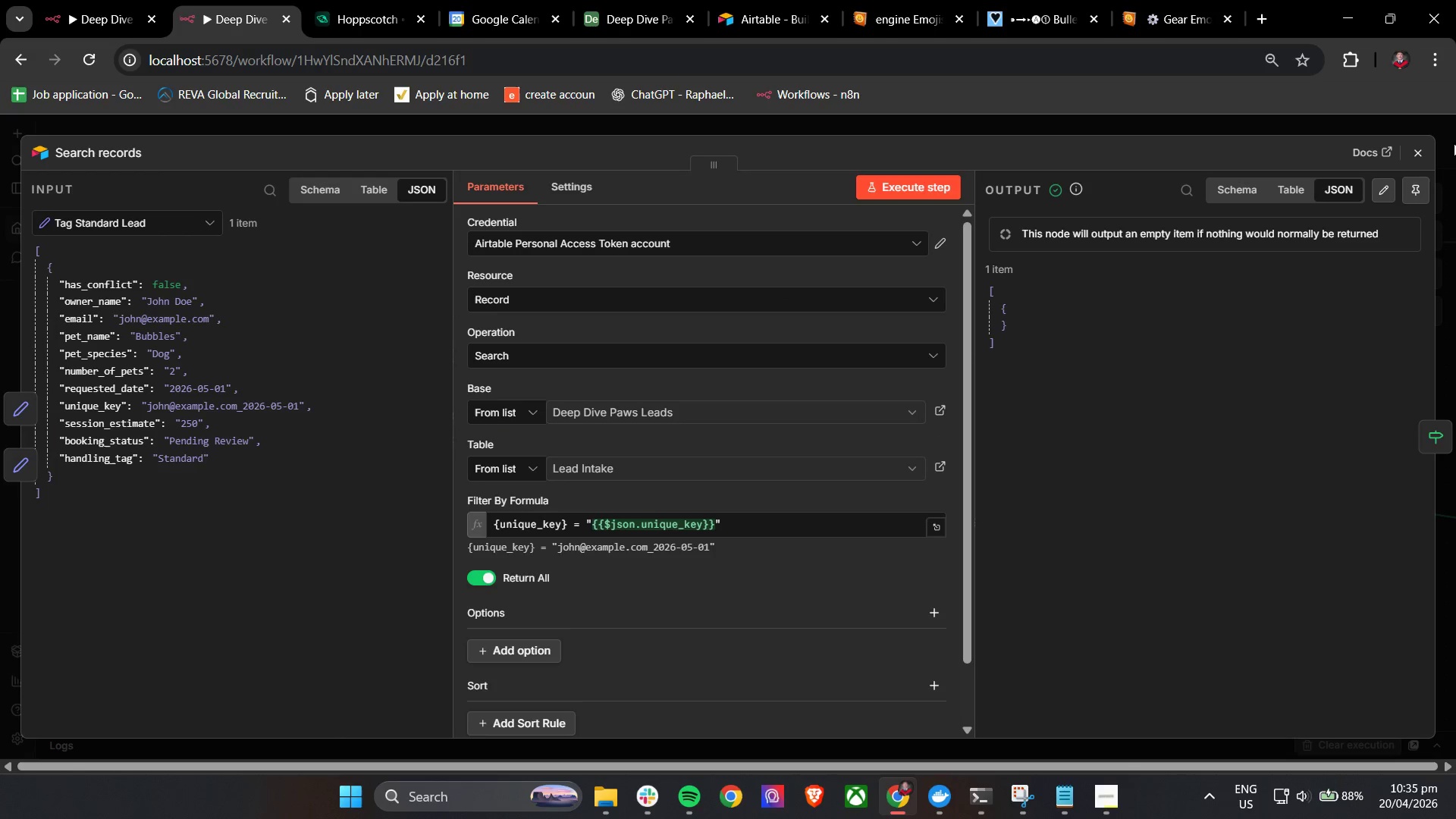 
left_click([1423, 149])
 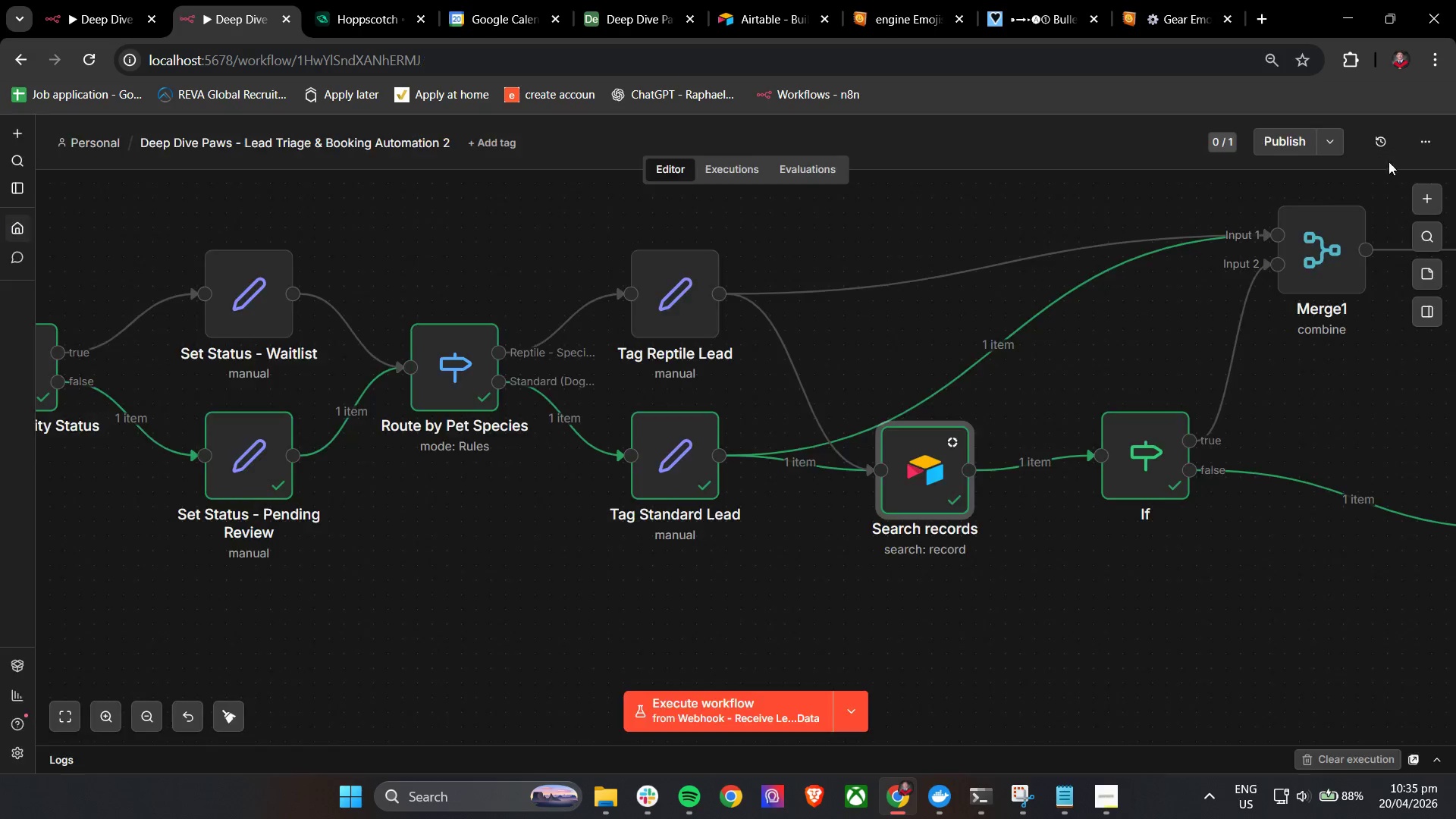 
hold_key(key=ControlLeft, duration=2.02)
left_click_drag(start_coordinate=[1218, 619], to_coordinate=[905, 623])
 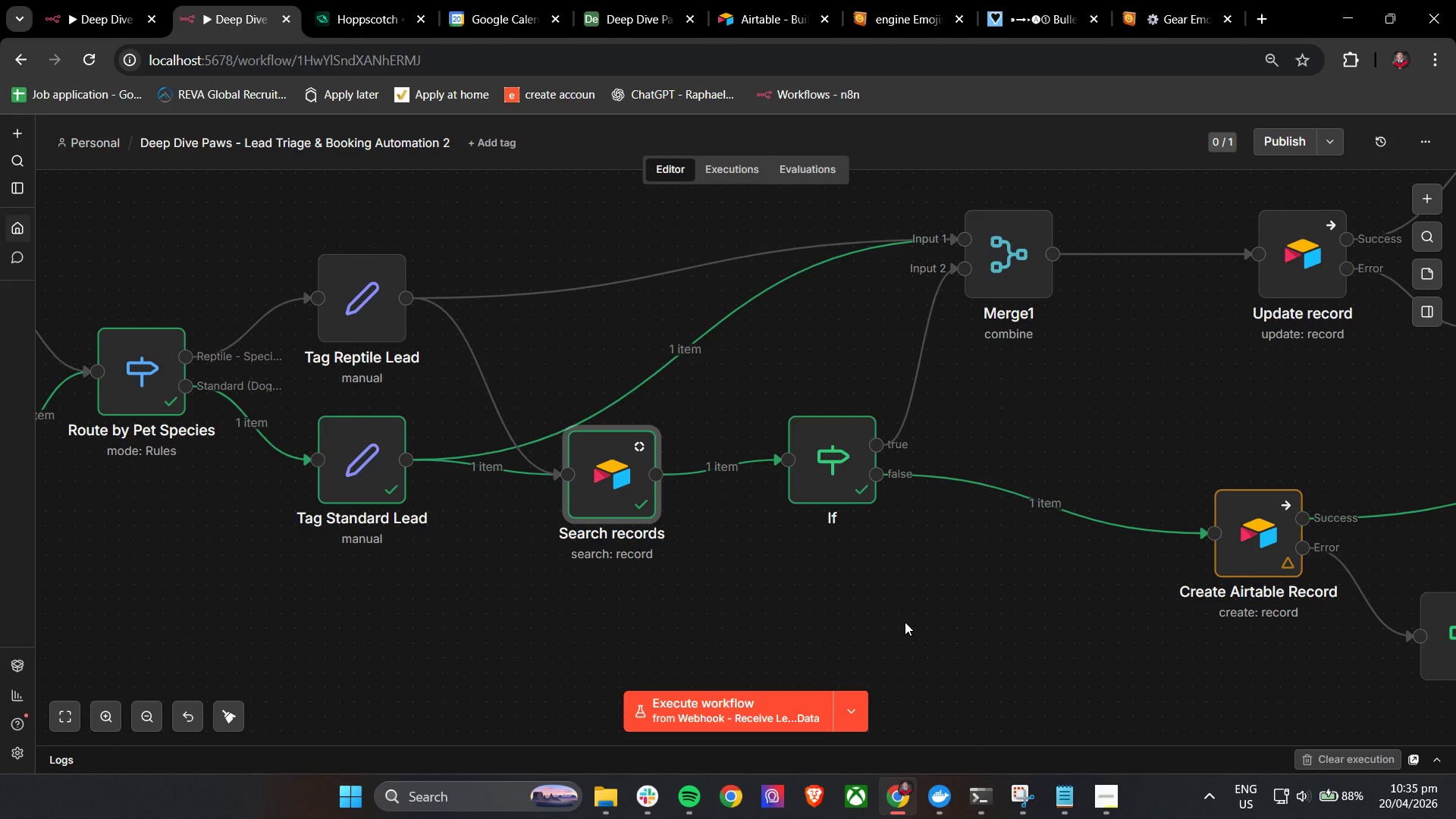 
double_click([811, 453])
 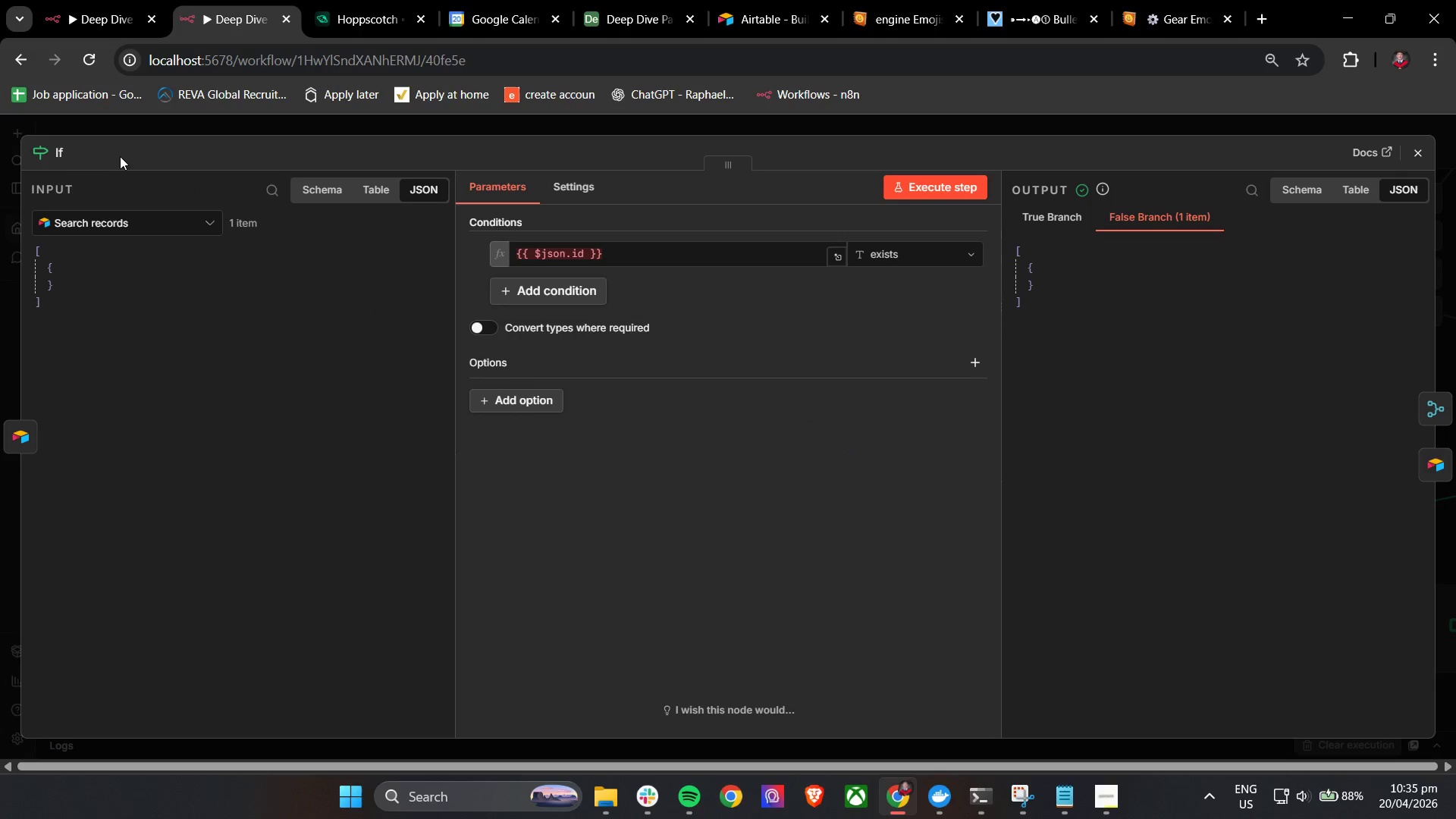 
left_click([59, 150])
 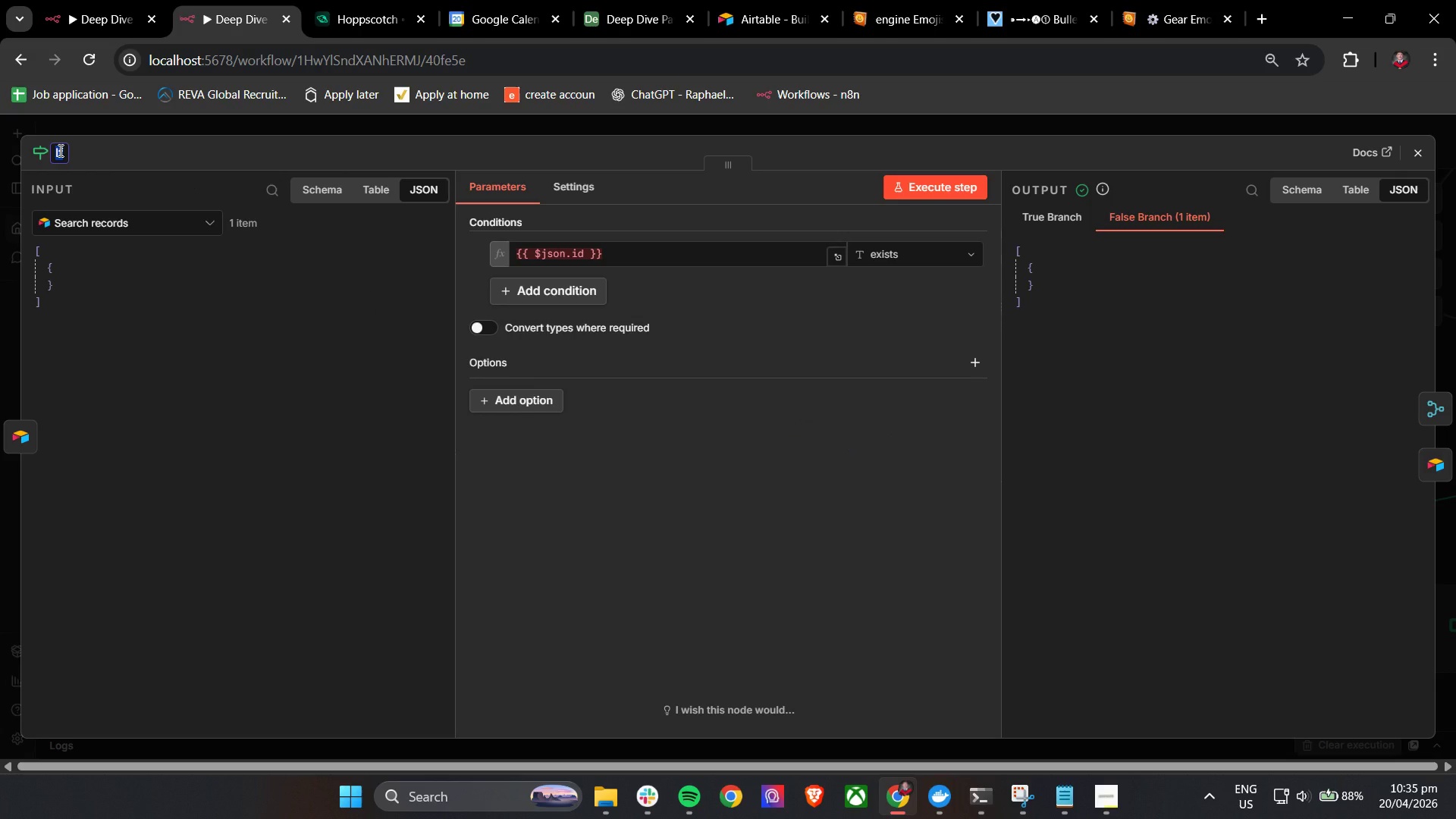 
type(Check Duplicate)
 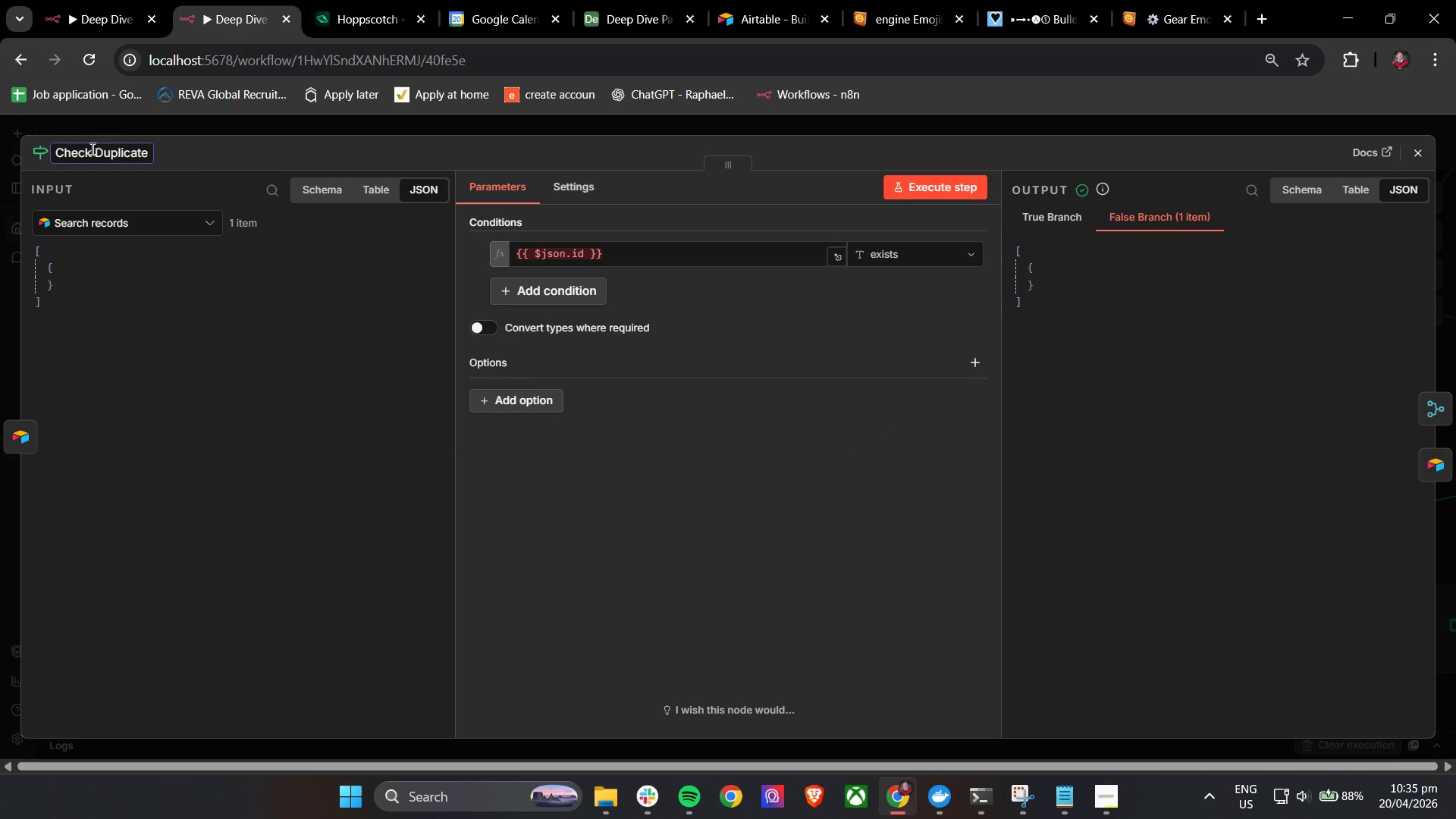 
left_click([196, 155])
 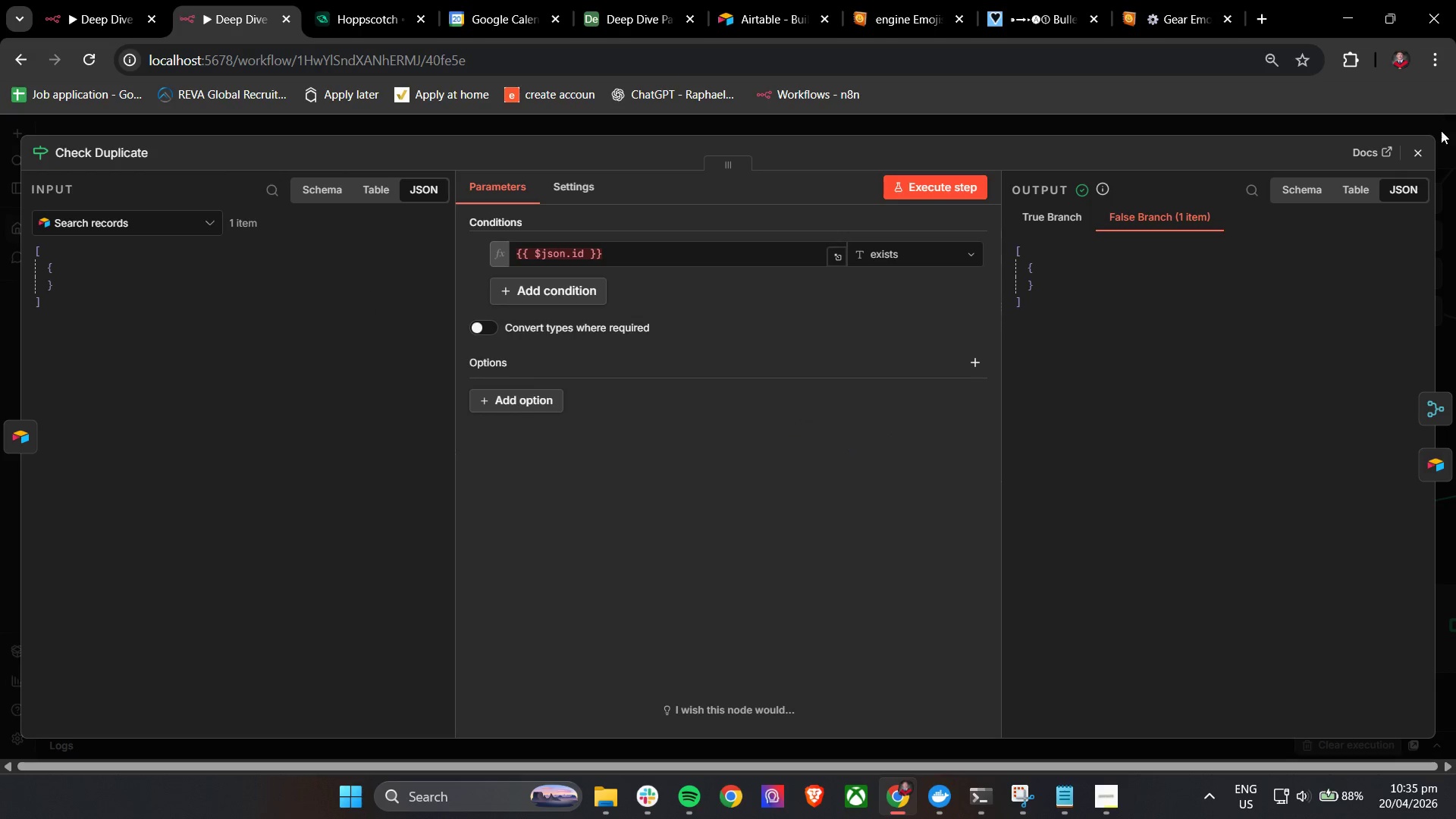 
left_click([1421, 149])
 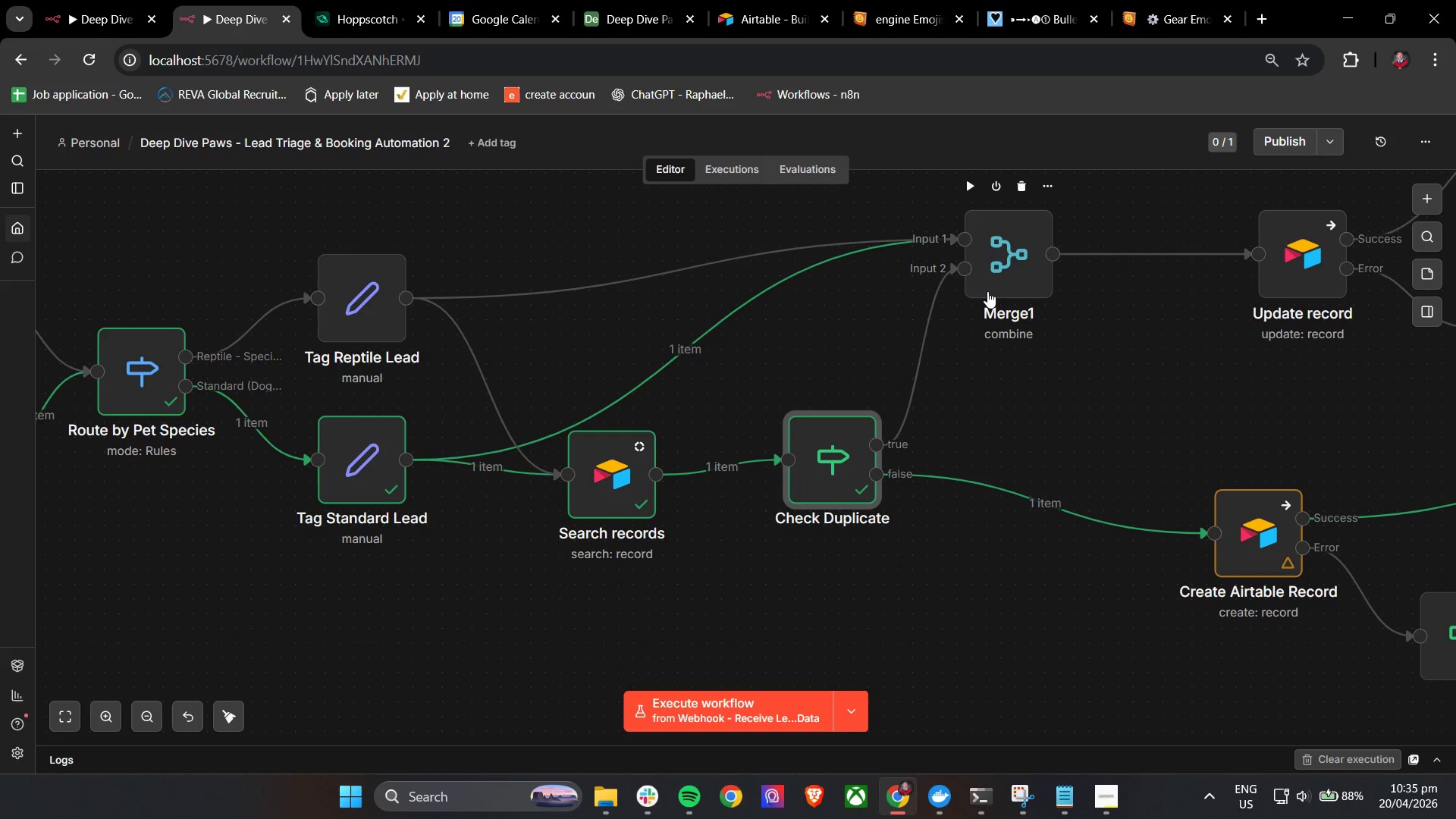 
wait(5.88)
 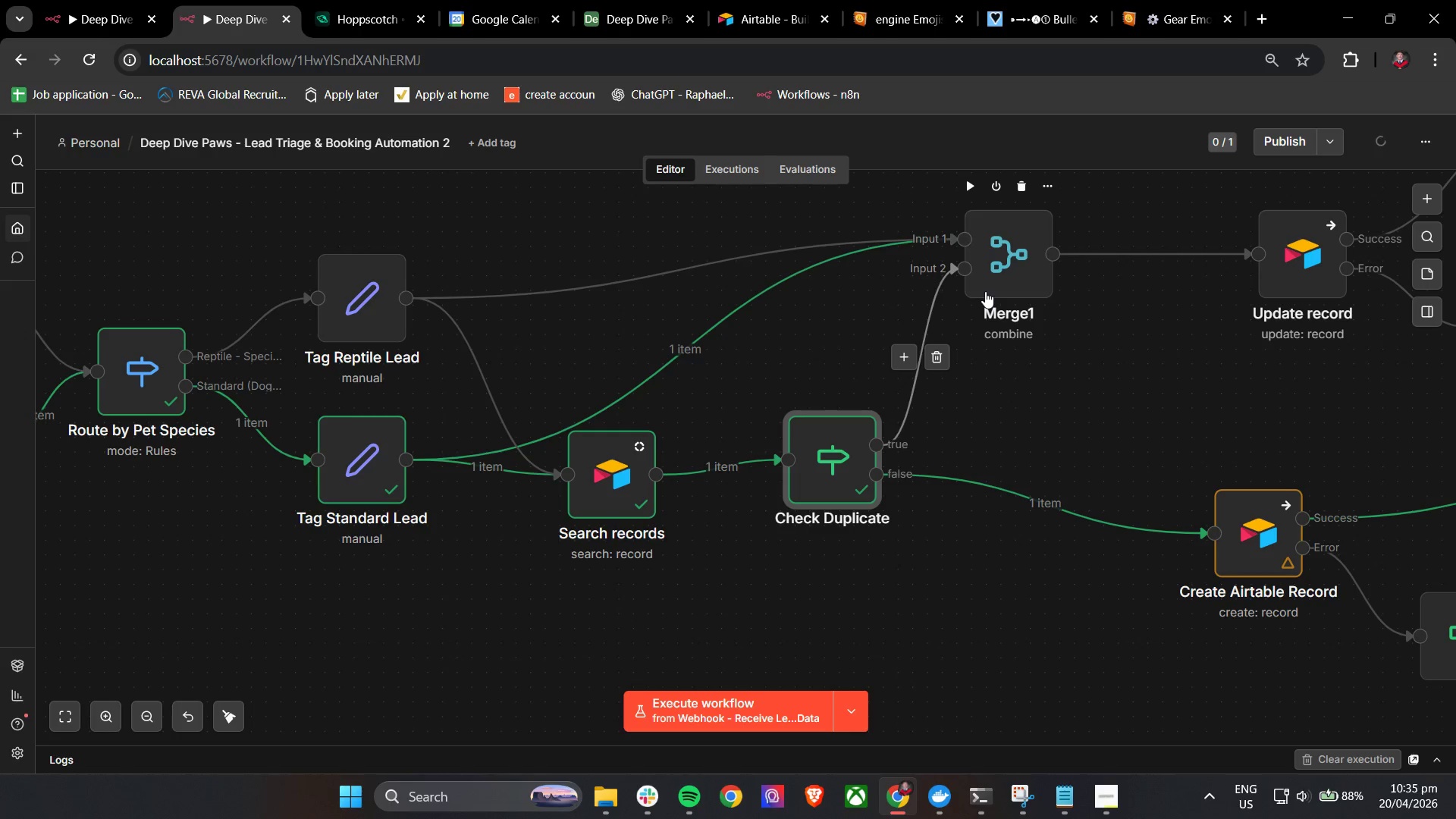 
double_click([987, 291])
 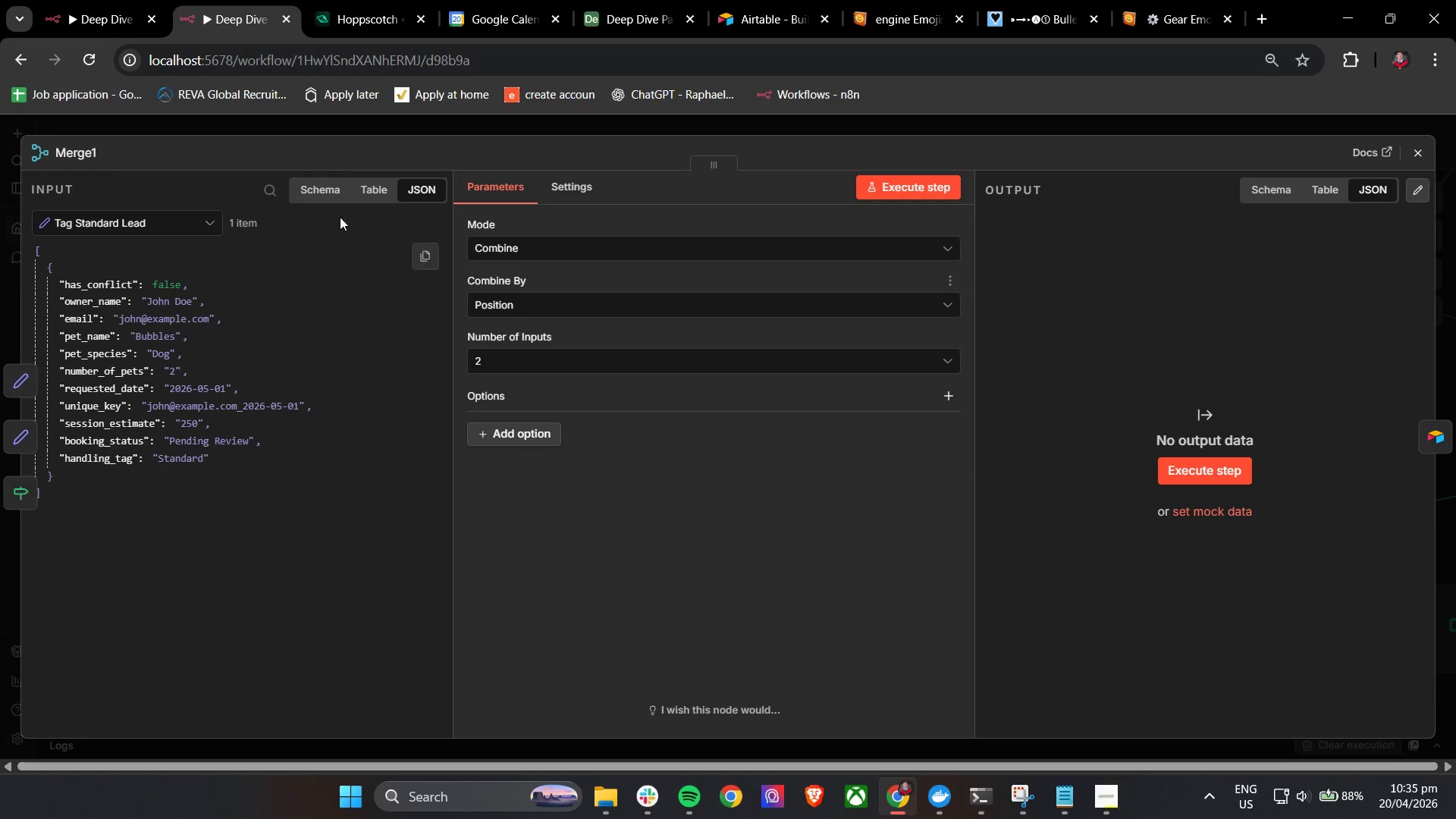 
left_click([85, 155])
 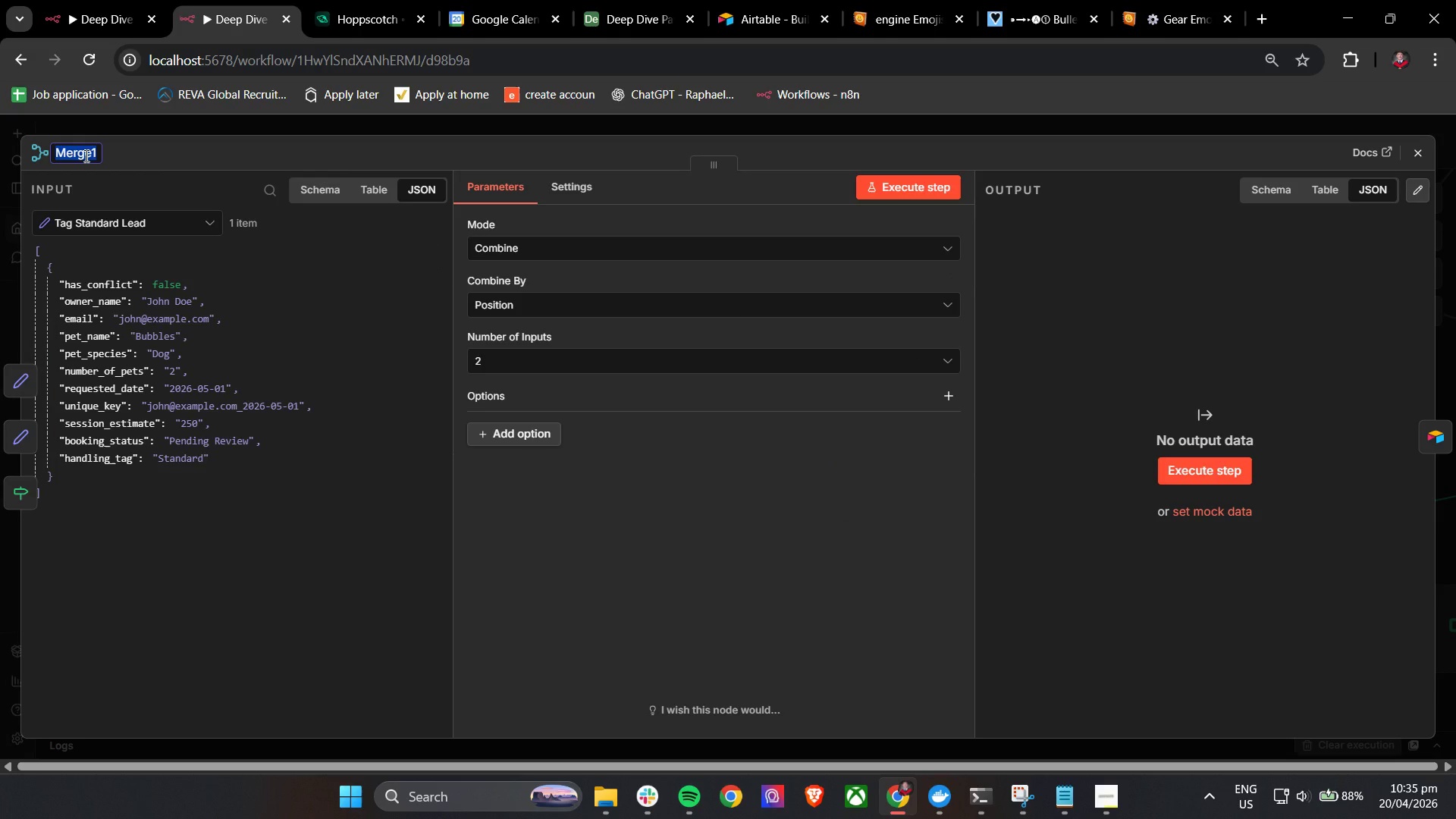 
type(Combine Lead + Airtable Record)
 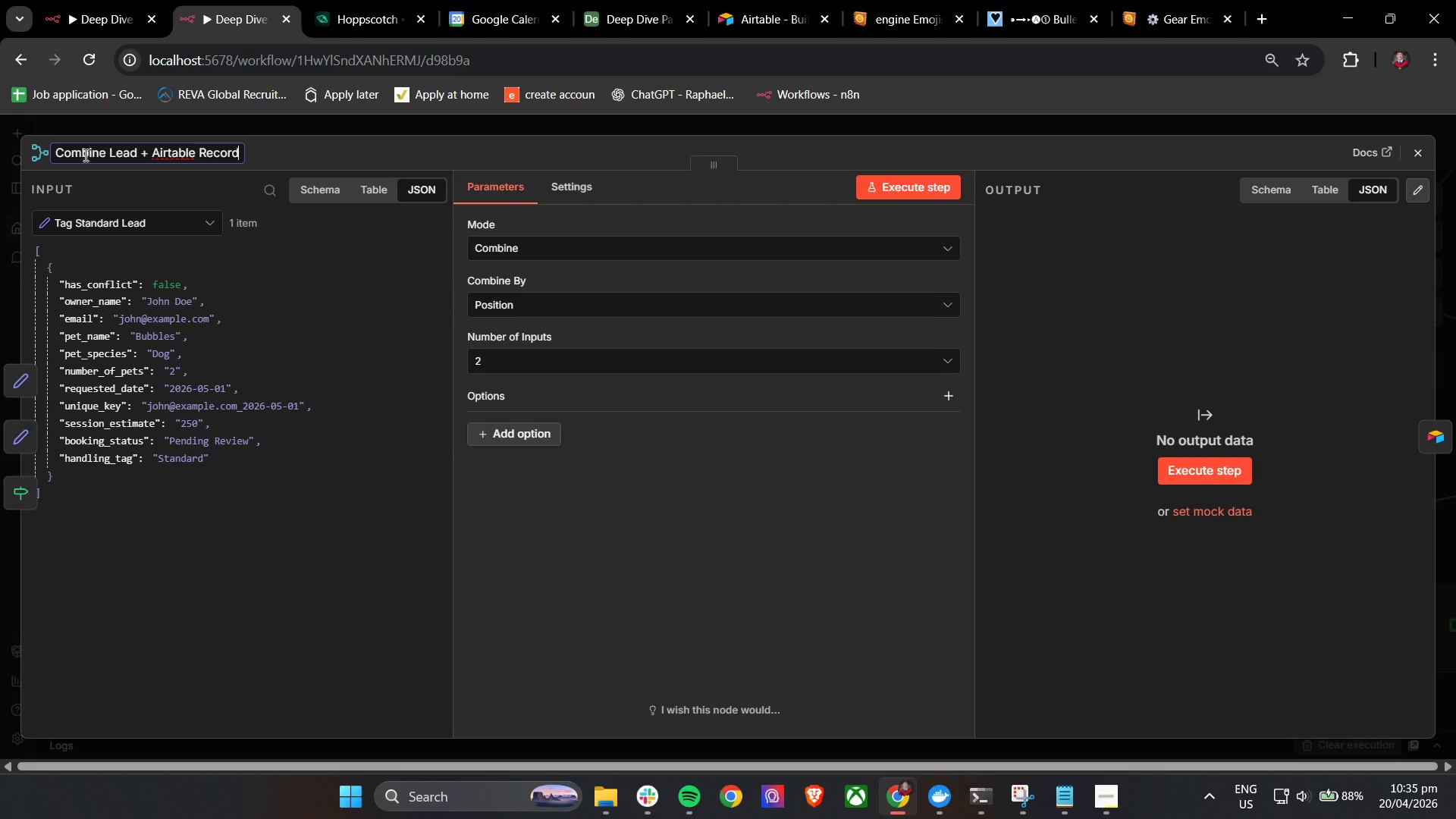 
left_click([1412, 153])
 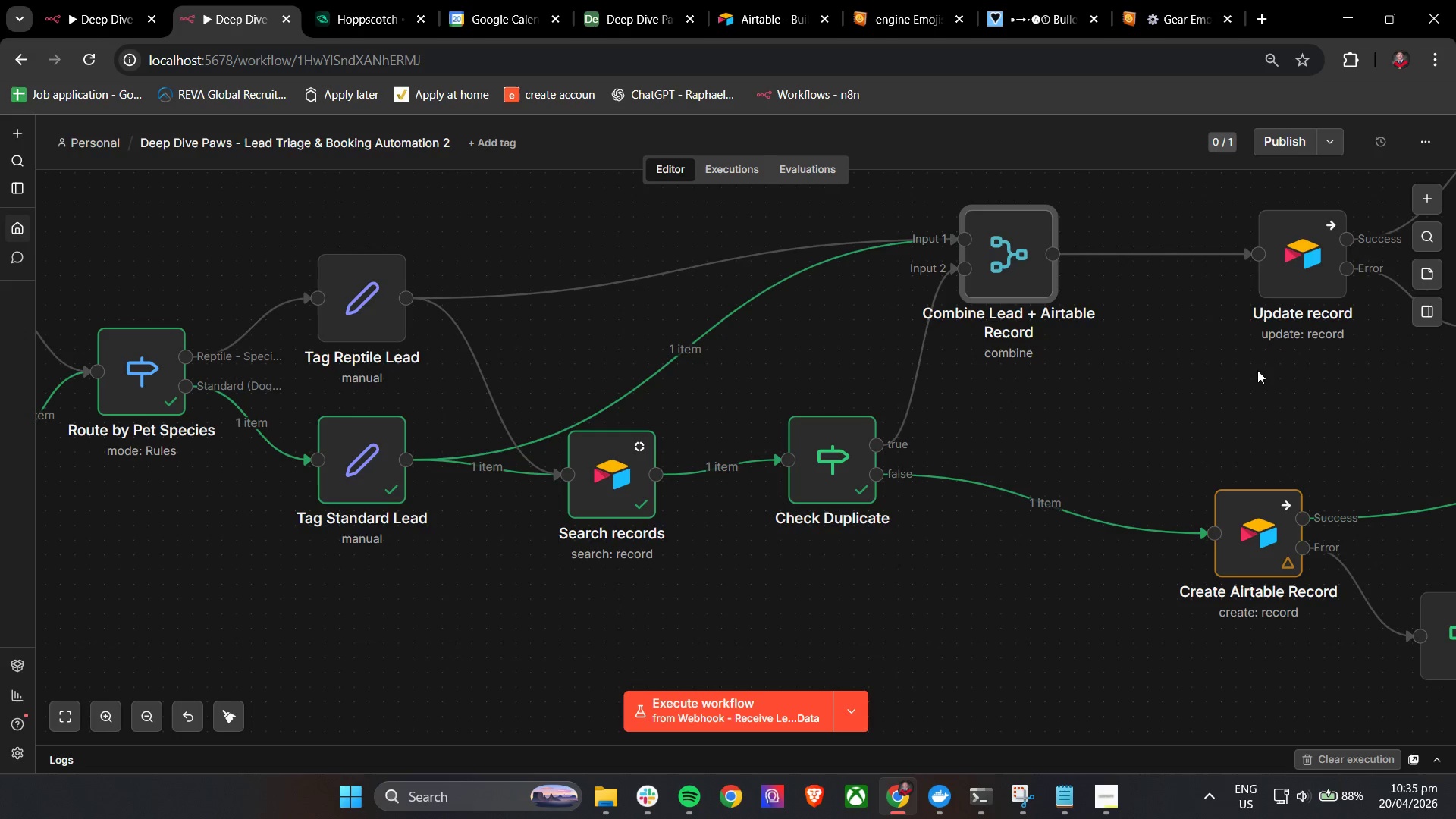 
hold_key(key=ControlLeft, duration=0.73)
left_click_drag(start_coordinate=[1235, 433], to_coordinate=[902, 390])
 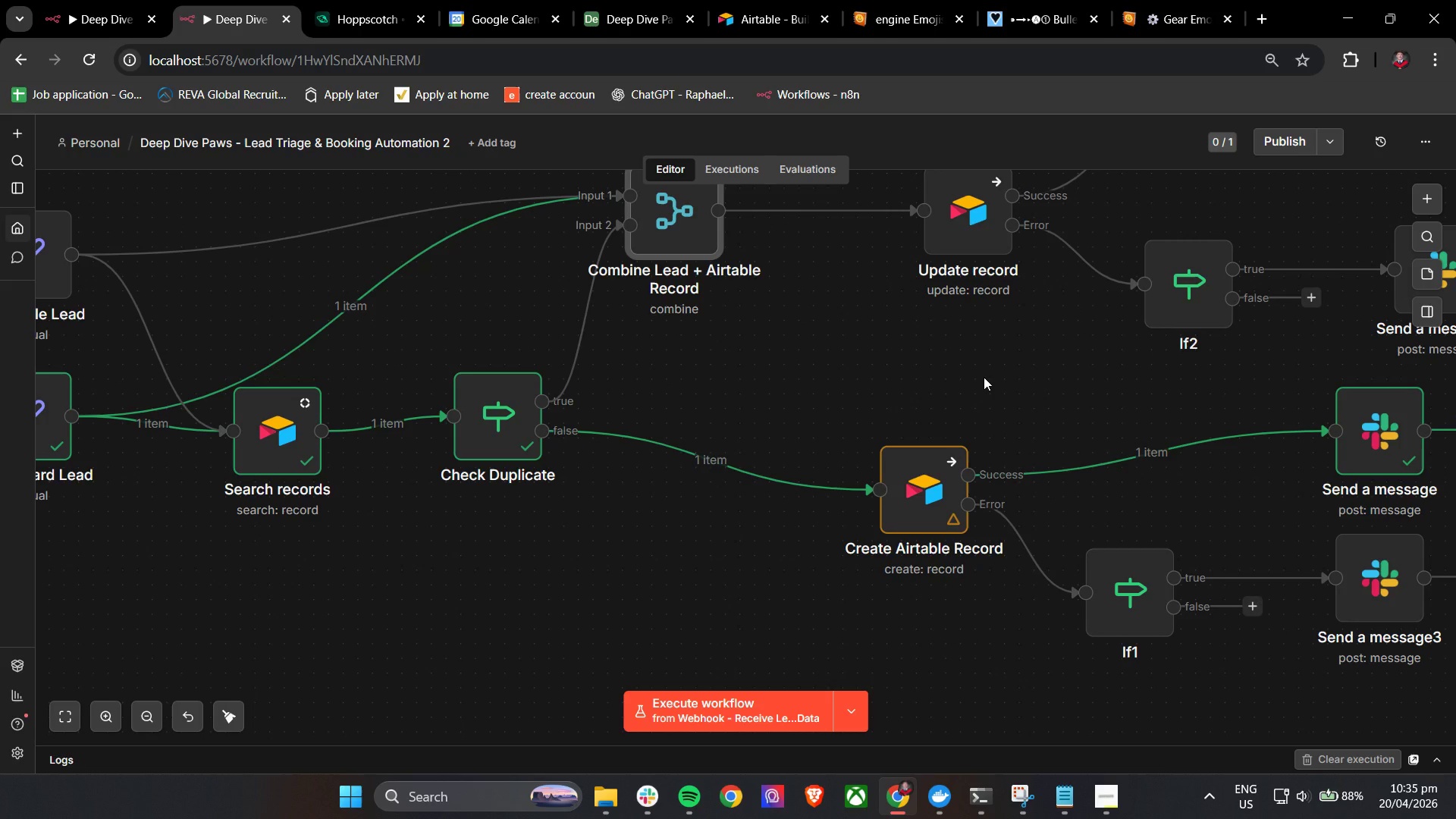 
wait(9.09)
 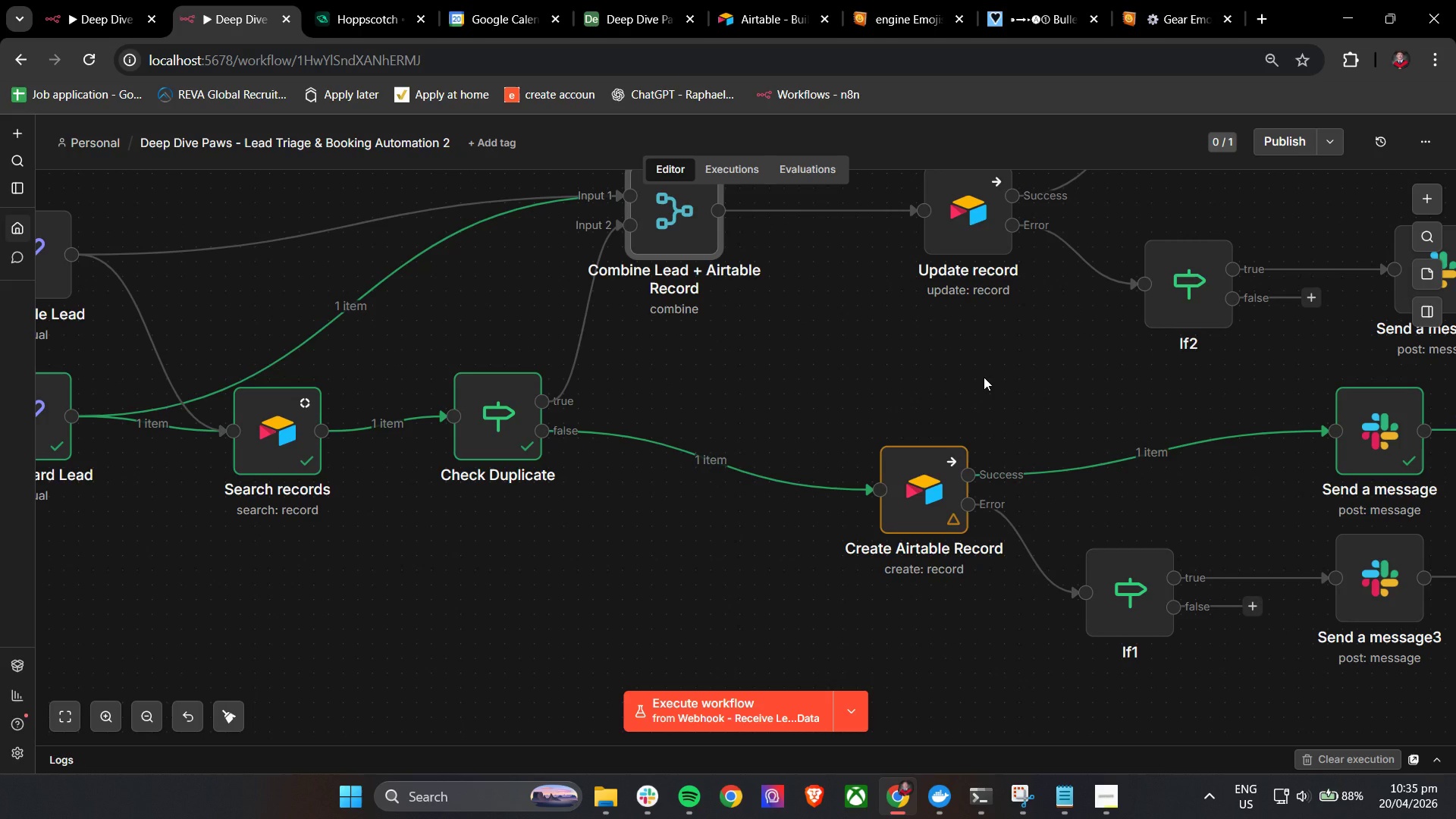 
hold_key(key=ControlLeft, duration=1.56)
left_click_drag(start_coordinate=[1228, 517], to_coordinate=[967, 468])
 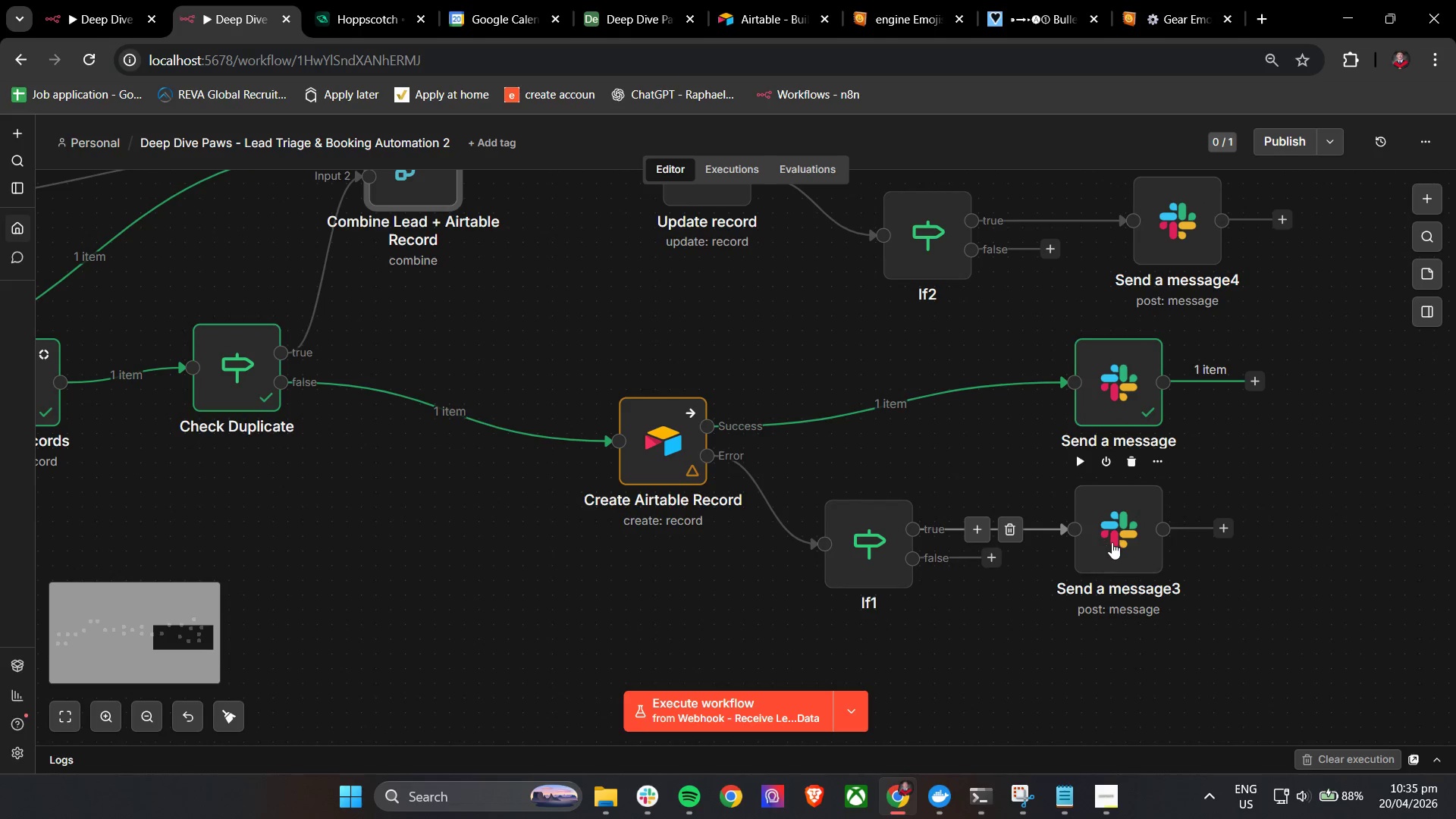 
double_click([1112, 542])
 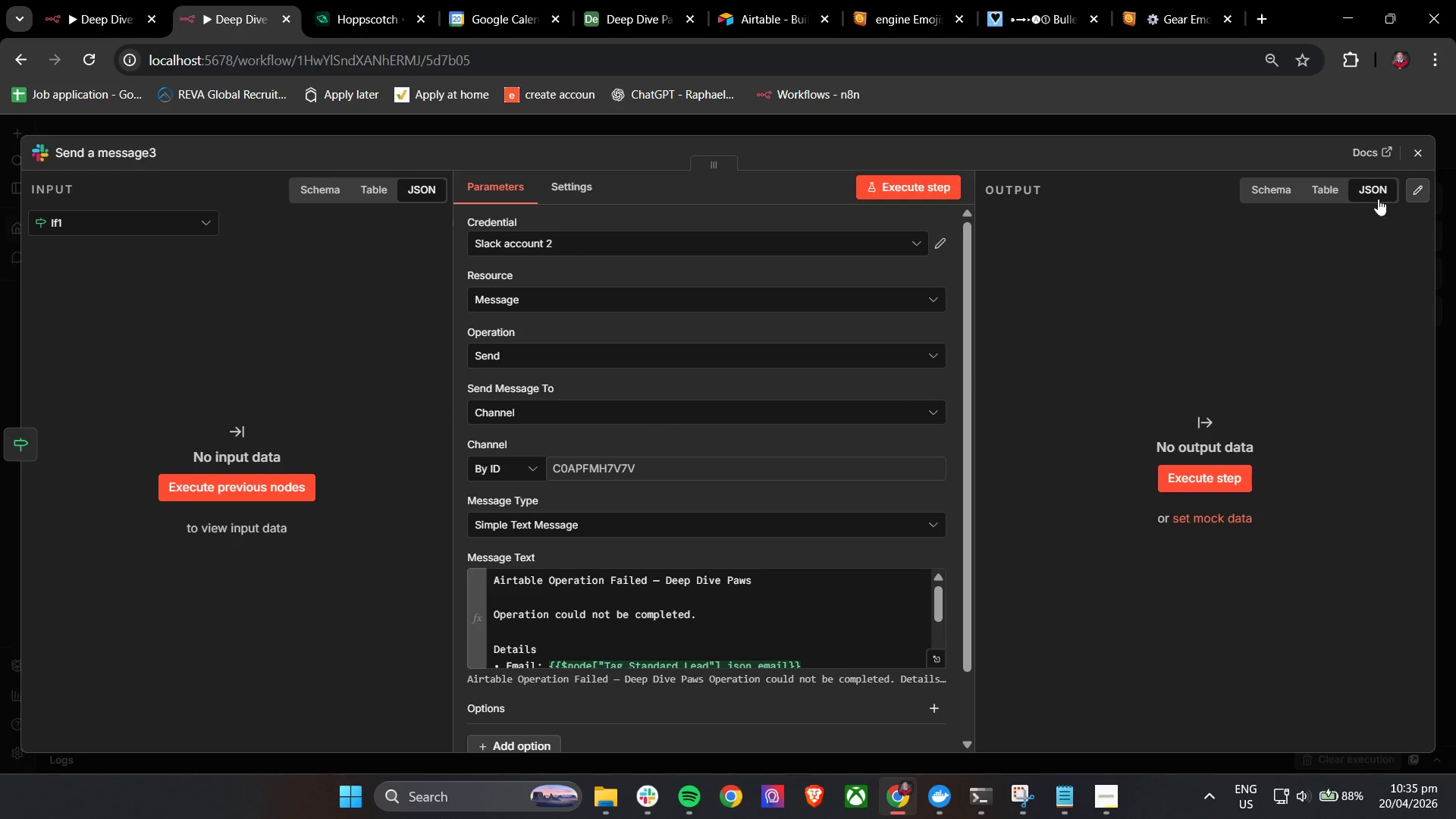 
left_click([1415, 151])
 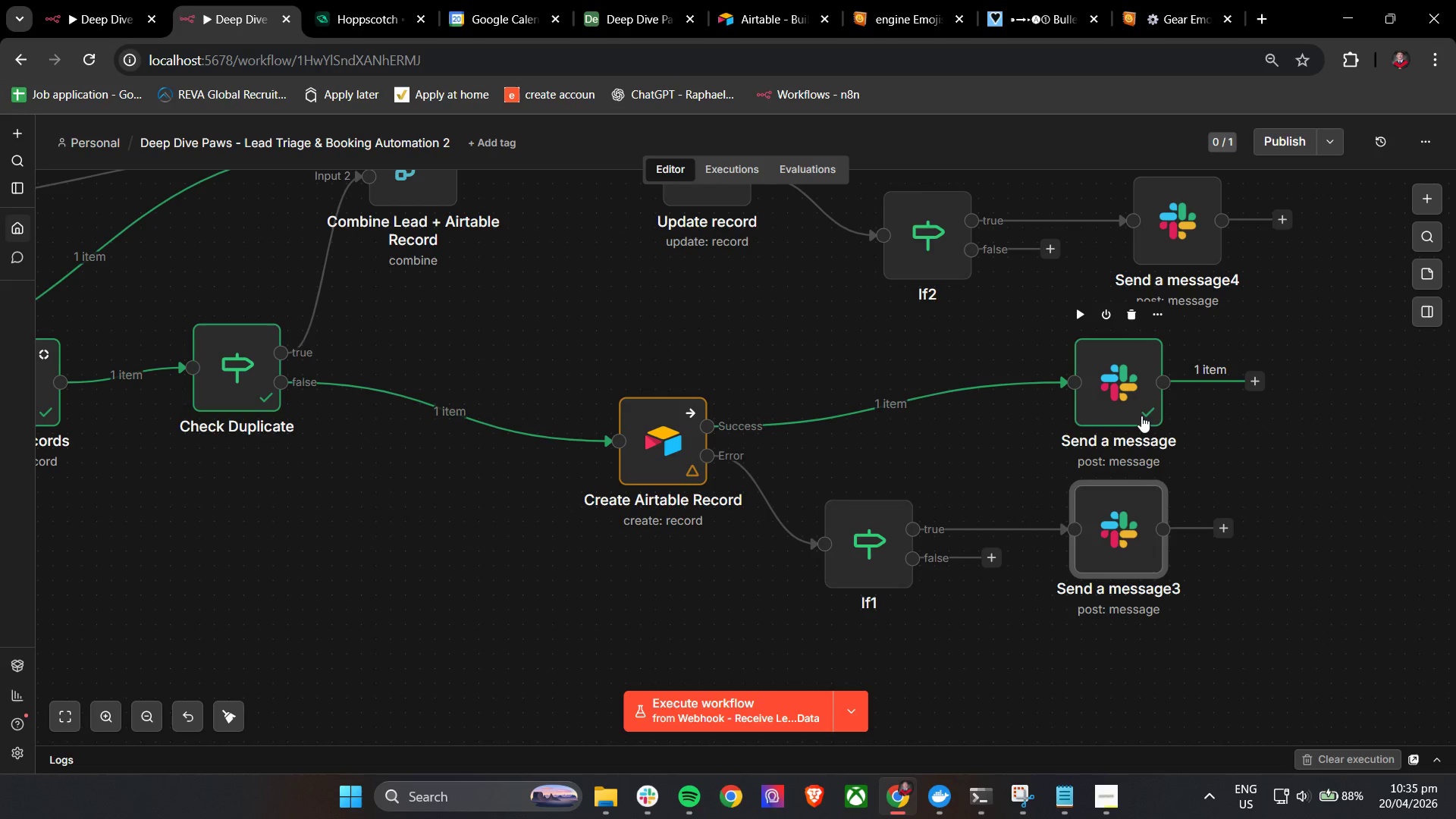 
double_click([1141, 415])
 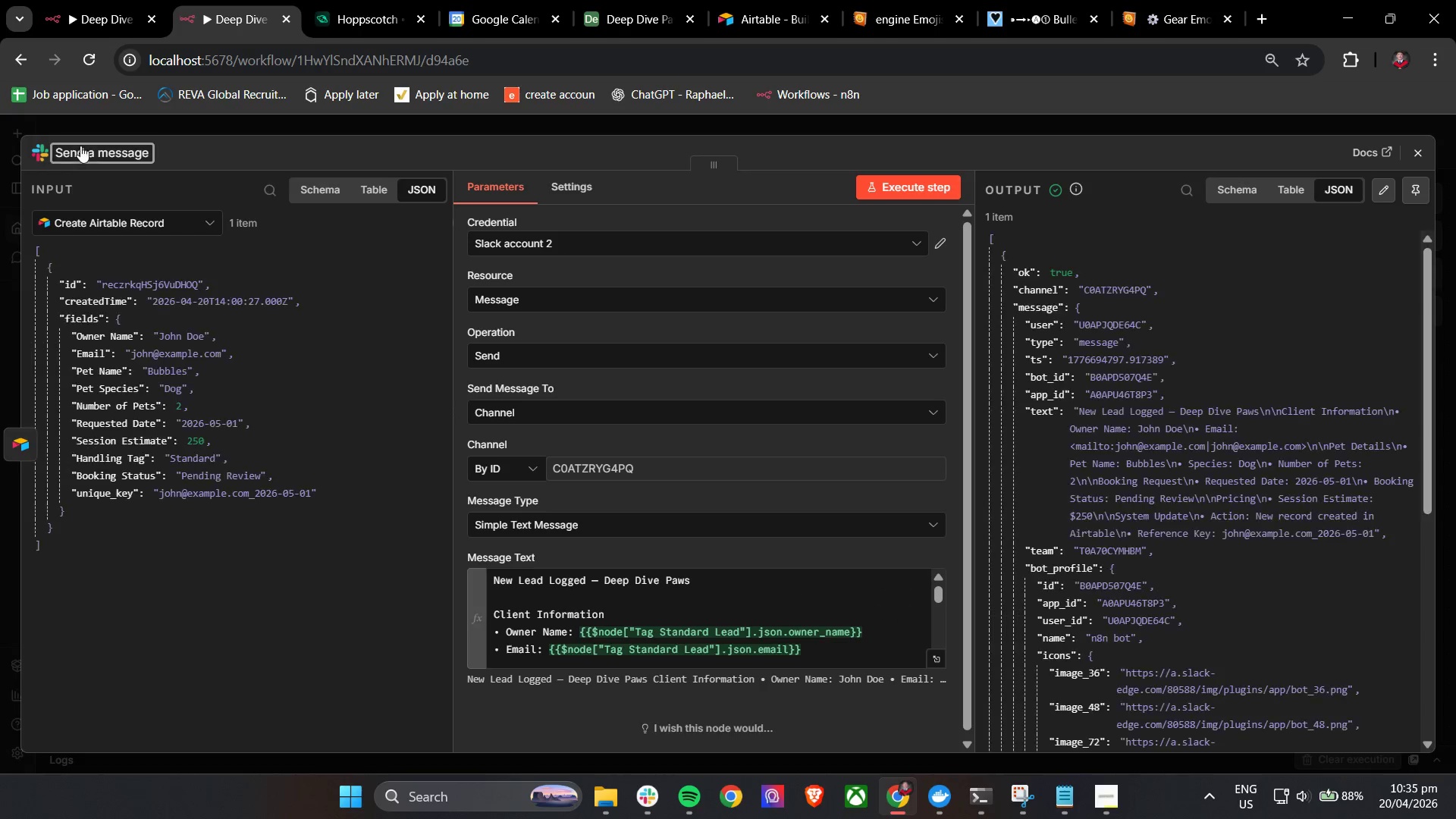 
double_click([101, 152])
 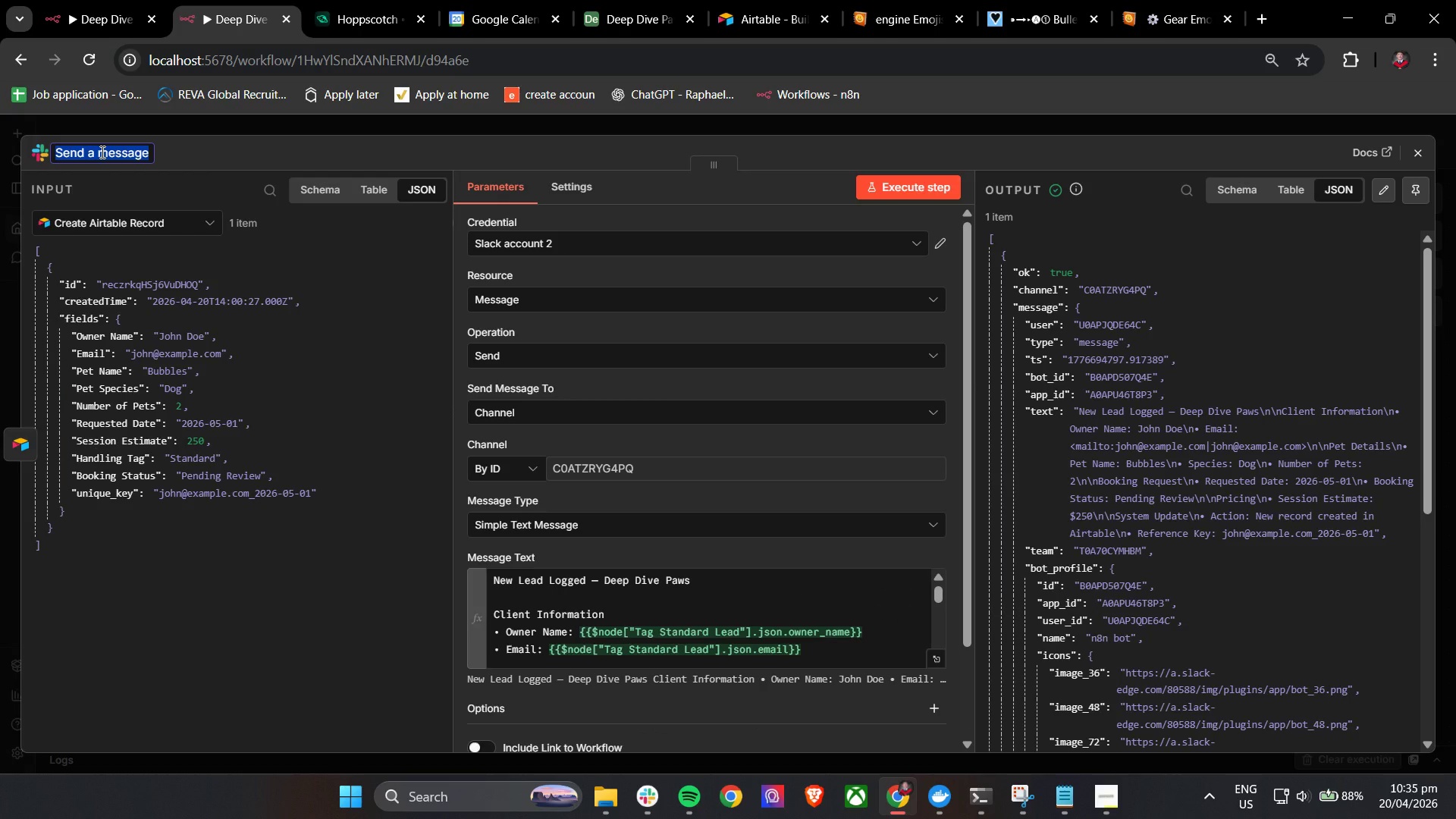 
type(Notify New Lead)
 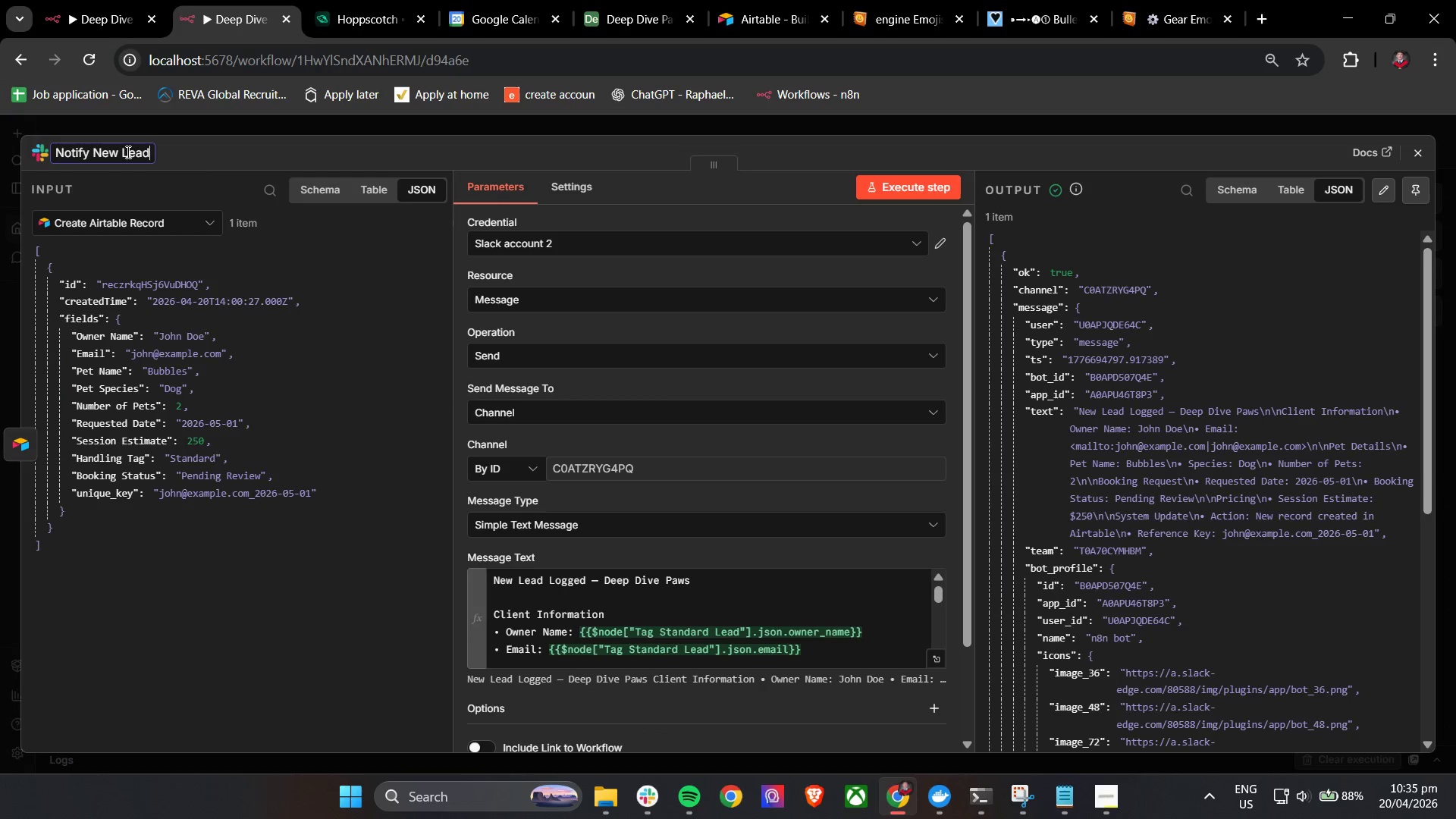 
left_click([266, 149])
 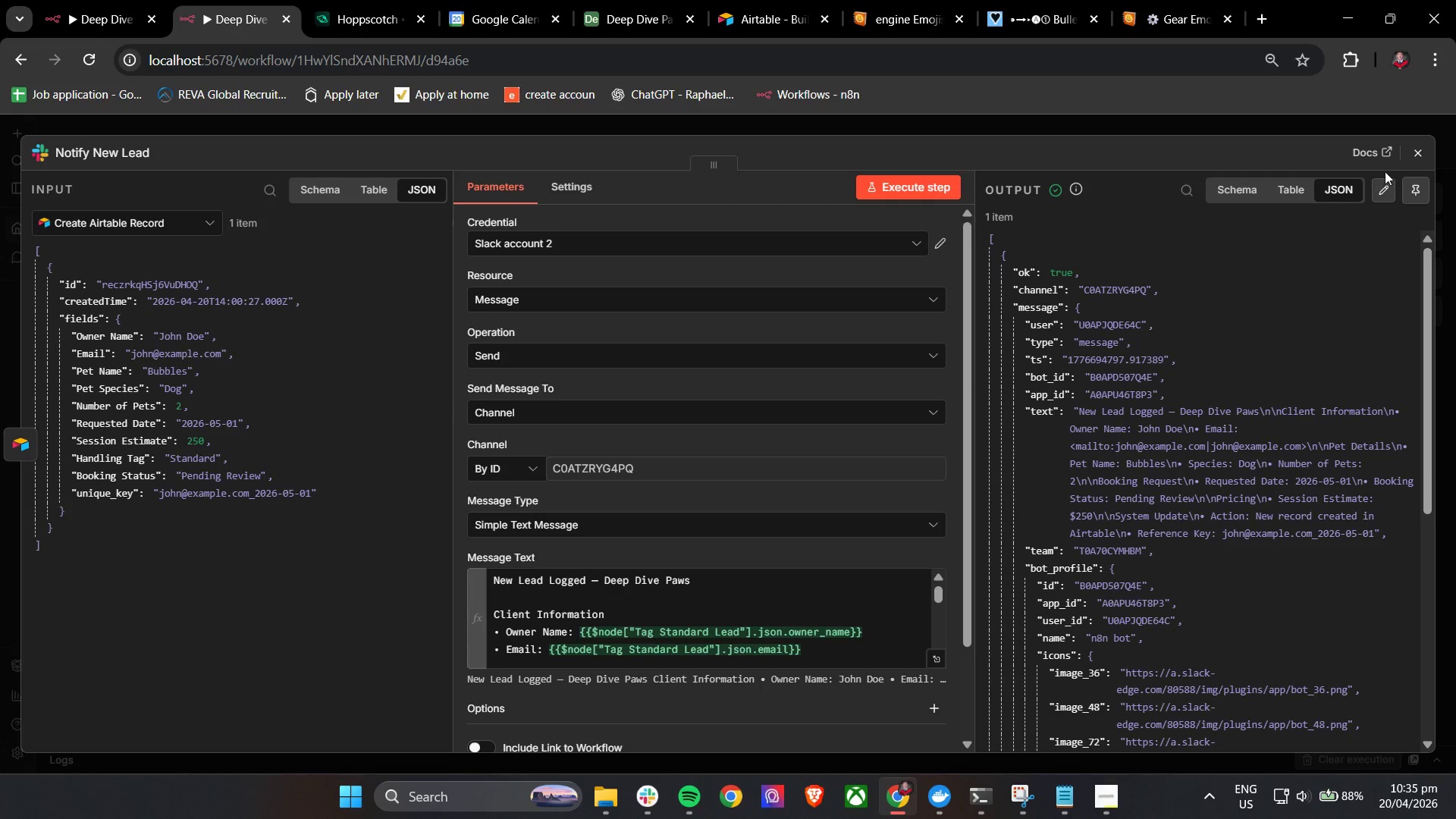 
left_click([1412, 161])
 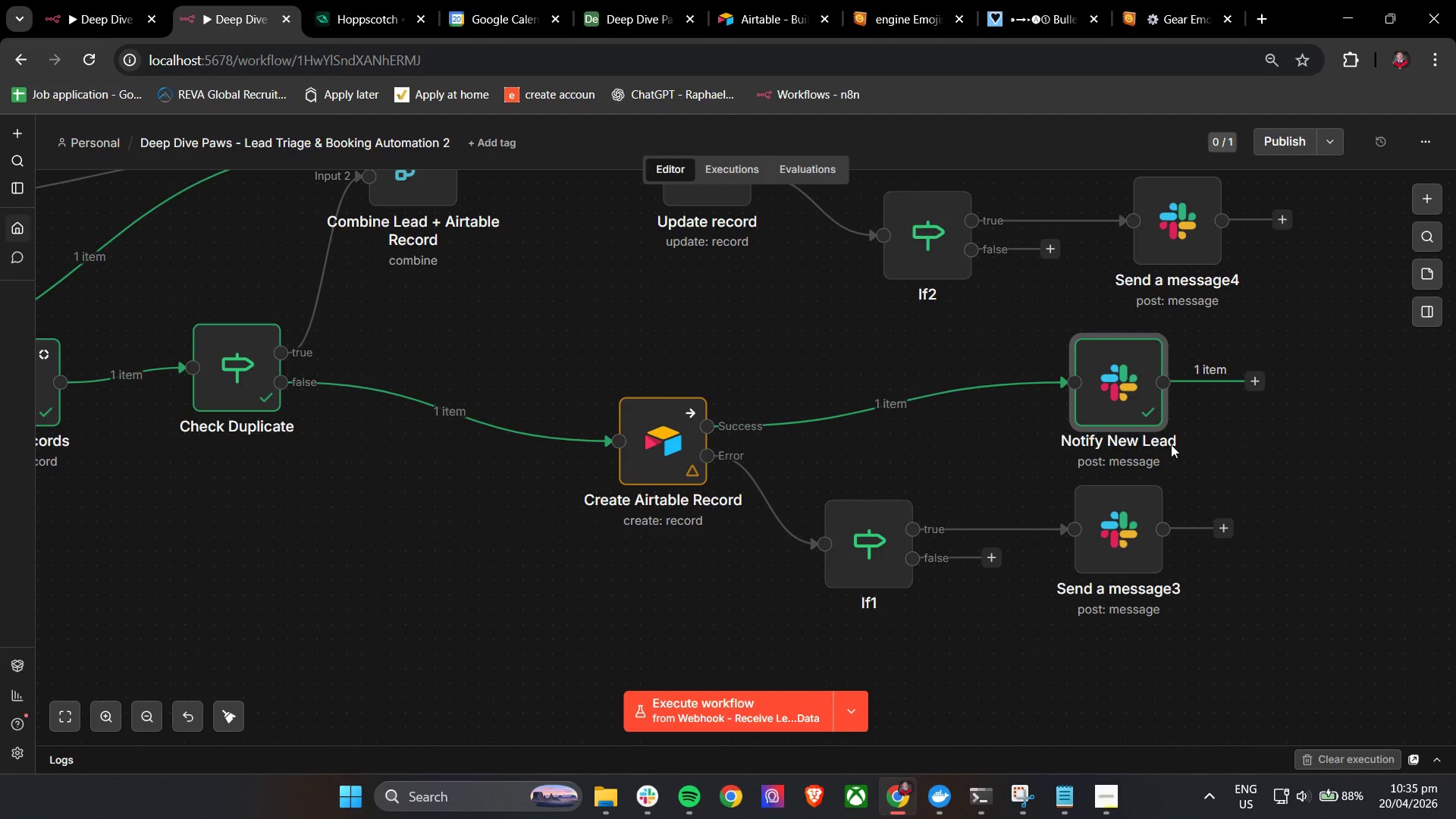 
hold_key(key=ControlLeft, duration=0.61)
left_click_drag(start_coordinate=[1394, 491], to_coordinate=[1336, 507])
 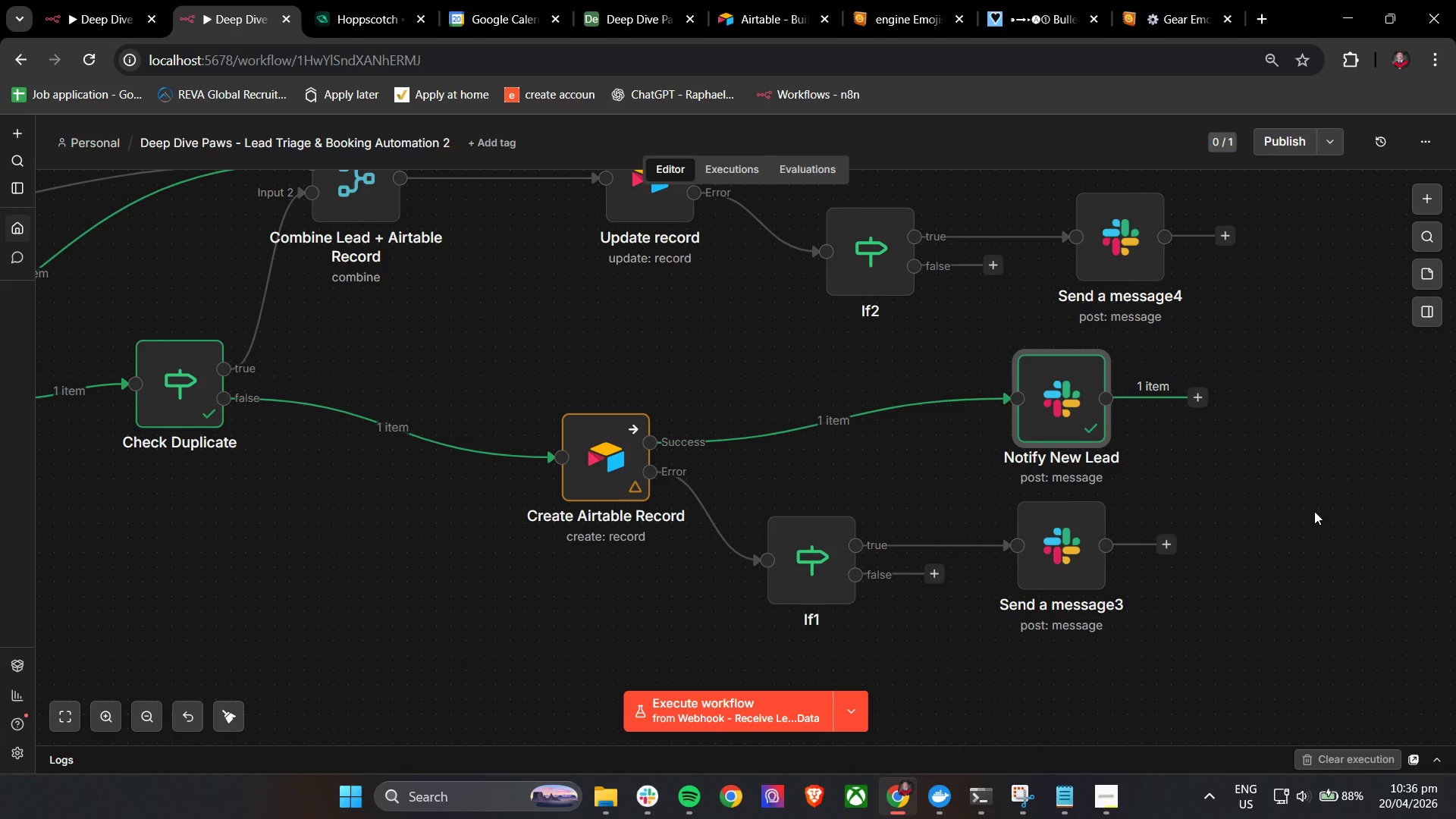 
wait(5.34)
 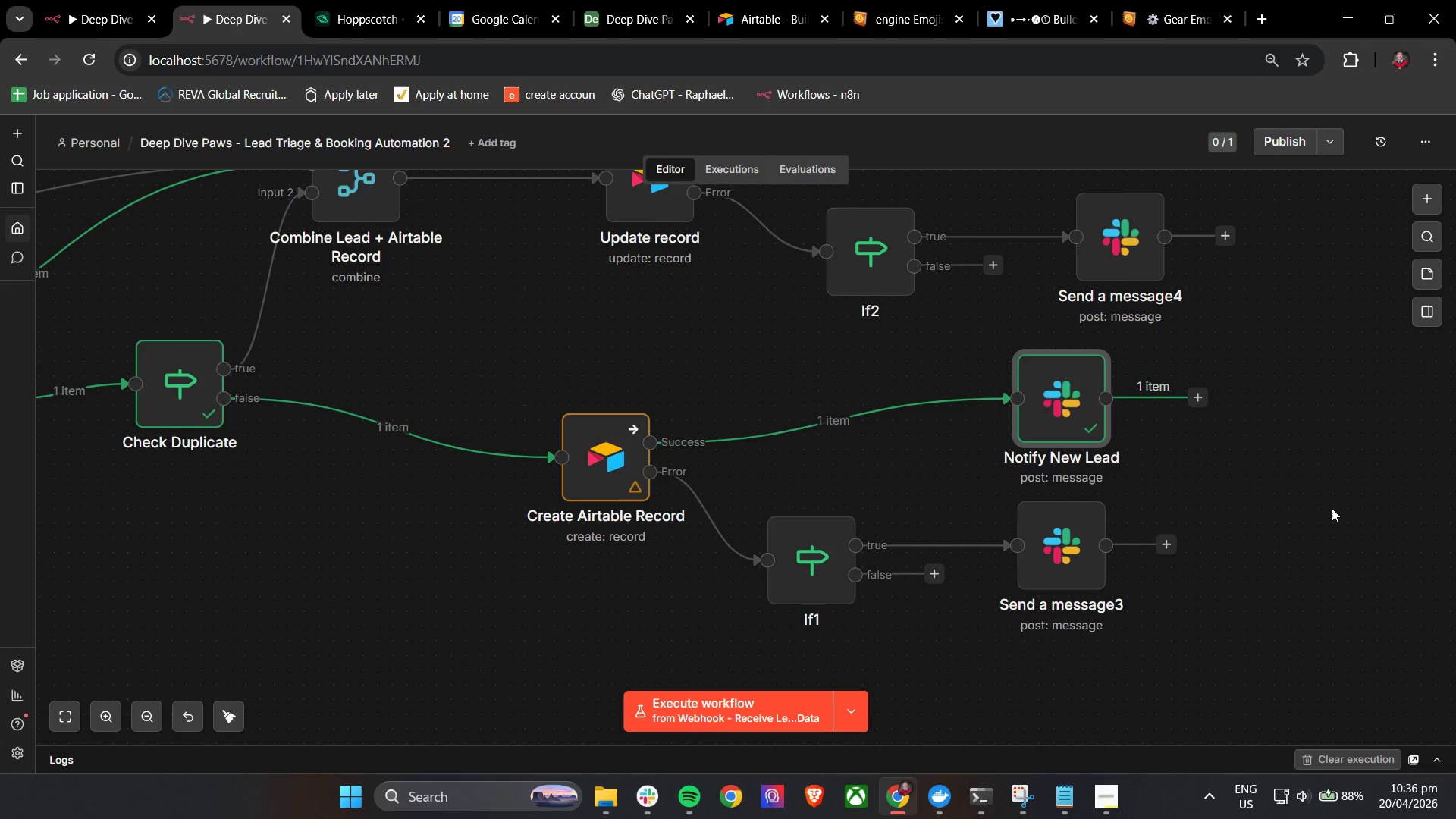 
hold_key(key=ControlLeft, duration=0.77)
left_click_drag(start_coordinate=[1329, 438], to_coordinate=[1175, 622])
 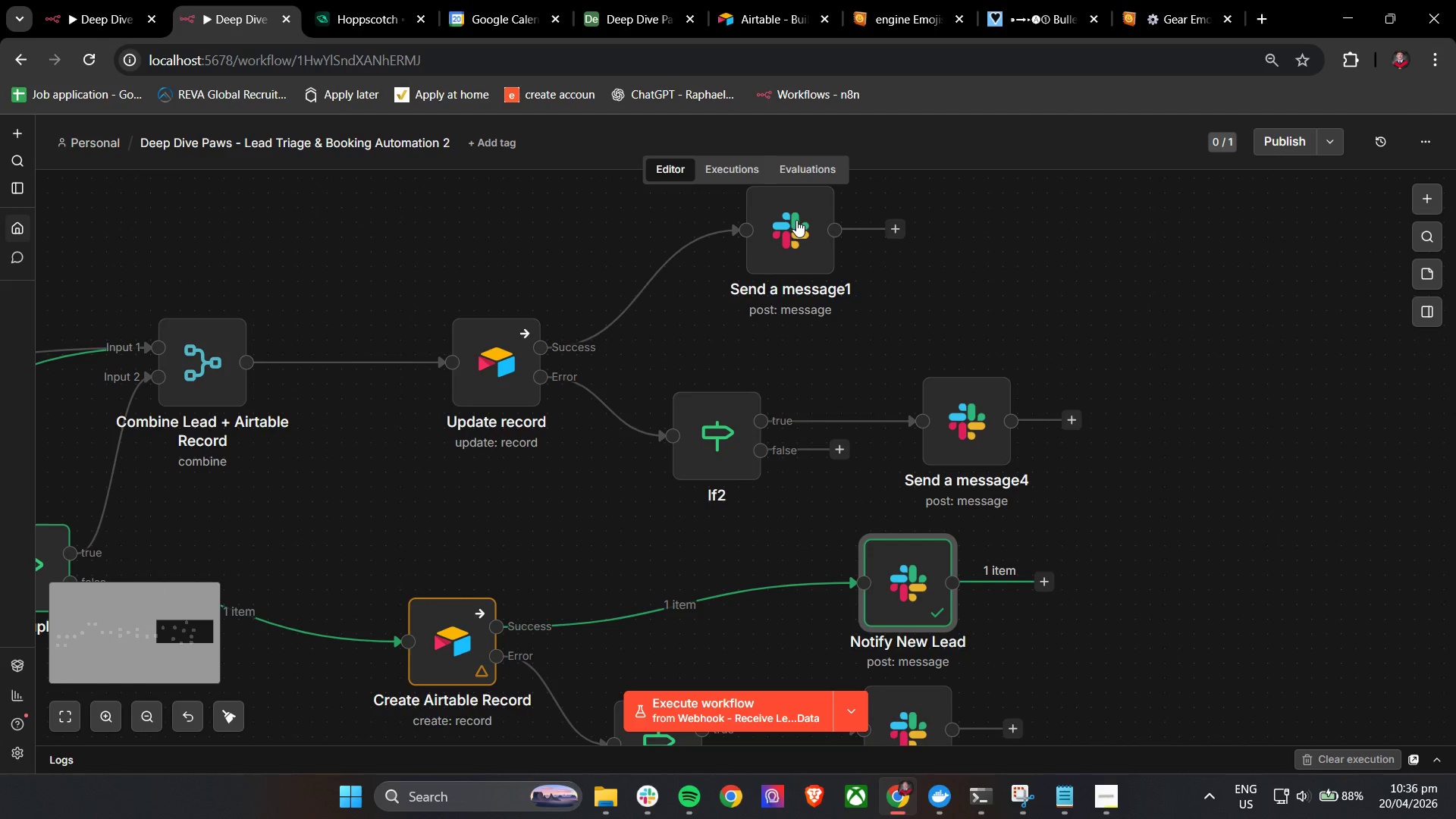 
double_click([796, 220])
 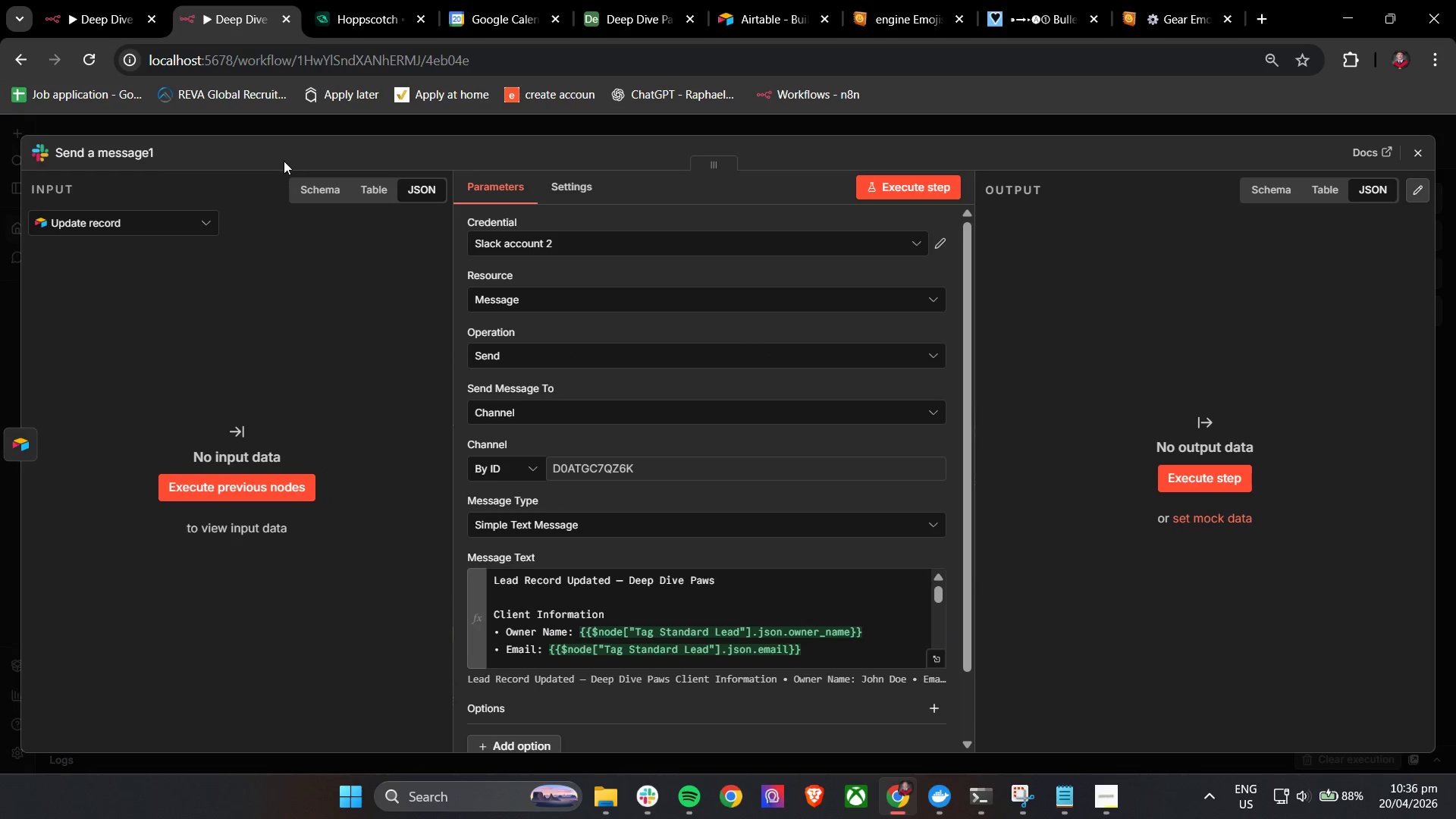 
left_click([127, 155])
 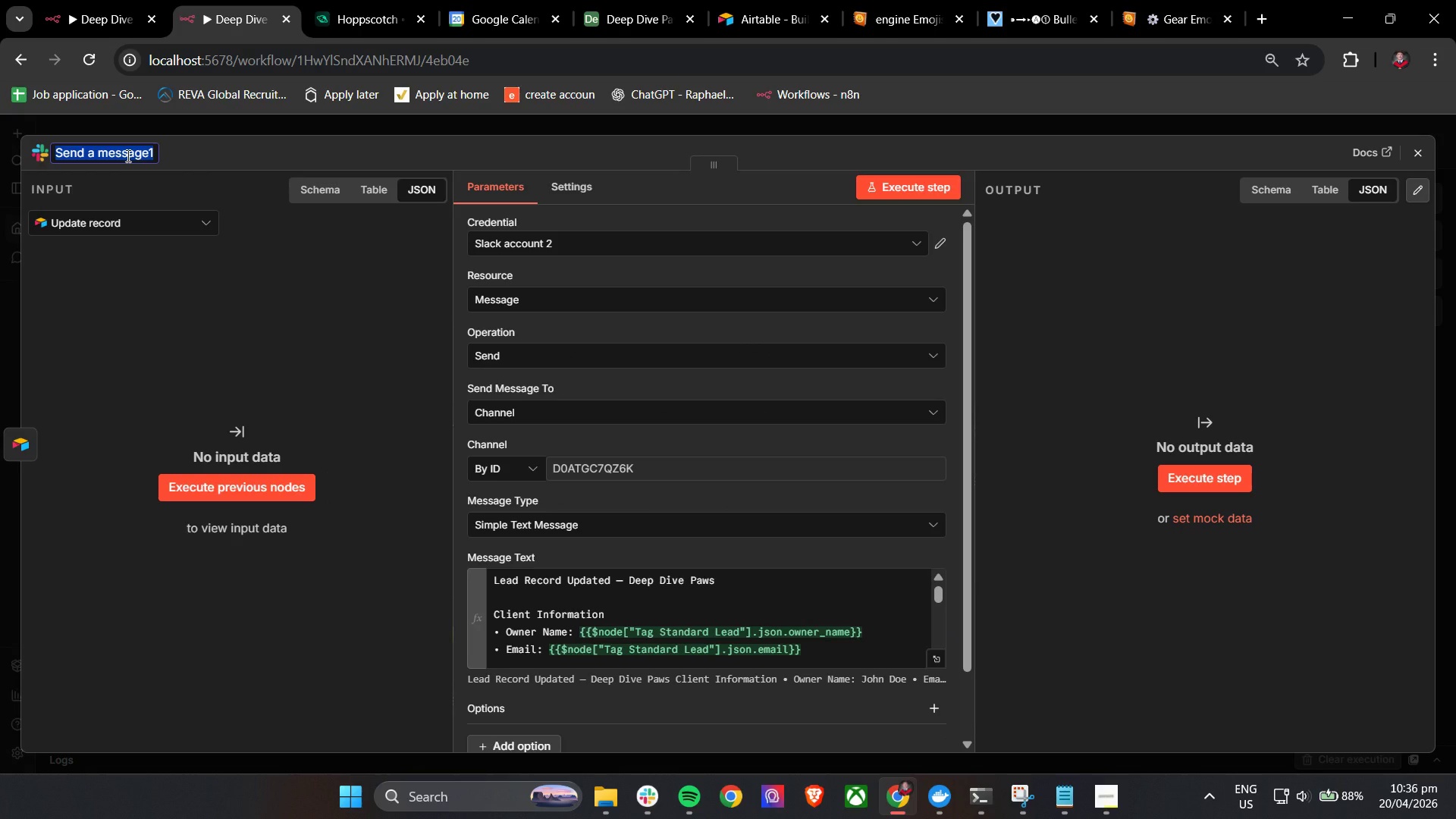 
type(NOtify )
key(Backspace)
key(Backspace)
key(Backspace)
key(Backspace)
key(Backspace)
key(Backspace)
type(otify Updated Lead)
 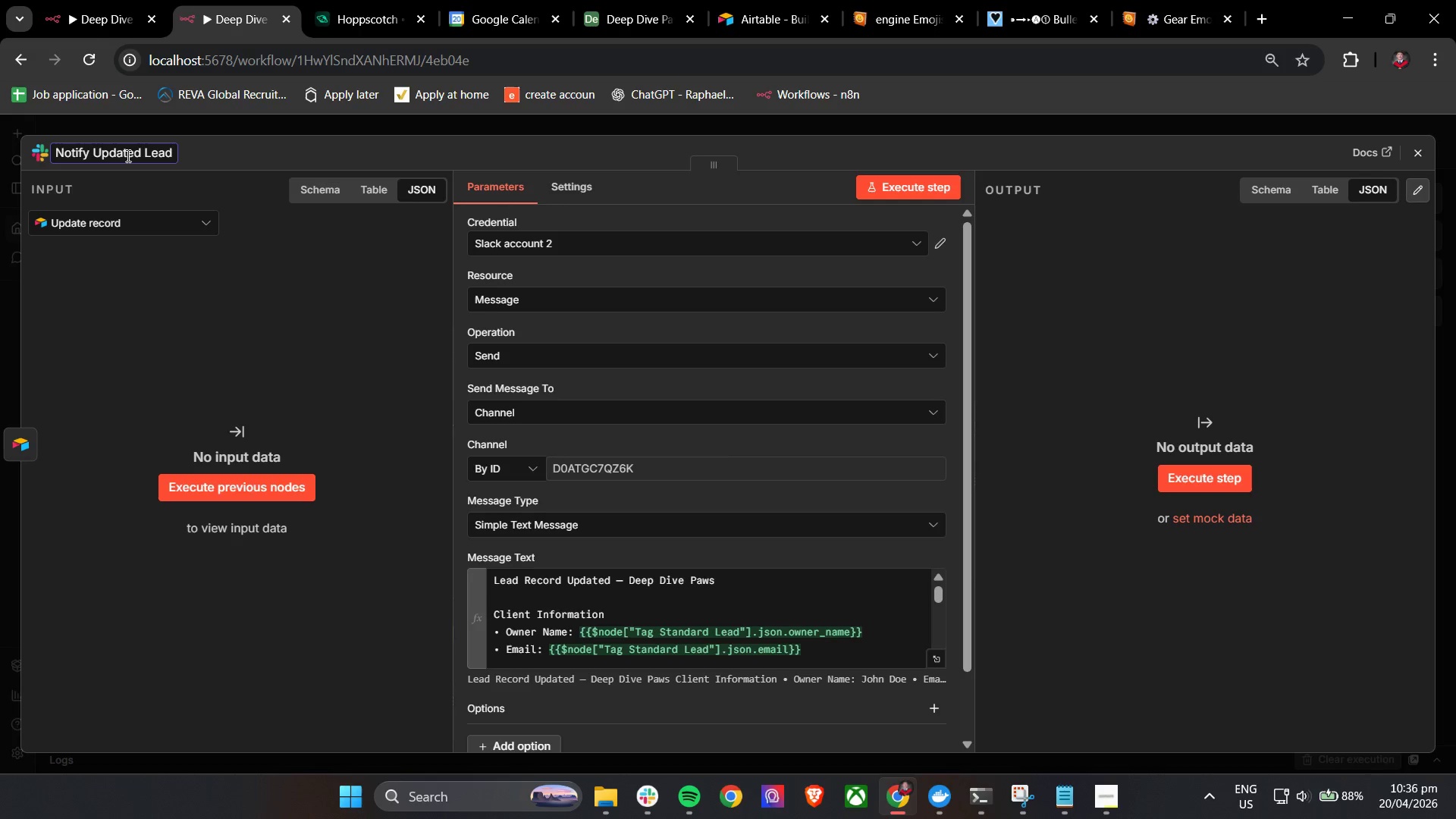 
left_click([239, 154])
 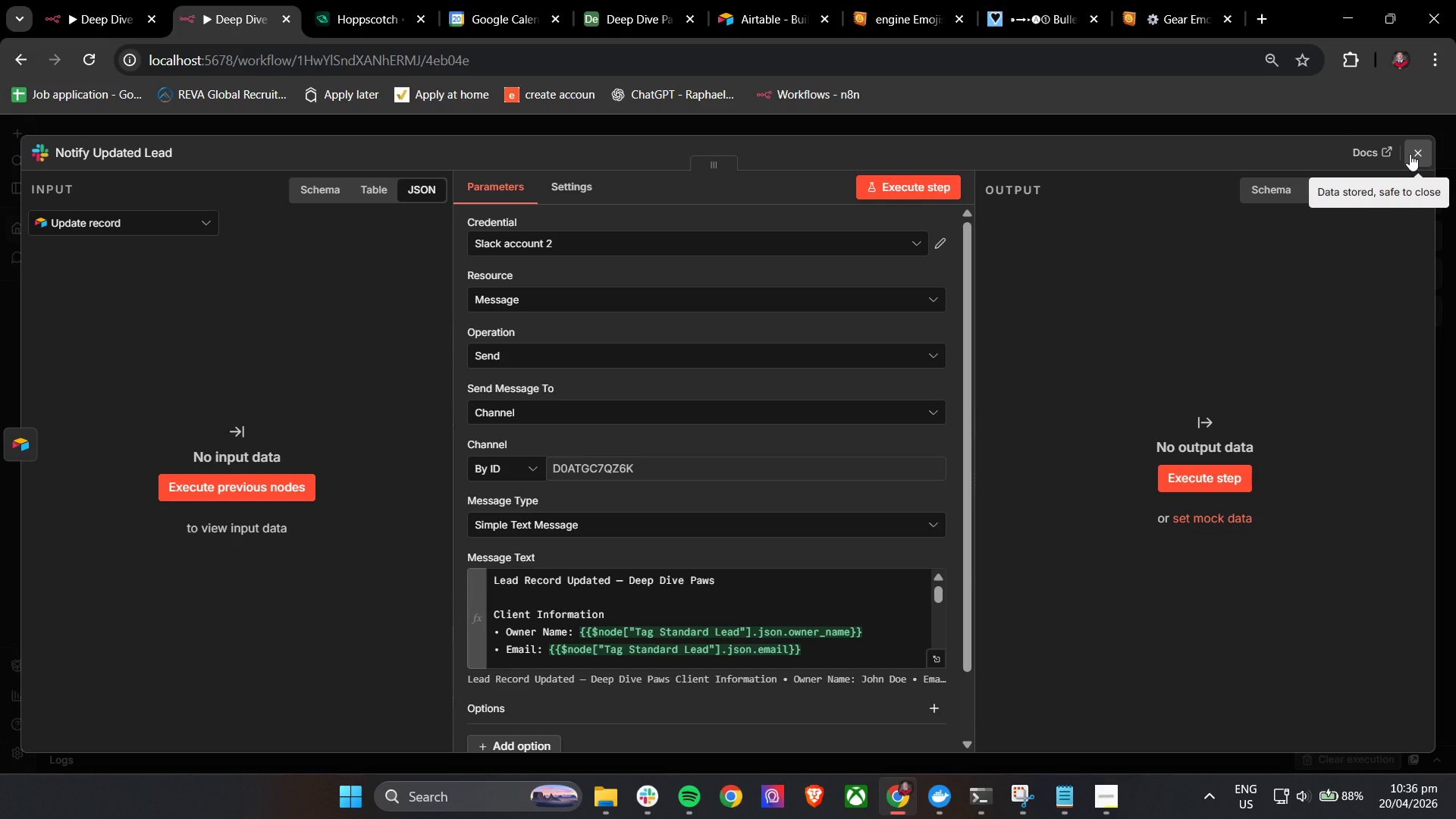 
left_click([1411, 154])
 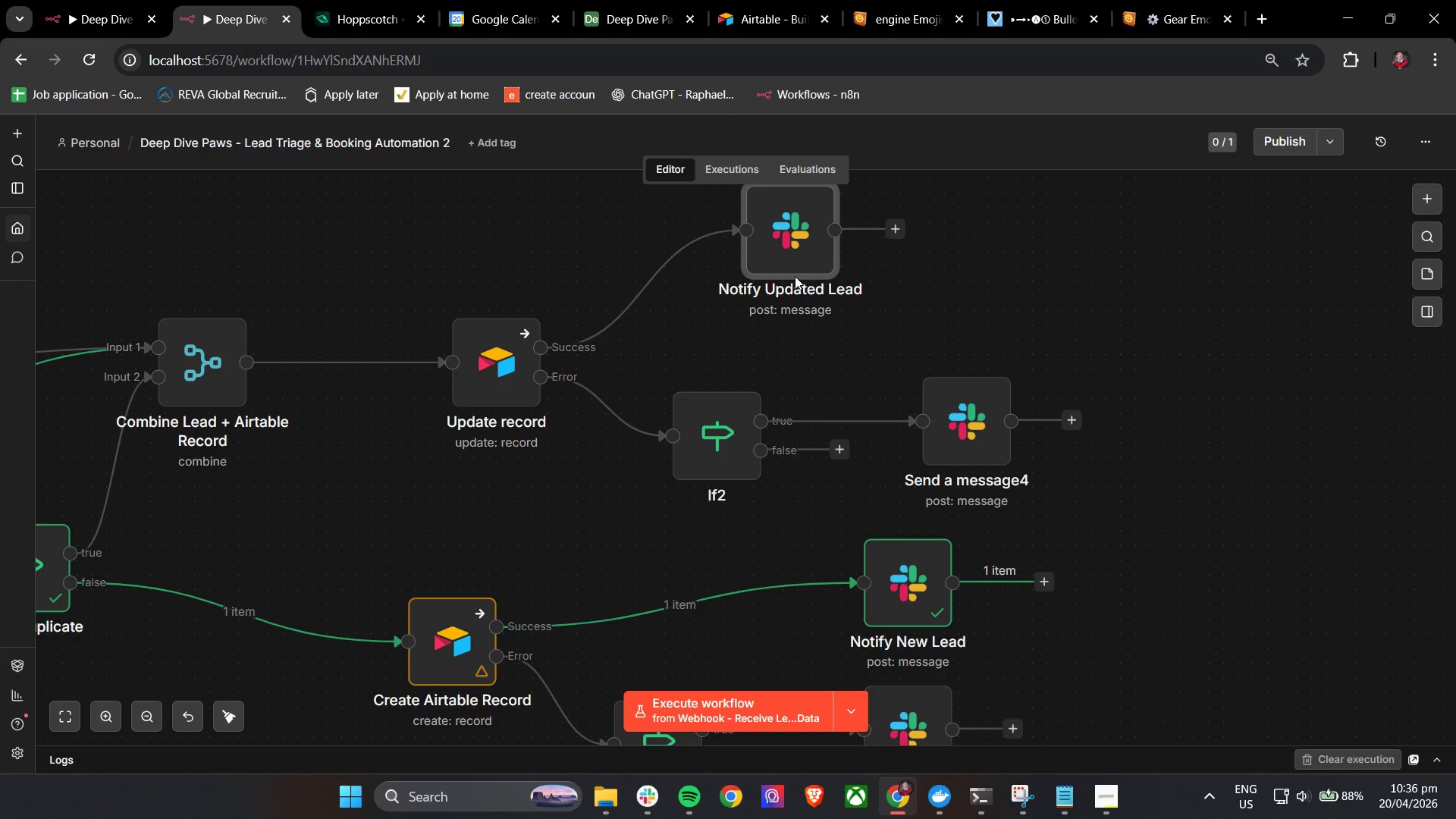 
left_click_drag(start_coordinate=[784, 253], to_coordinate=[888, 253])
 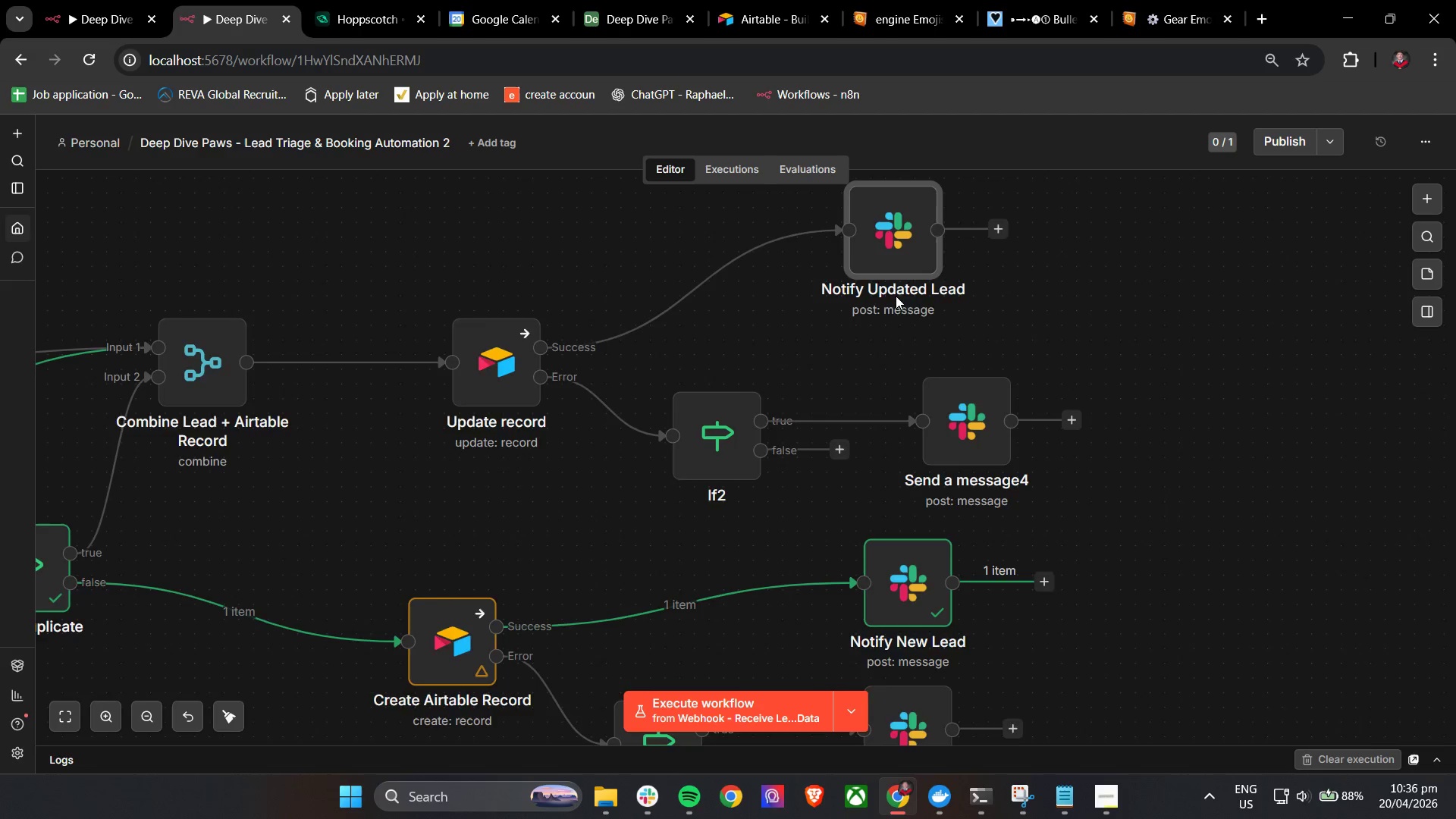 
left_click_drag(start_coordinate=[717, 390], to_coordinate=[653, 391])
 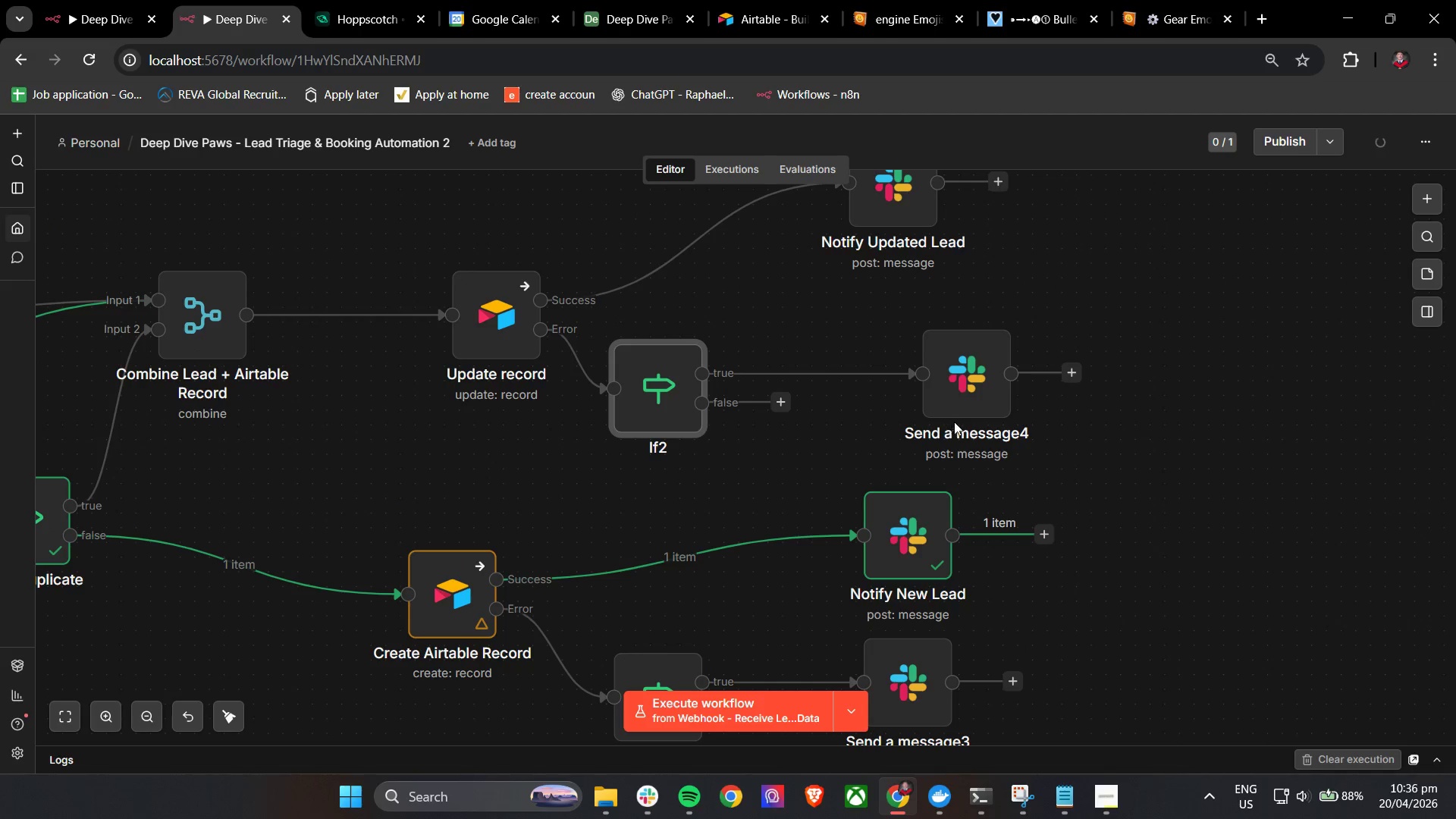 
scroll: coordinate [792, 372], scroll_direction: down, amount: 1.0
 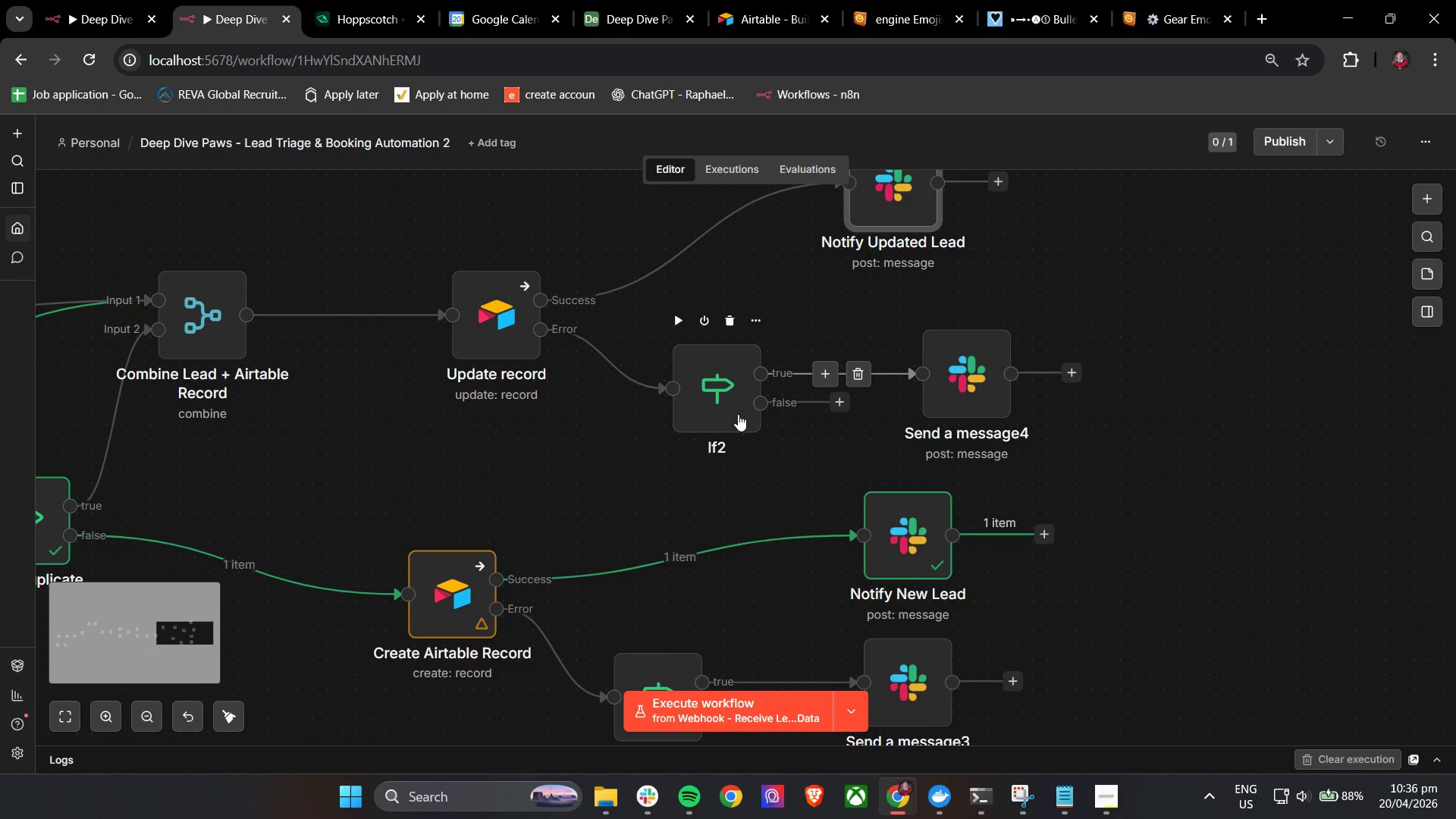 
left_click_drag(start_coordinate=[986, 396], to_coordinate=[919, 397])
 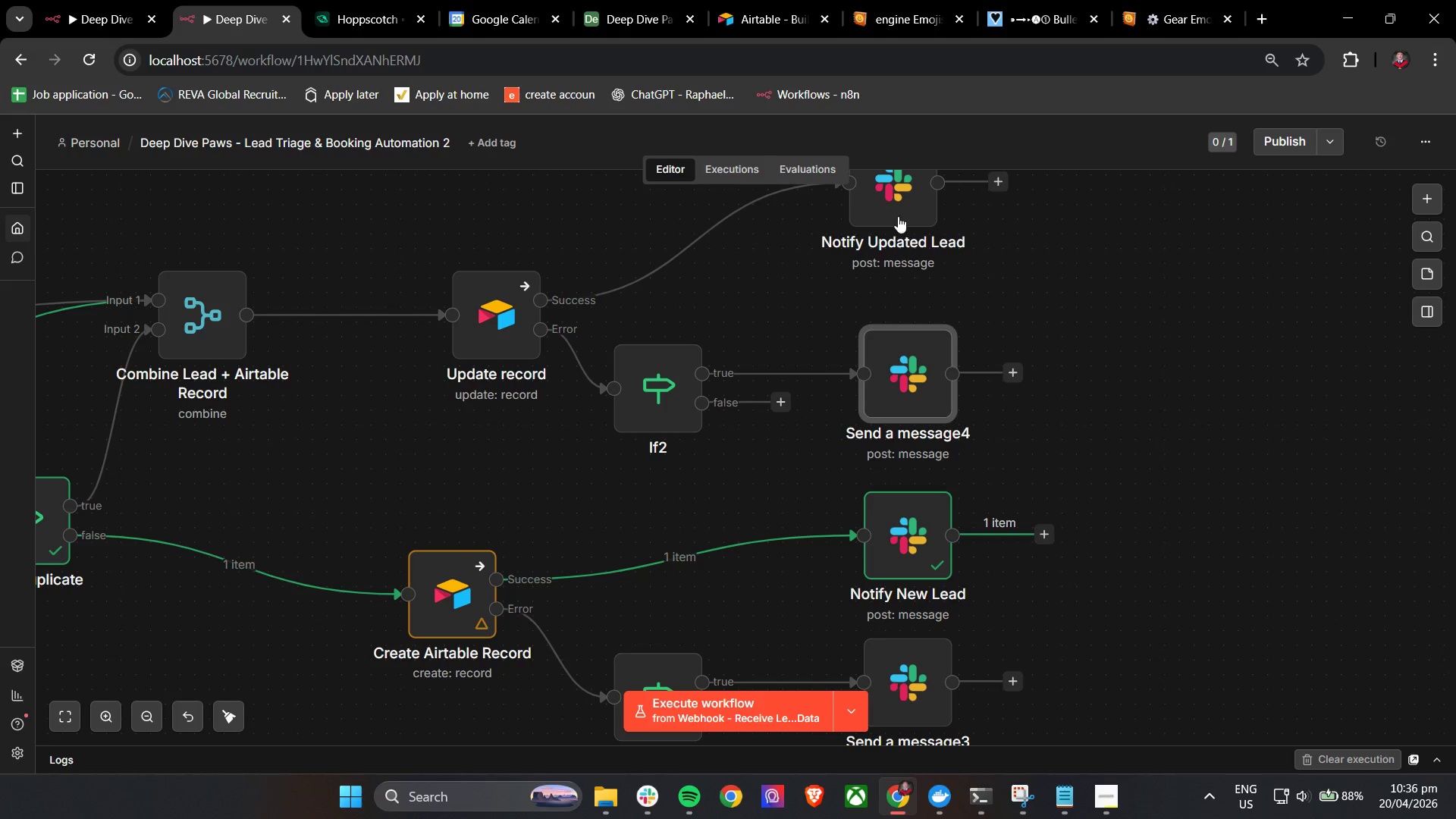 
left_click_drag(start_coordinate=[891, 206], to_coordinate=[908, 206])
 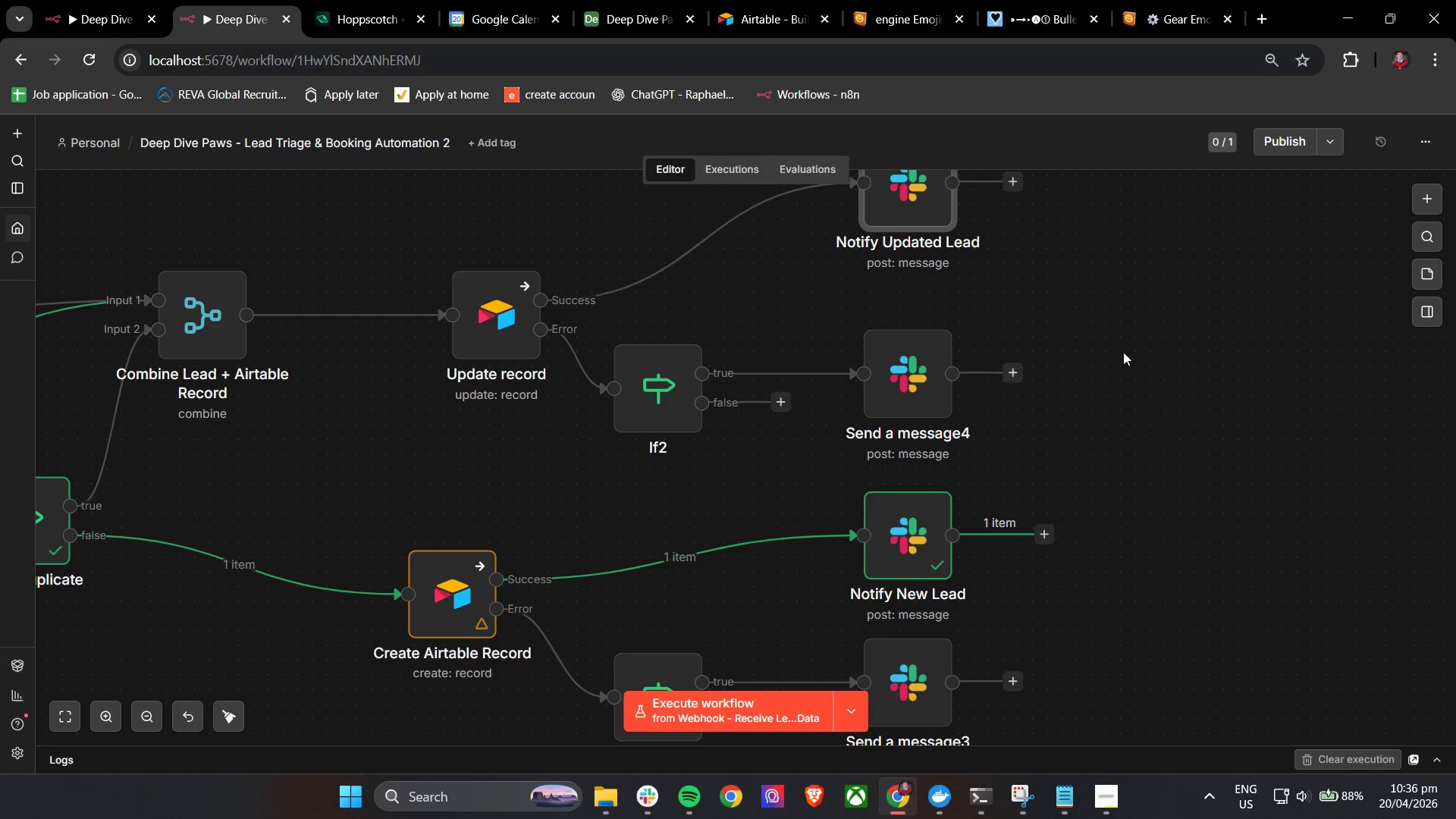 
left_click([1123, 352])
 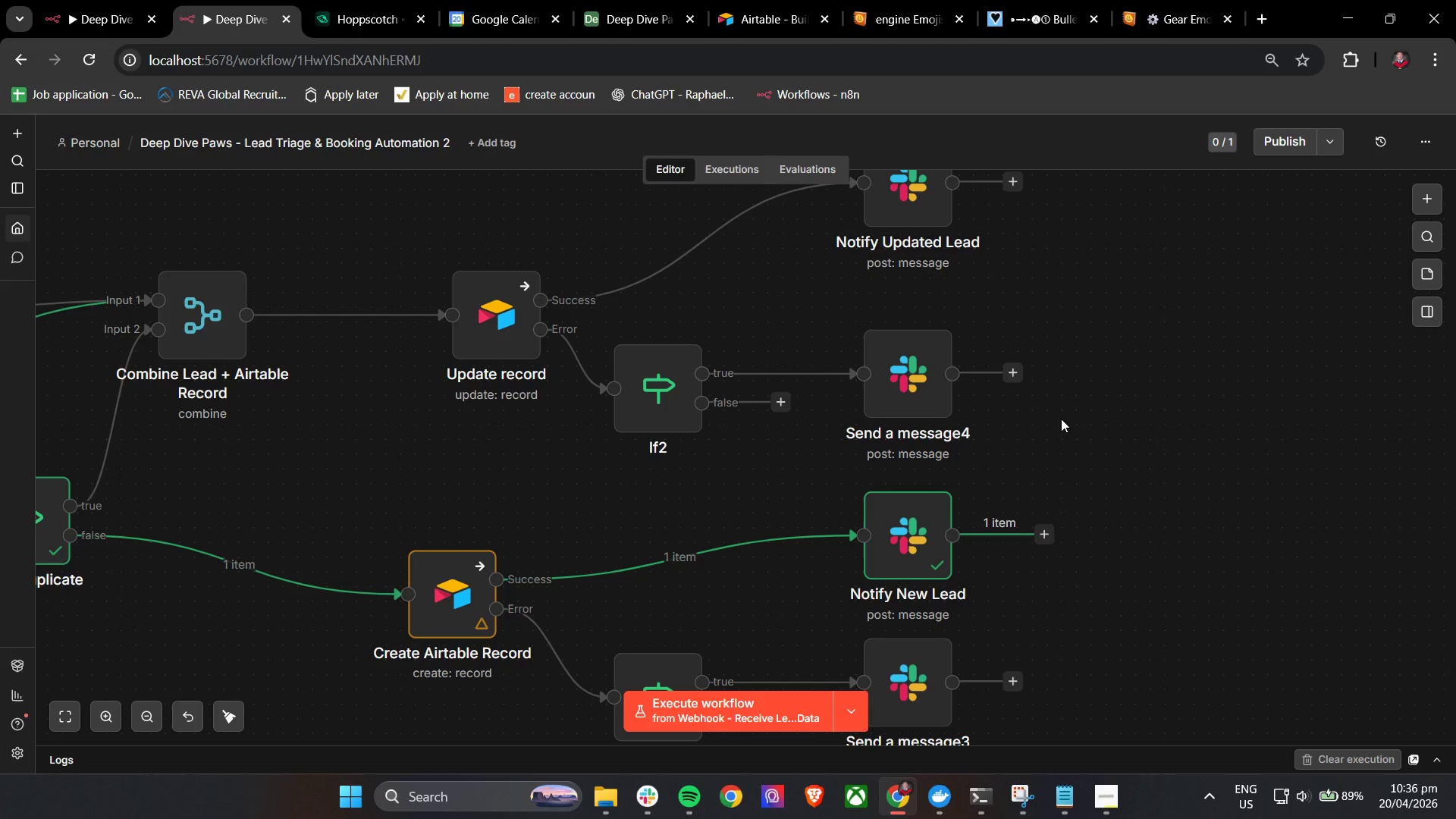 
scroll: coordinate [1061, 419], scroll_direction: down, amount: 3.0
 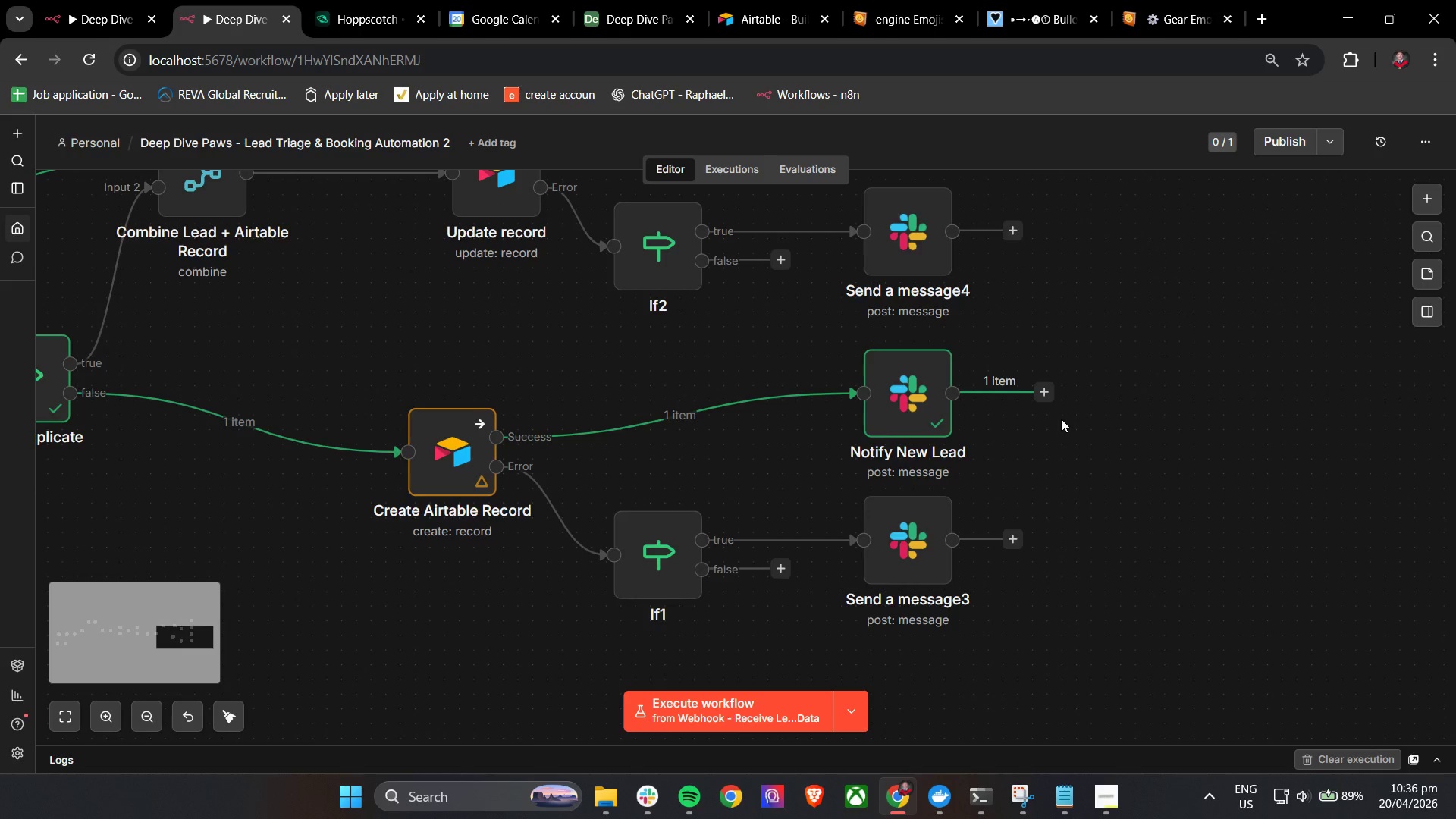 
scroll: coordinate [956, 425], scroll_direction: up, amount: 4.0
 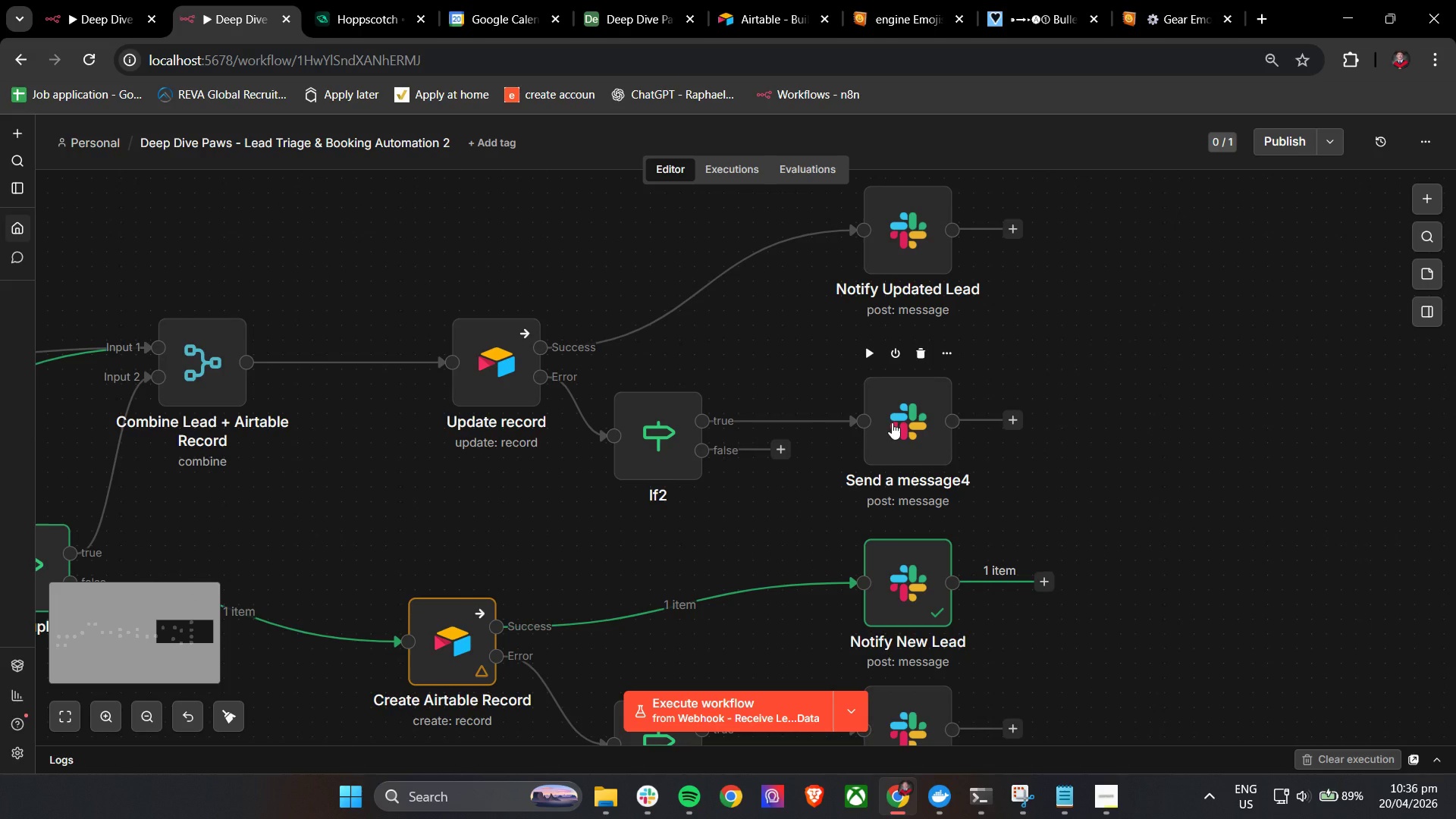 
double_click([892, 422])
 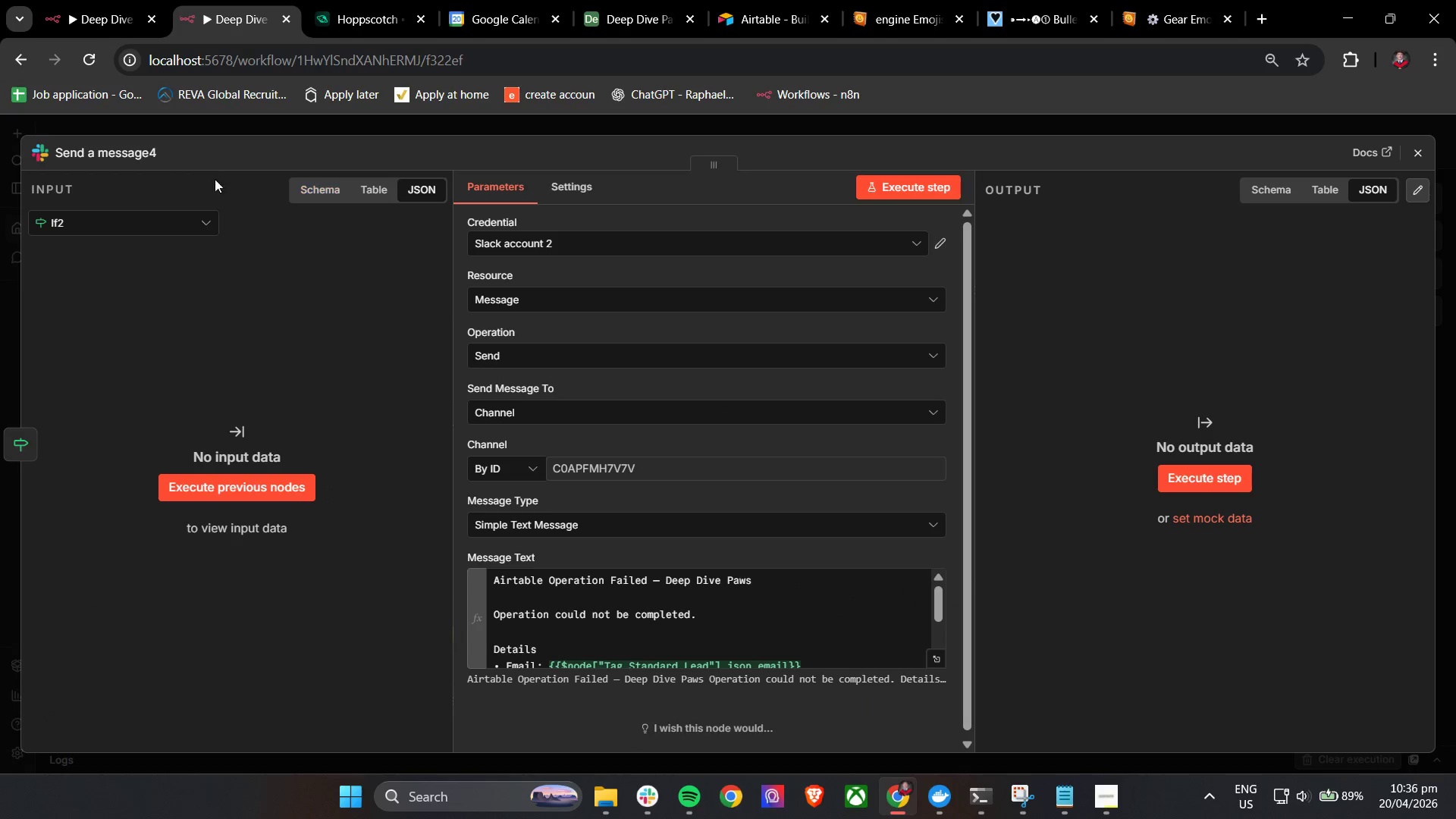 
left_click([114, 151])
 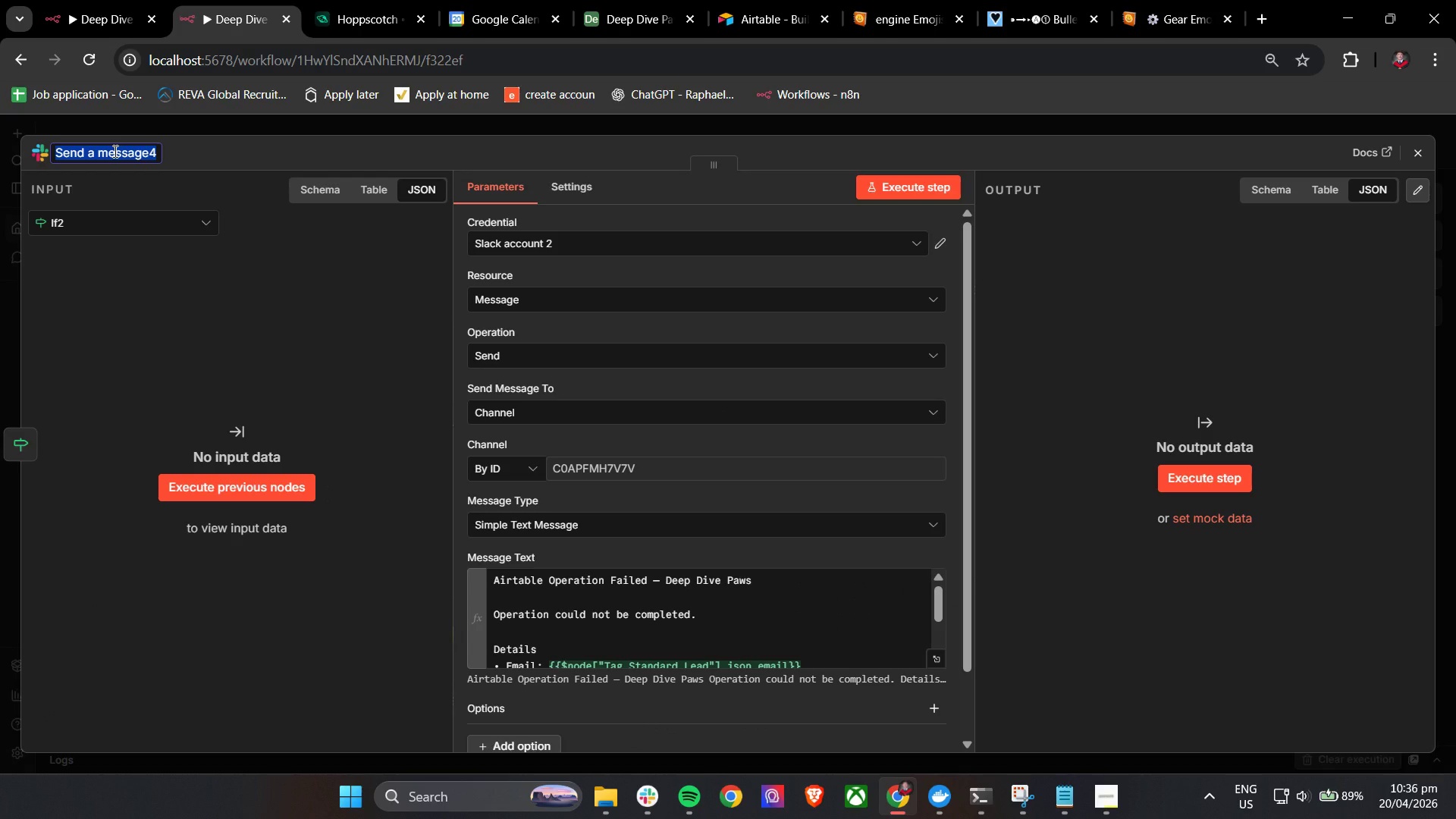 
type(Notify Airtable Failure (Ud)
key(Backspace)
key(Backspace)
type(up)
key(Backspace)
key(Backspace)
type(Updated Lead))
 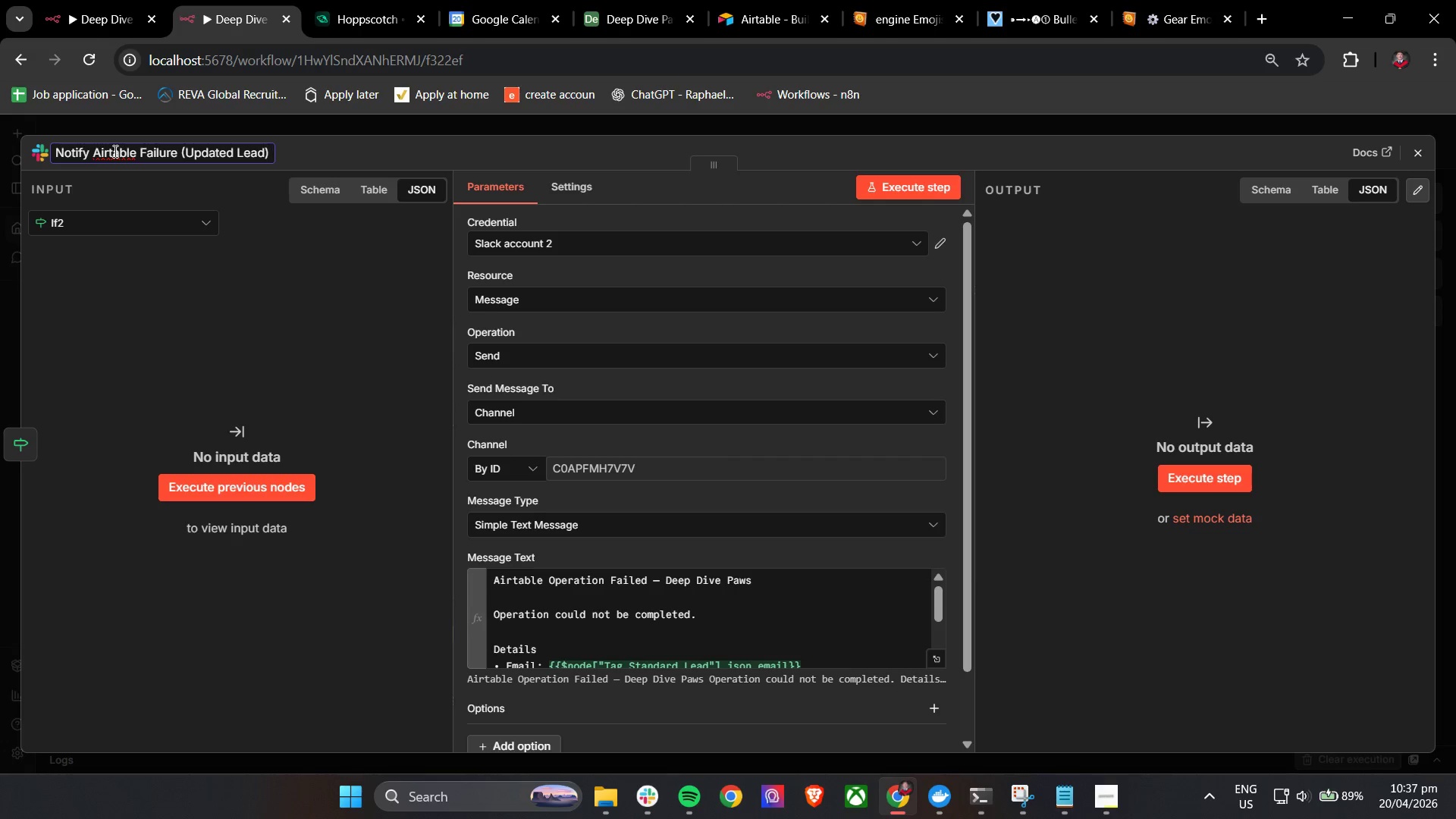 
key(Control+A)
 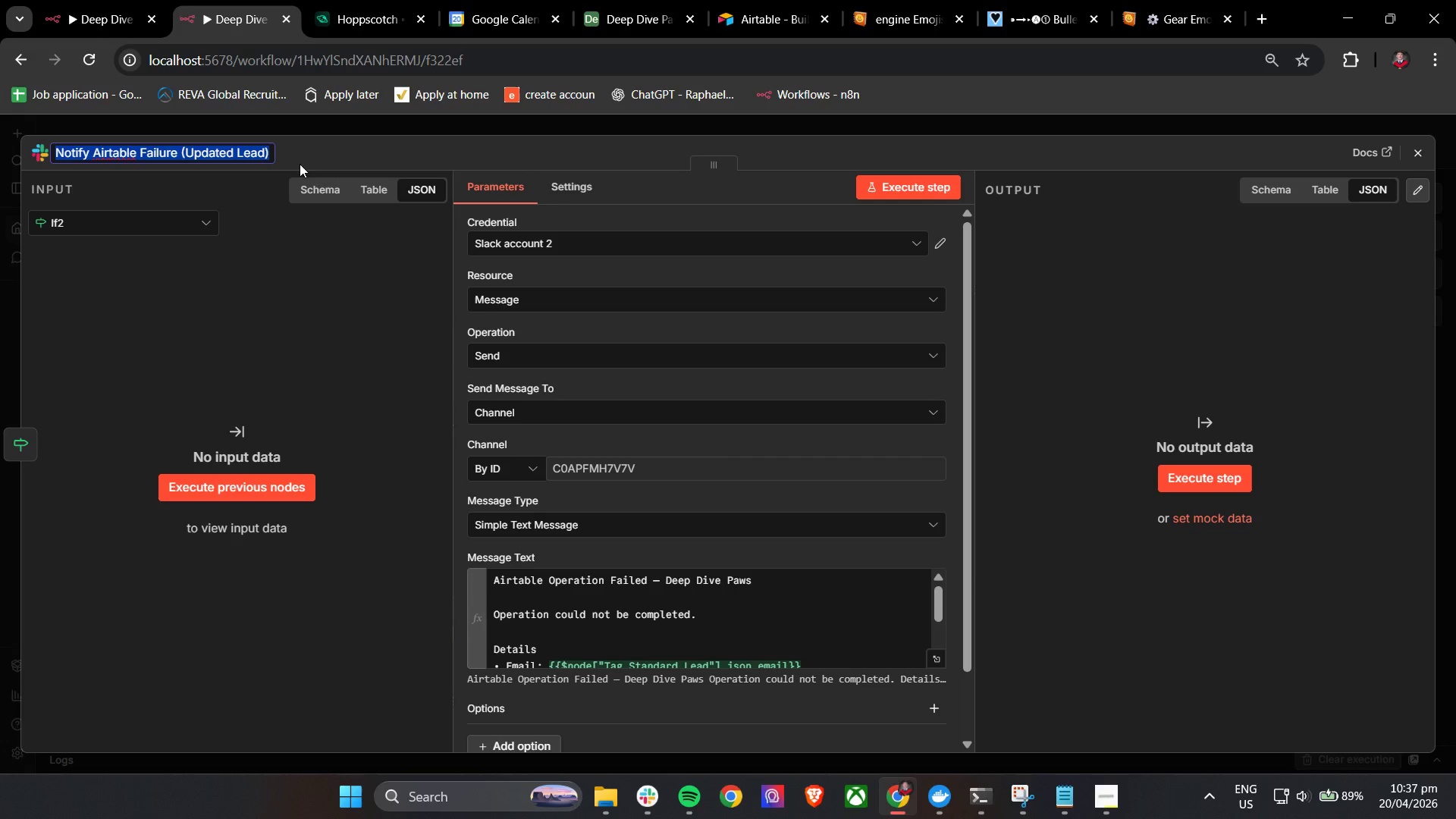 
key(Control+C)
 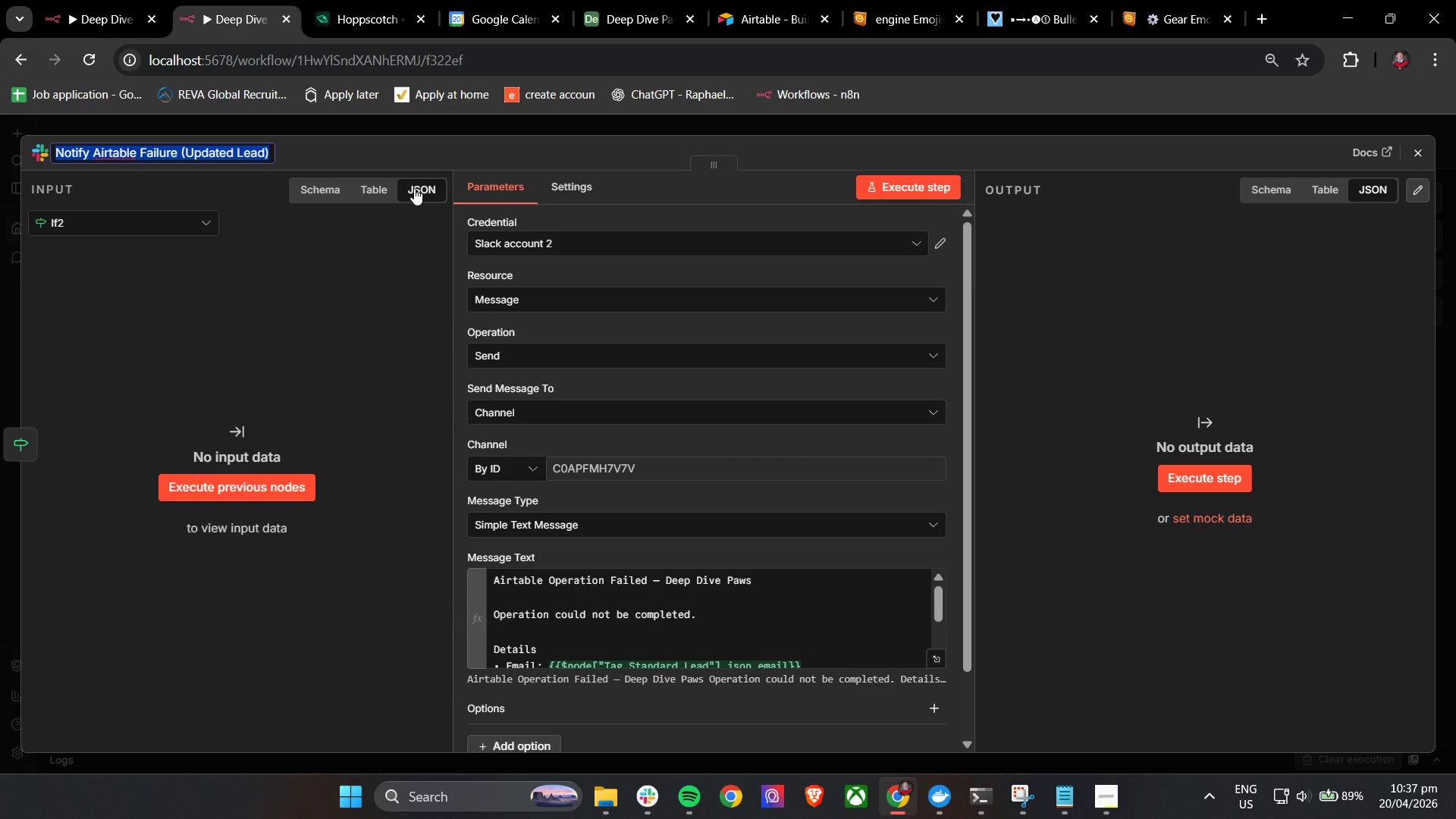 
key(Control+C)
 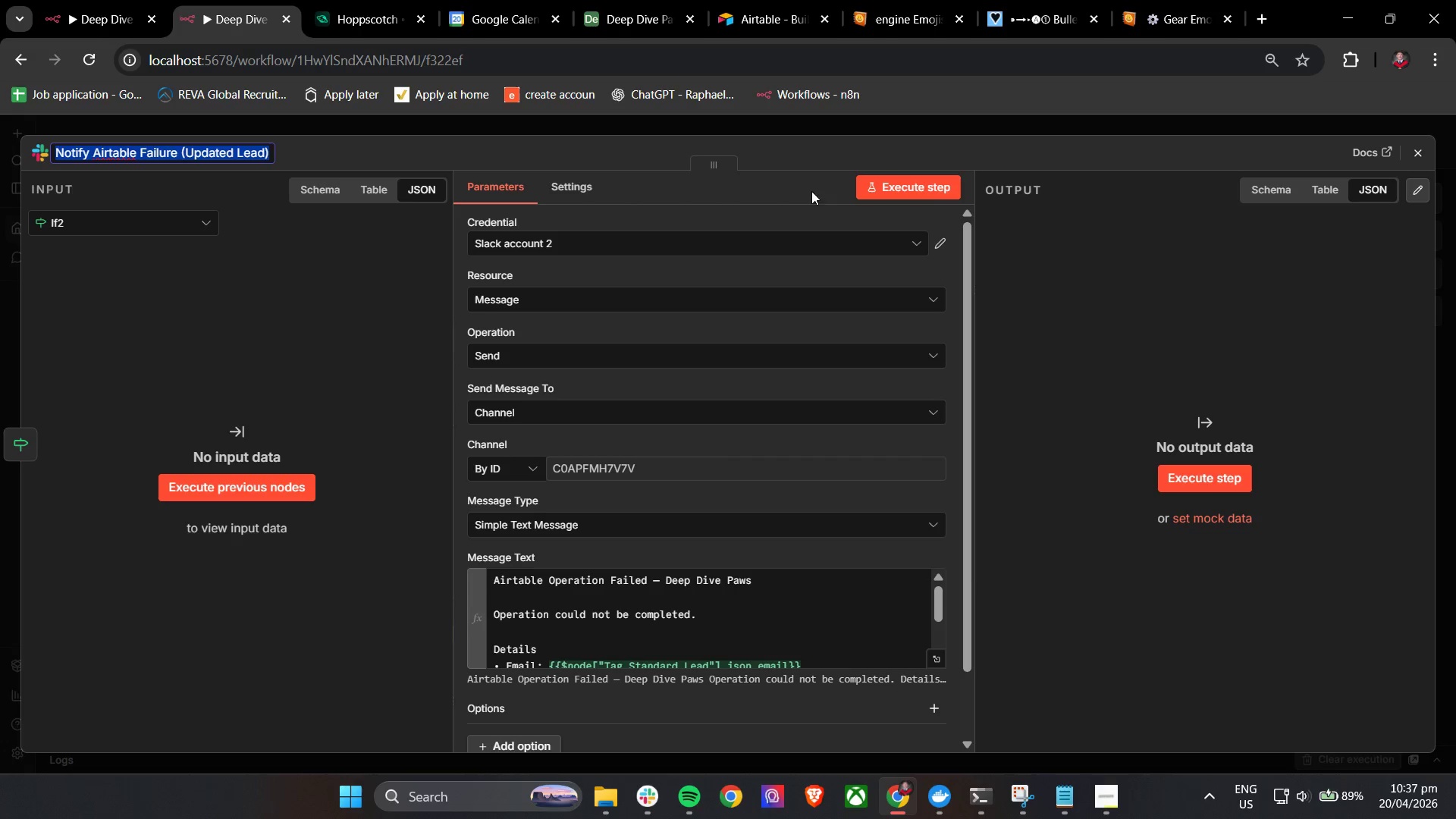 
key(Control+C)
 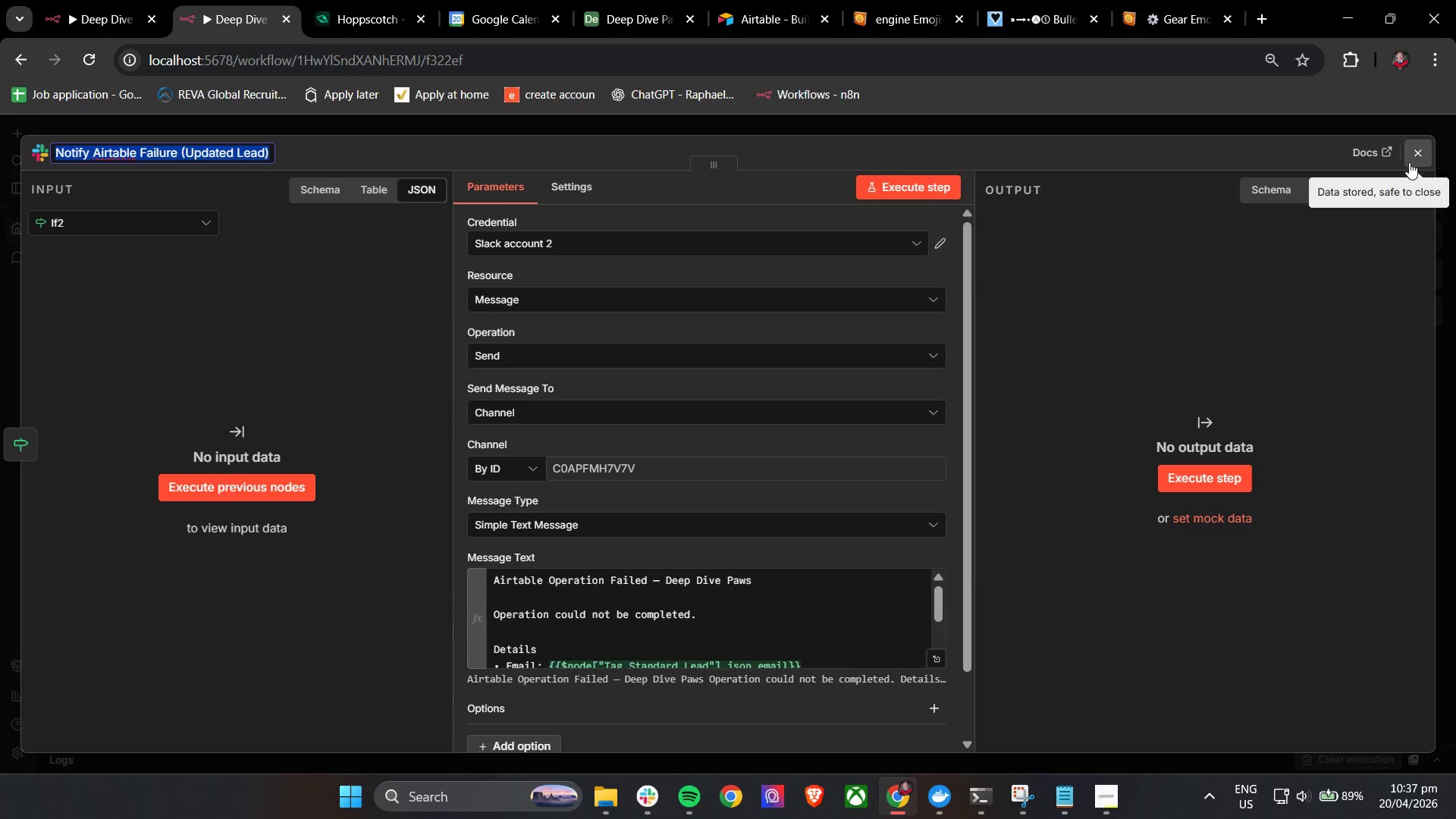 
left_click([1420, 154])
 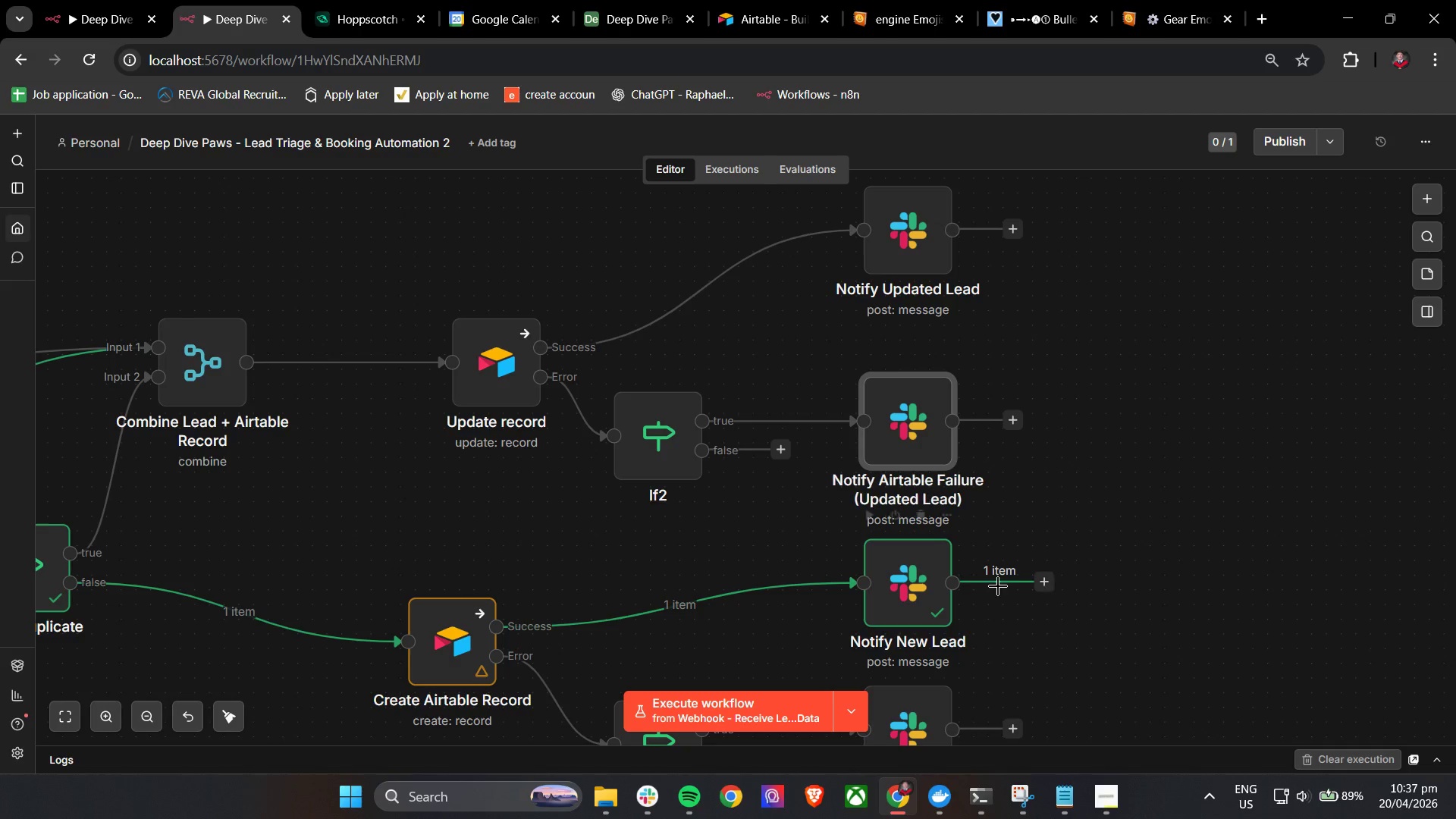 
scroll: coordinate [1049, 553], scroll_direction: down, amount: 3.0
 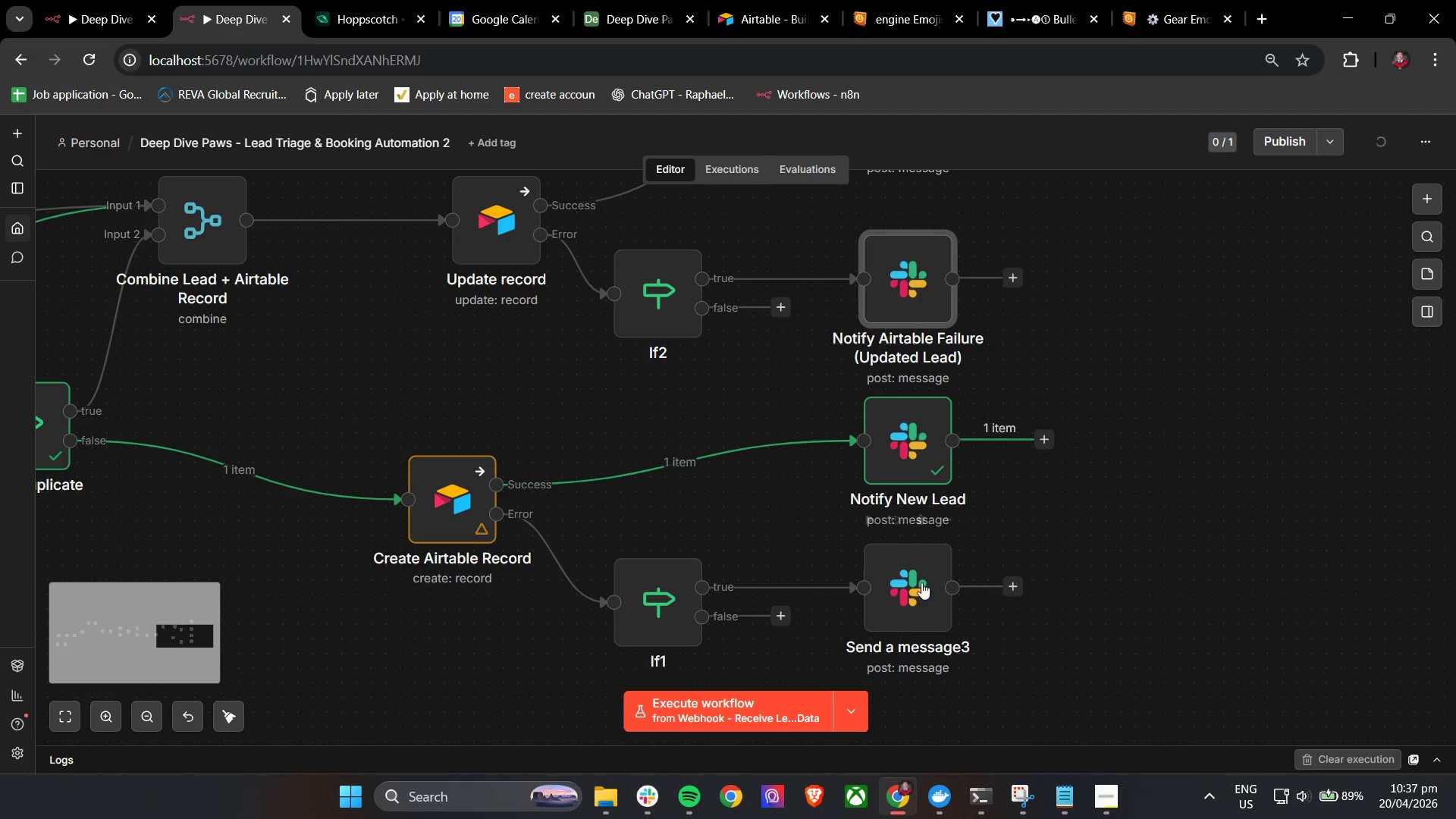 
double_click([885, 578])
 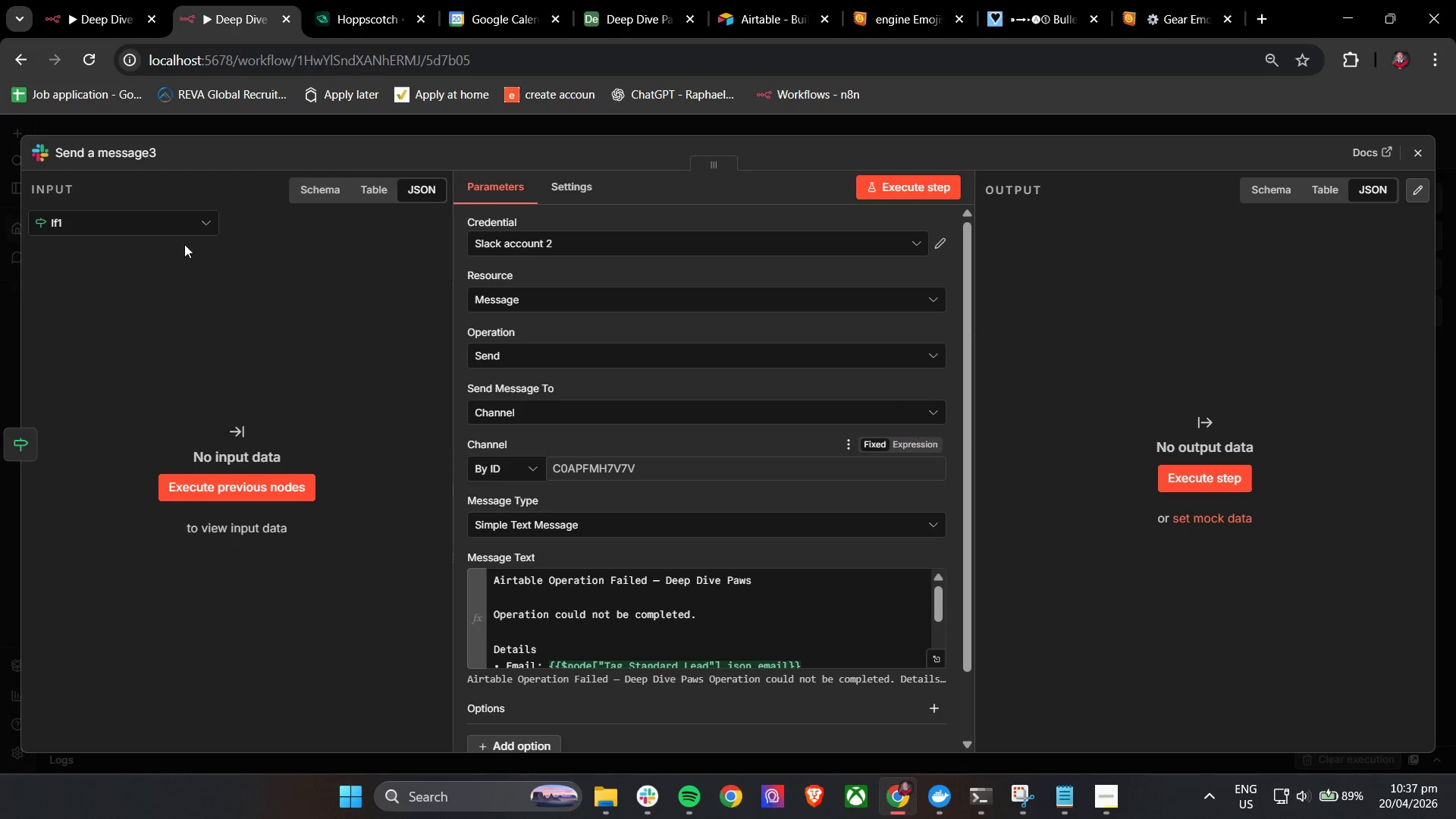 
key(Control+V)
 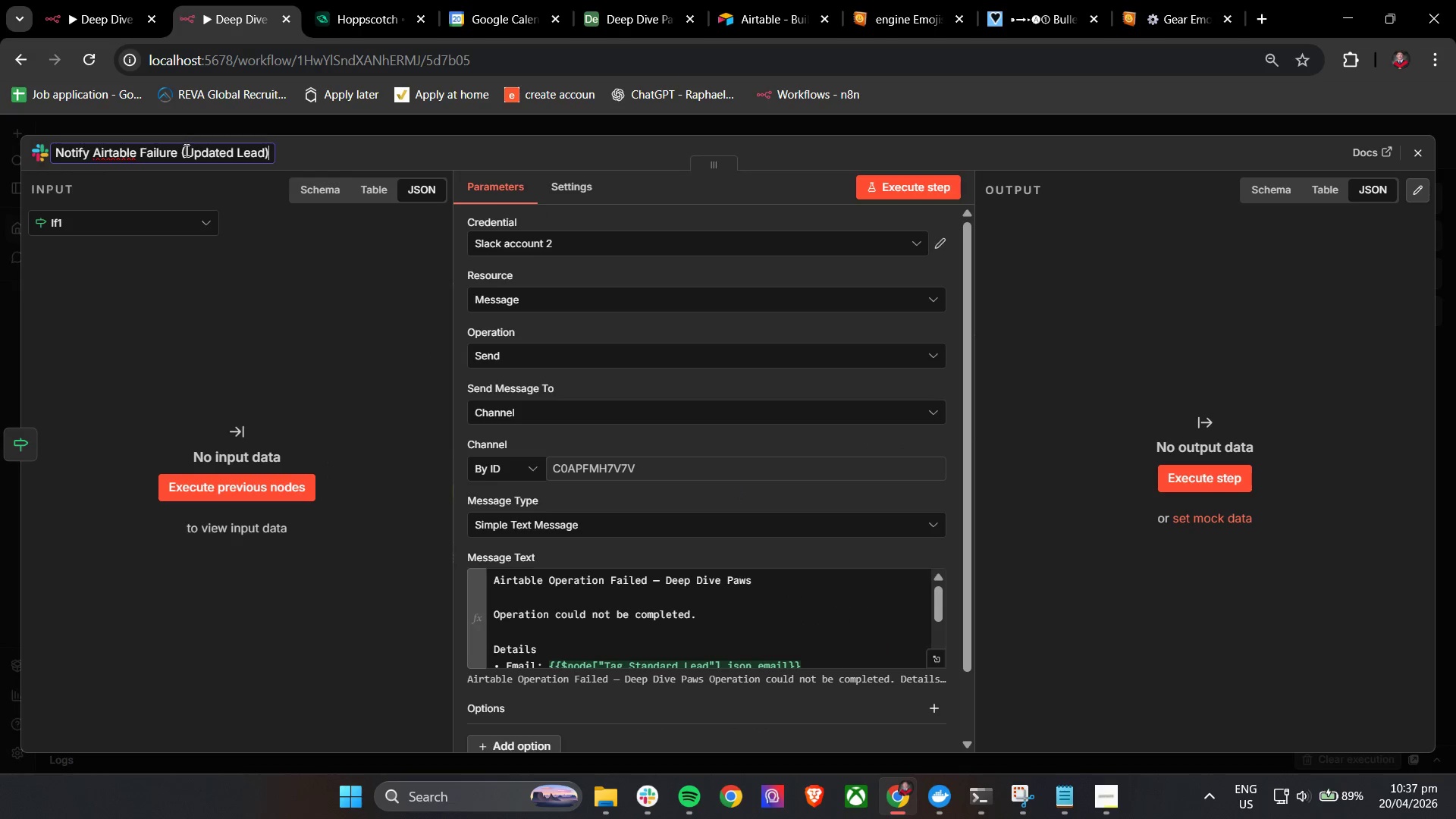 
left_click_drag(start_coordinate=[185, 150], to_coordinate=[234, 156])
 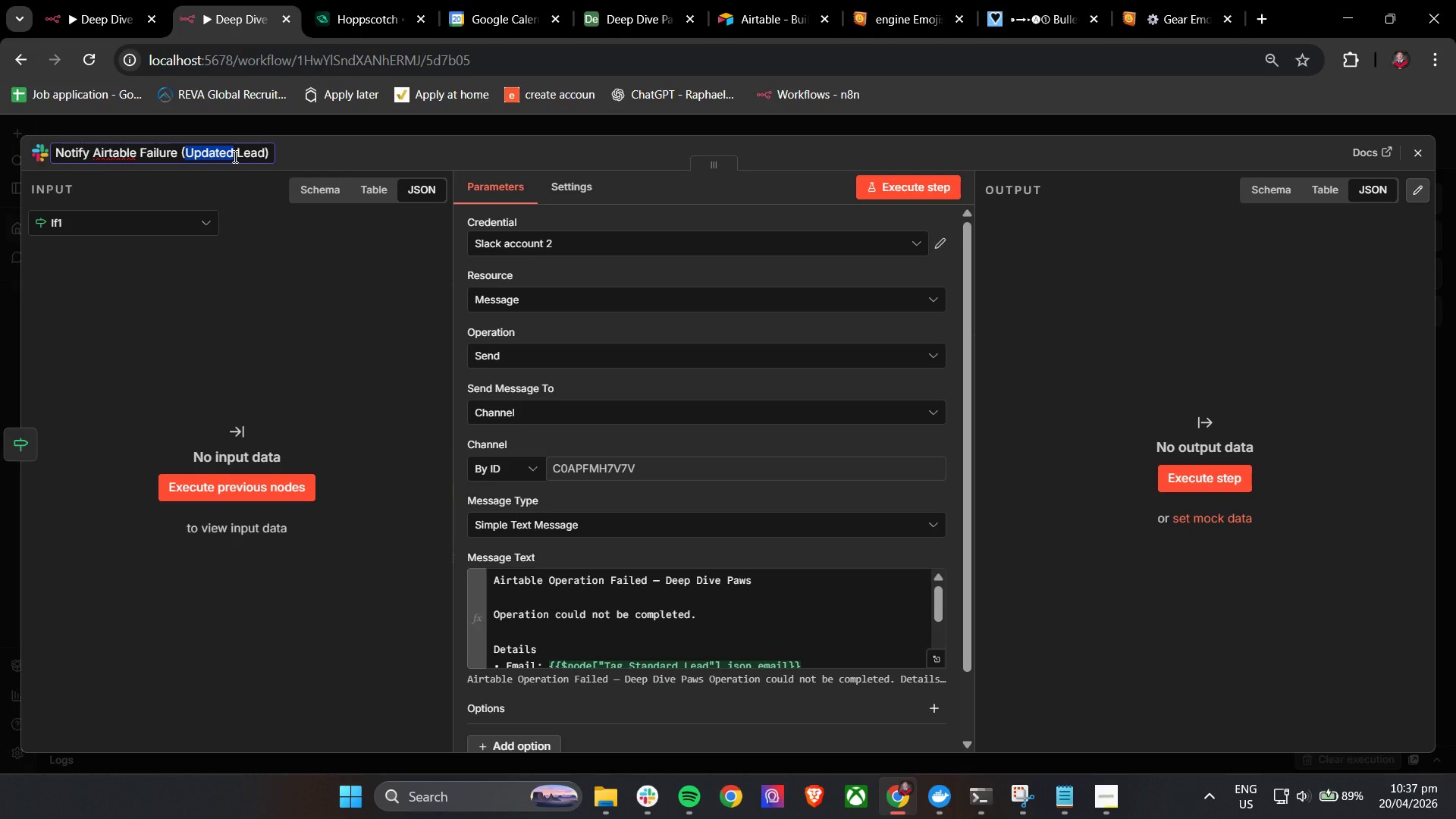 
type(New)
 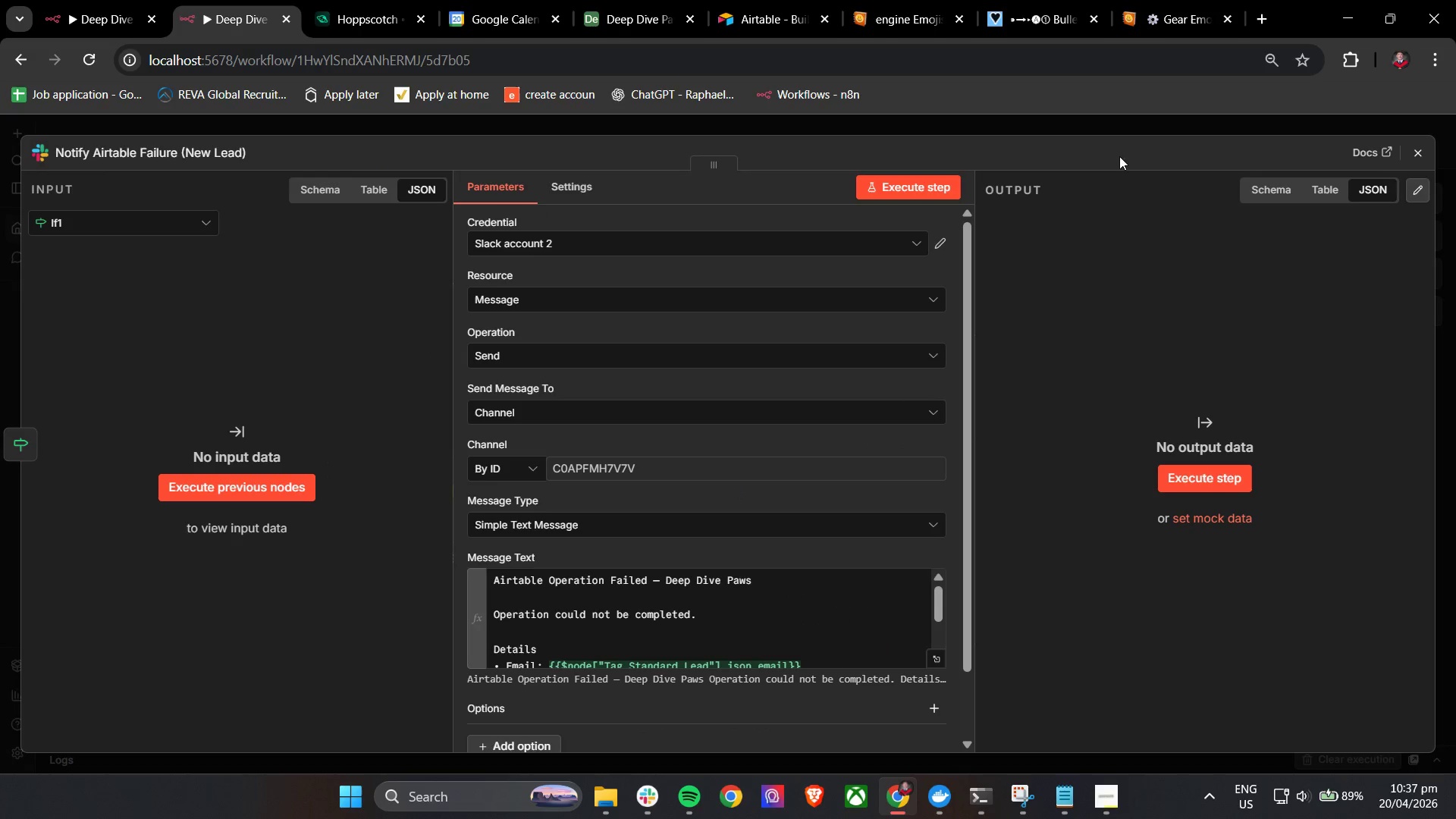 
left_click([1415, 155])
 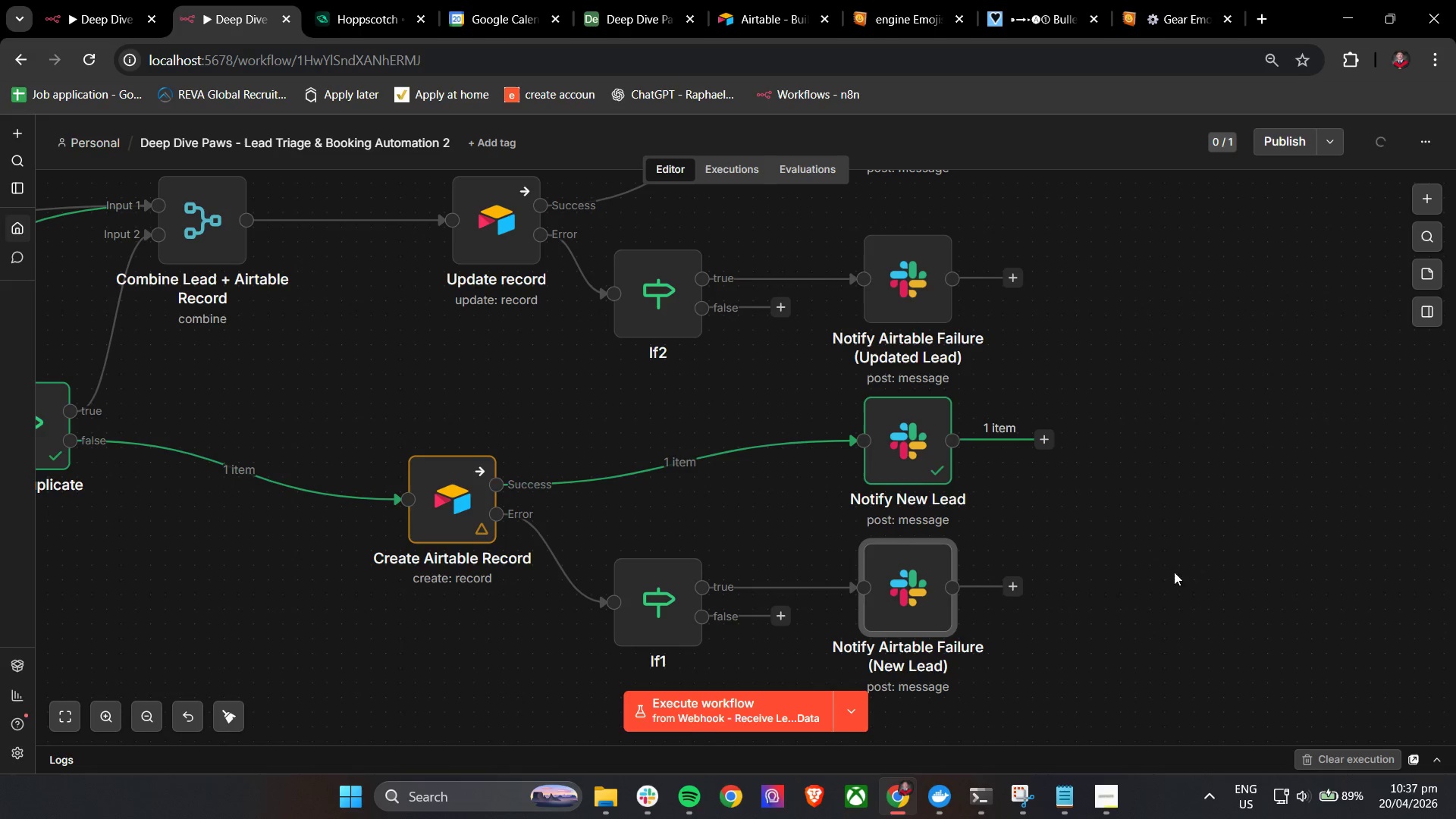 
scroll: coordinate [1202, 571], scroll_direction: down, amount: 1.0
 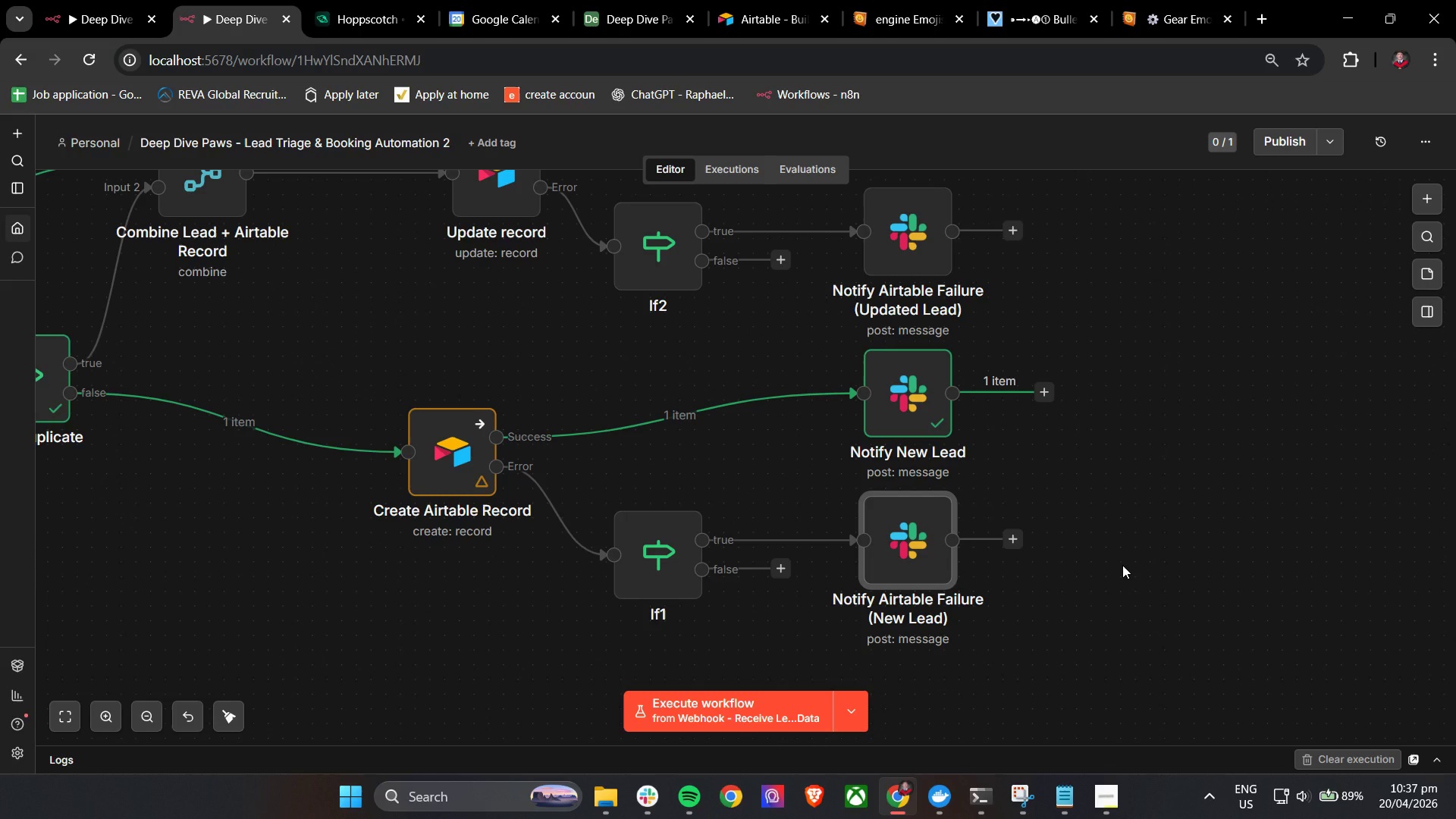 
wait(7.45)
 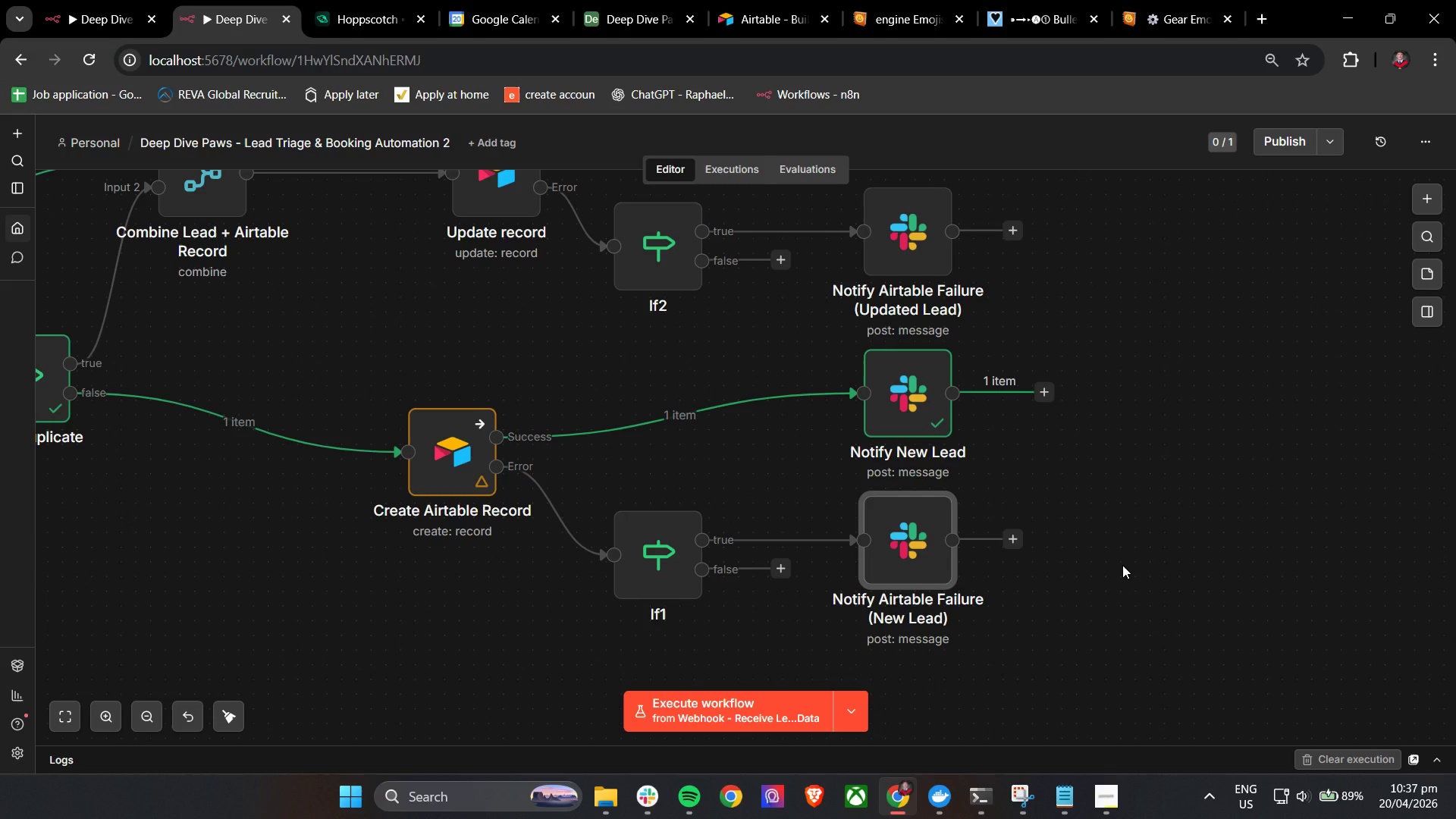 
double_click([675, 562])
 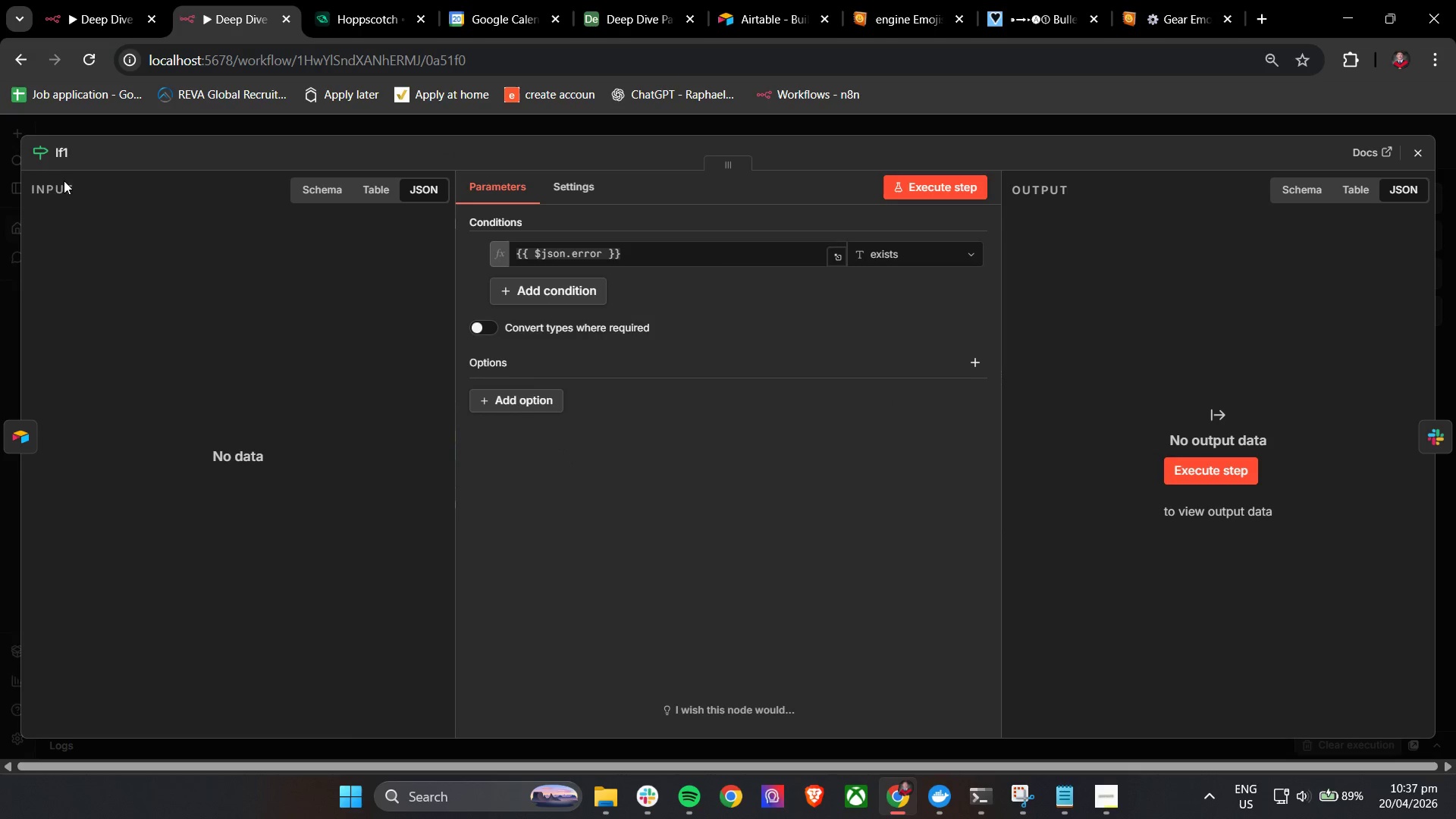 
left_click([70, 154])
 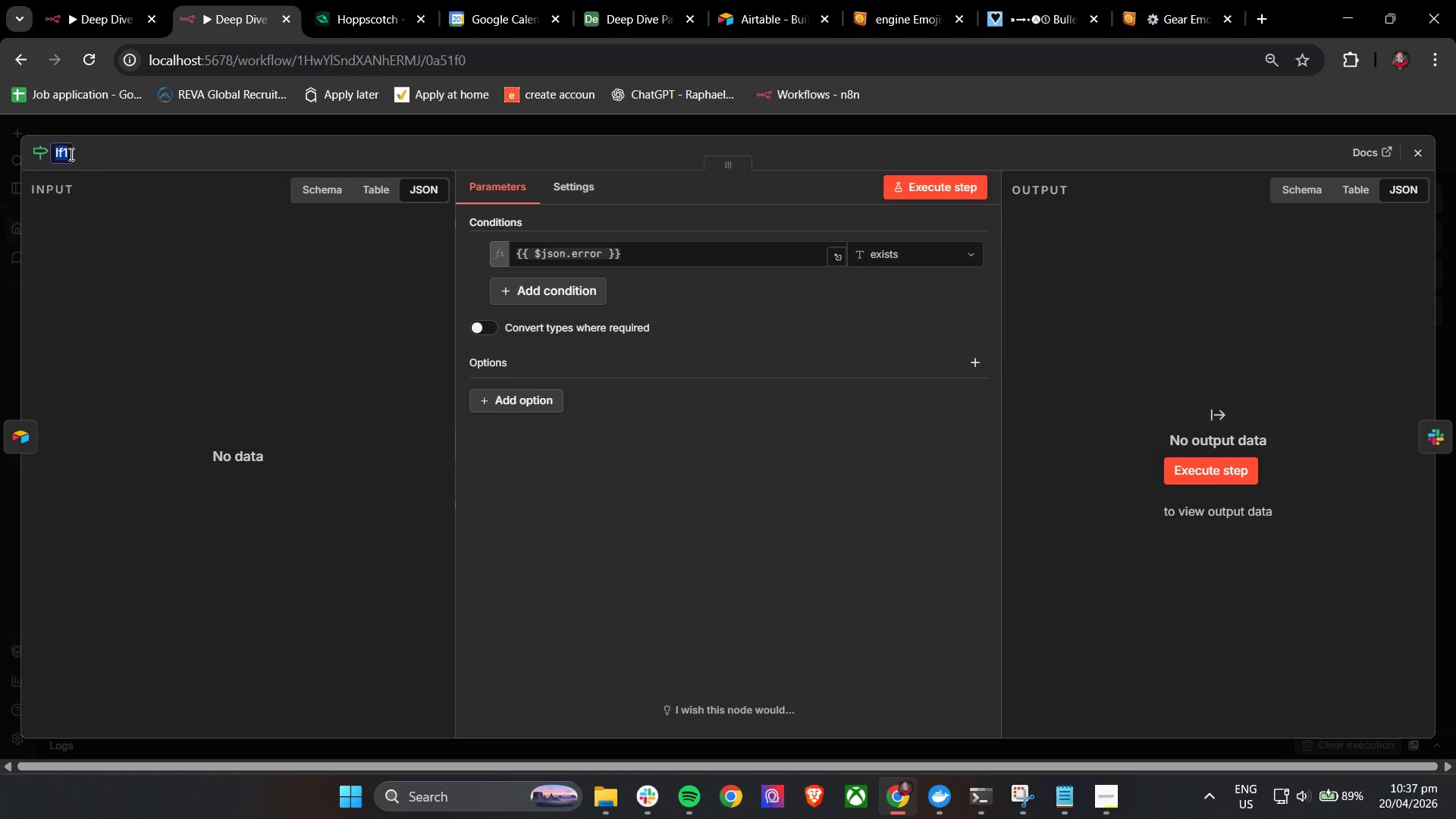 
type(Check i)
key(Backspace)
type(error (new )
key(Backspace)
key(Backspace)
key(Backspace)
key(Backspace)
type(New Lead)
 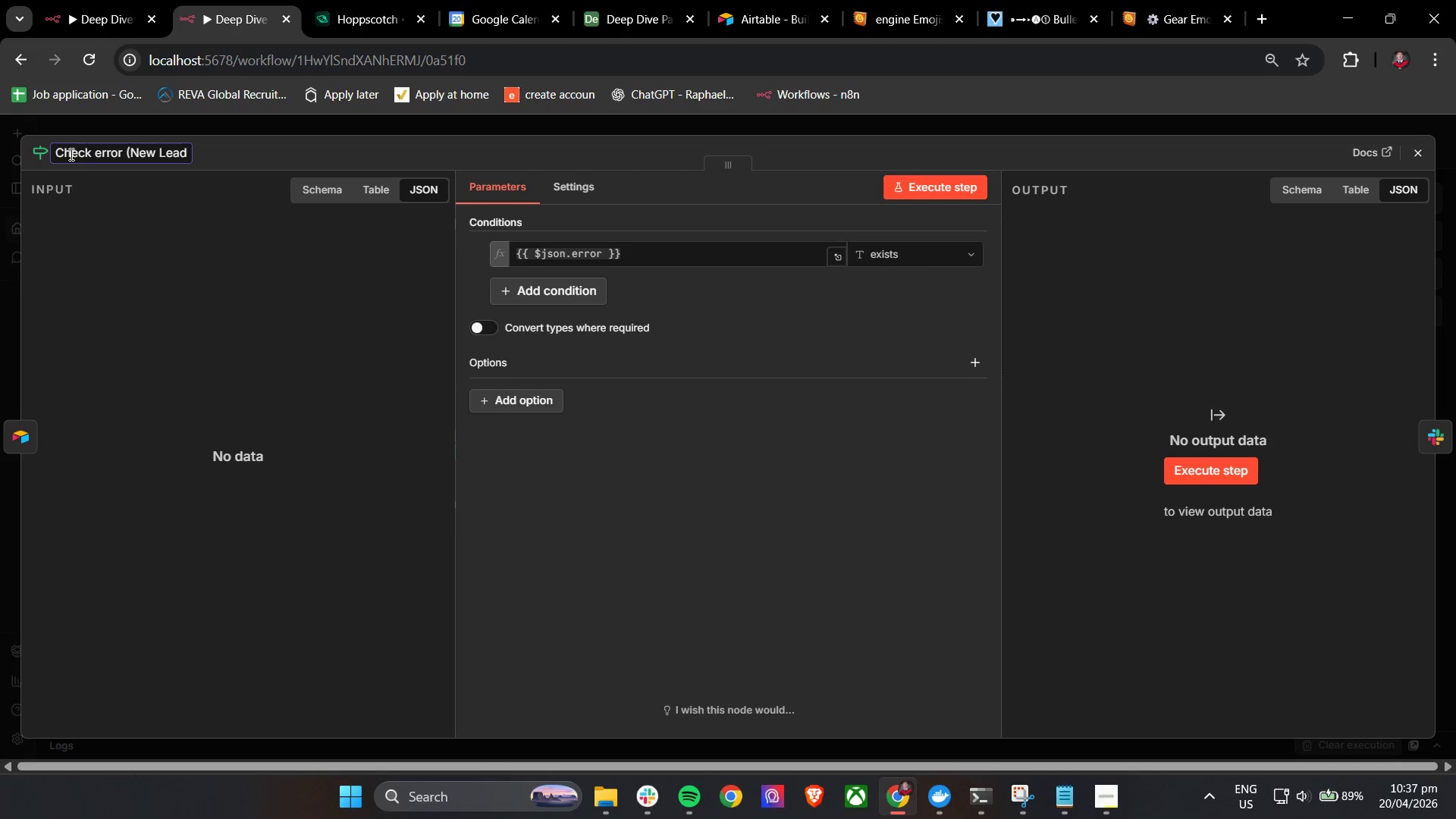 
hold_key(key=ControlLeft, duration=0.53)
 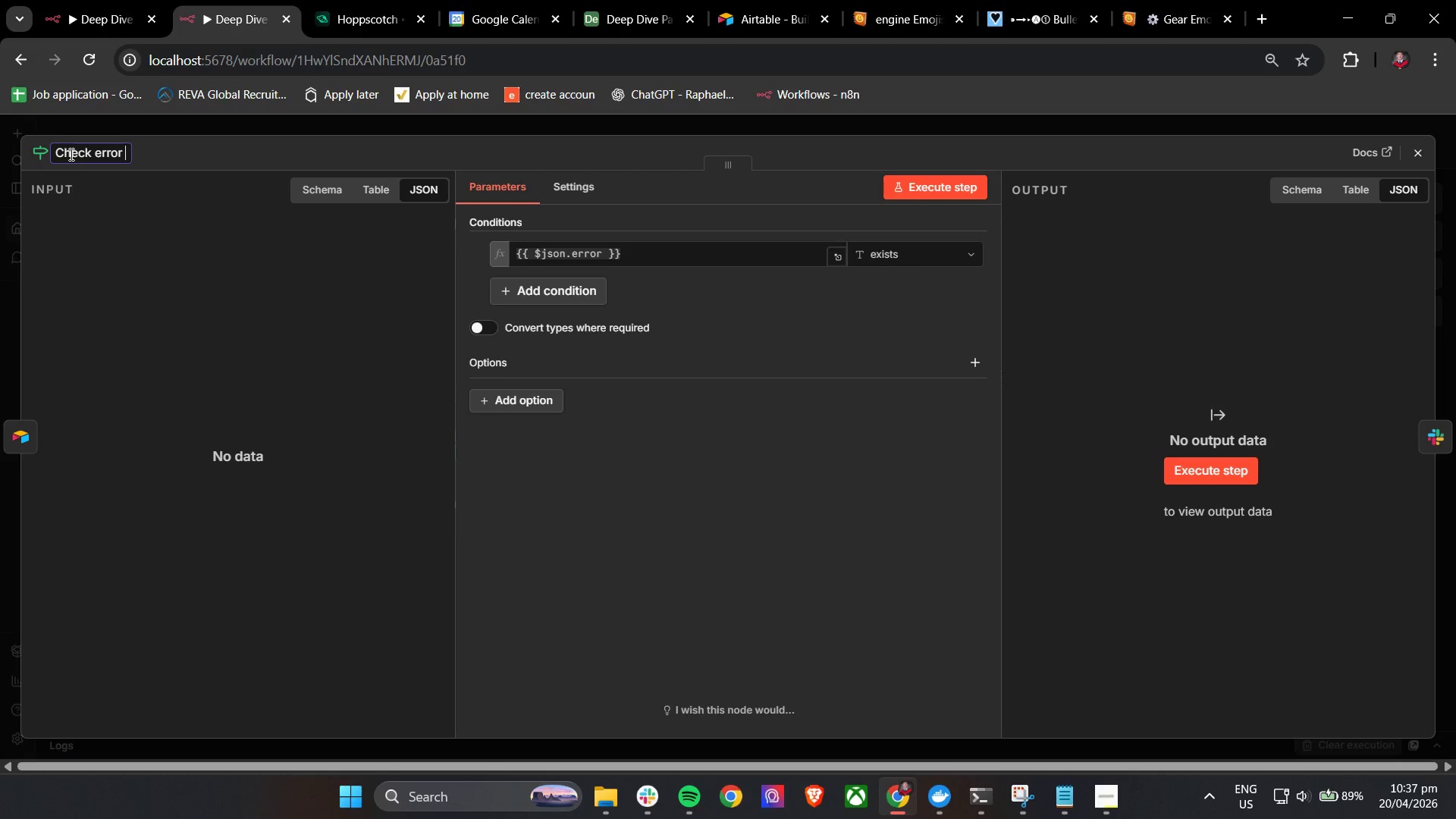 
key(Control+ControlLeft)
 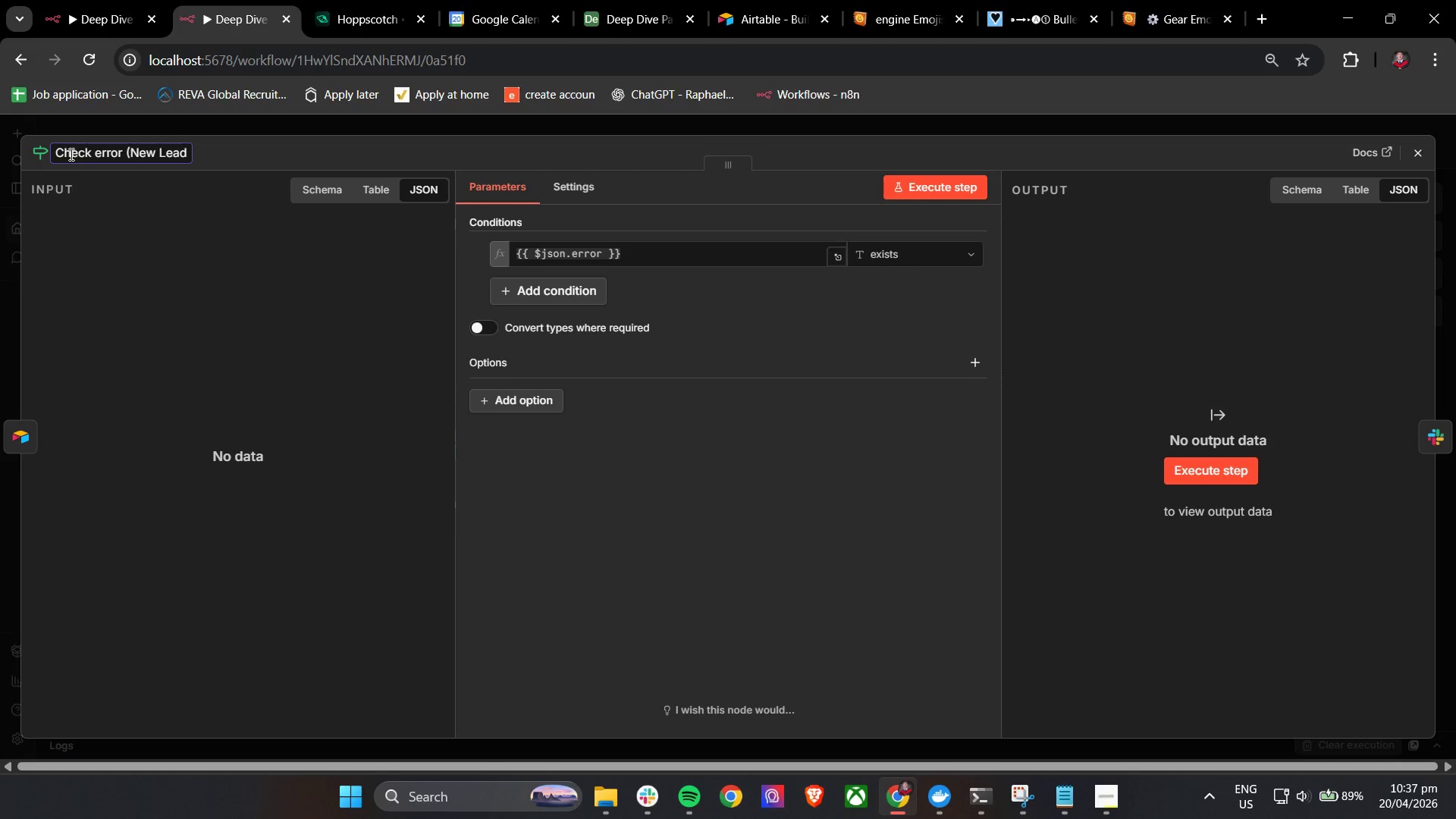 
key(Shift+0)
 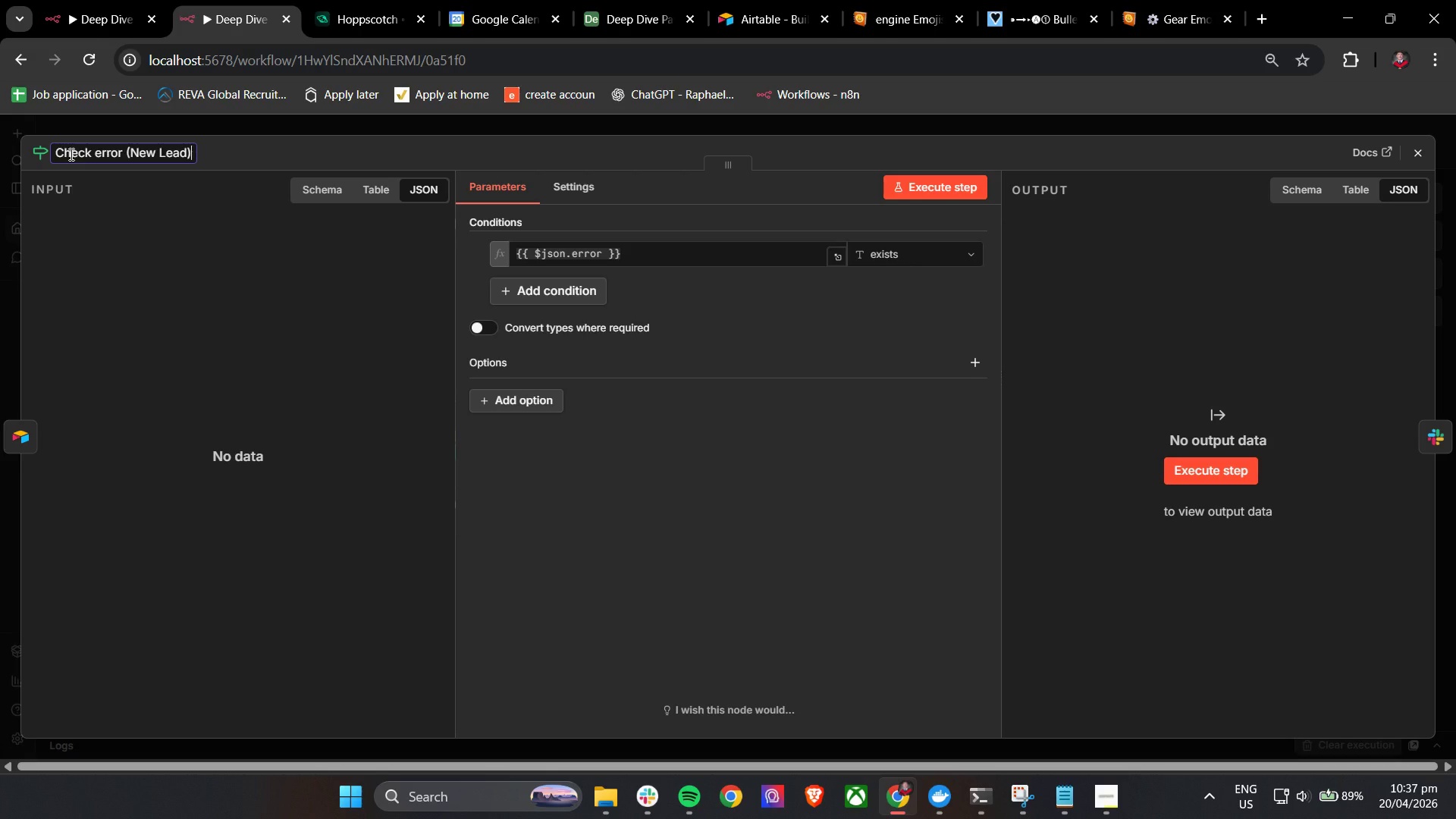 
key(Control+A)
 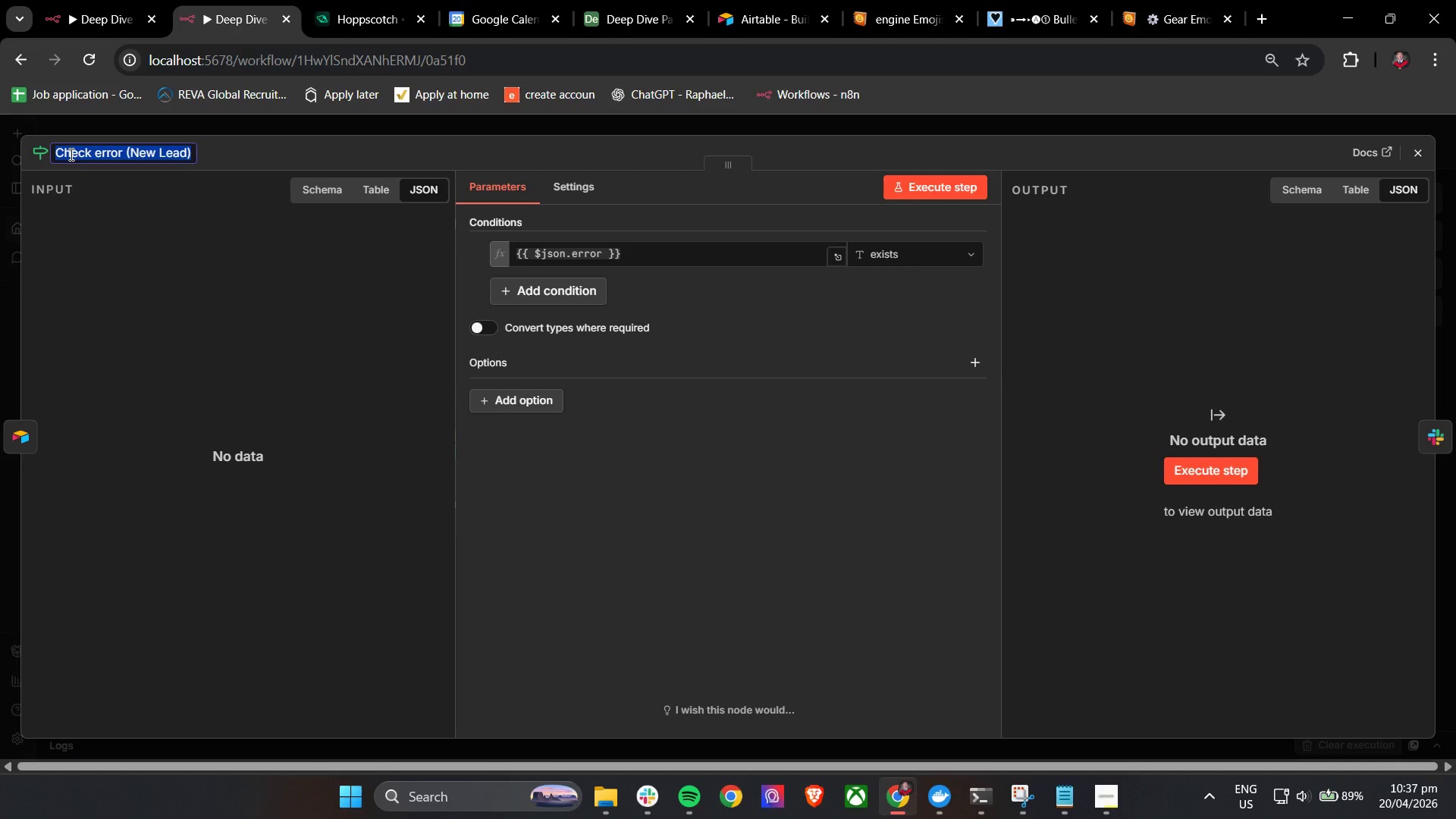 
key(Control+C)
 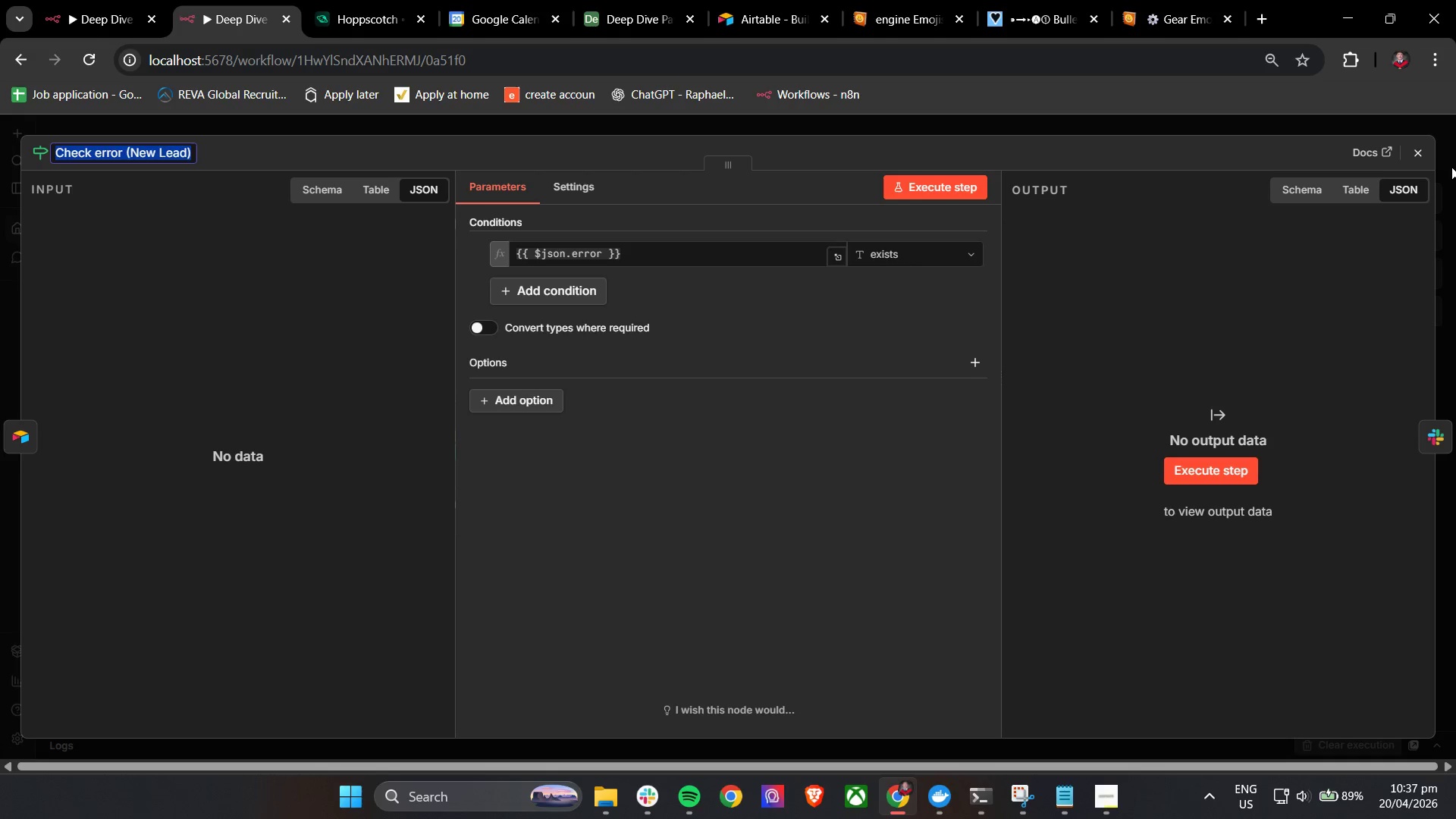 
left_click([1427, 155])
 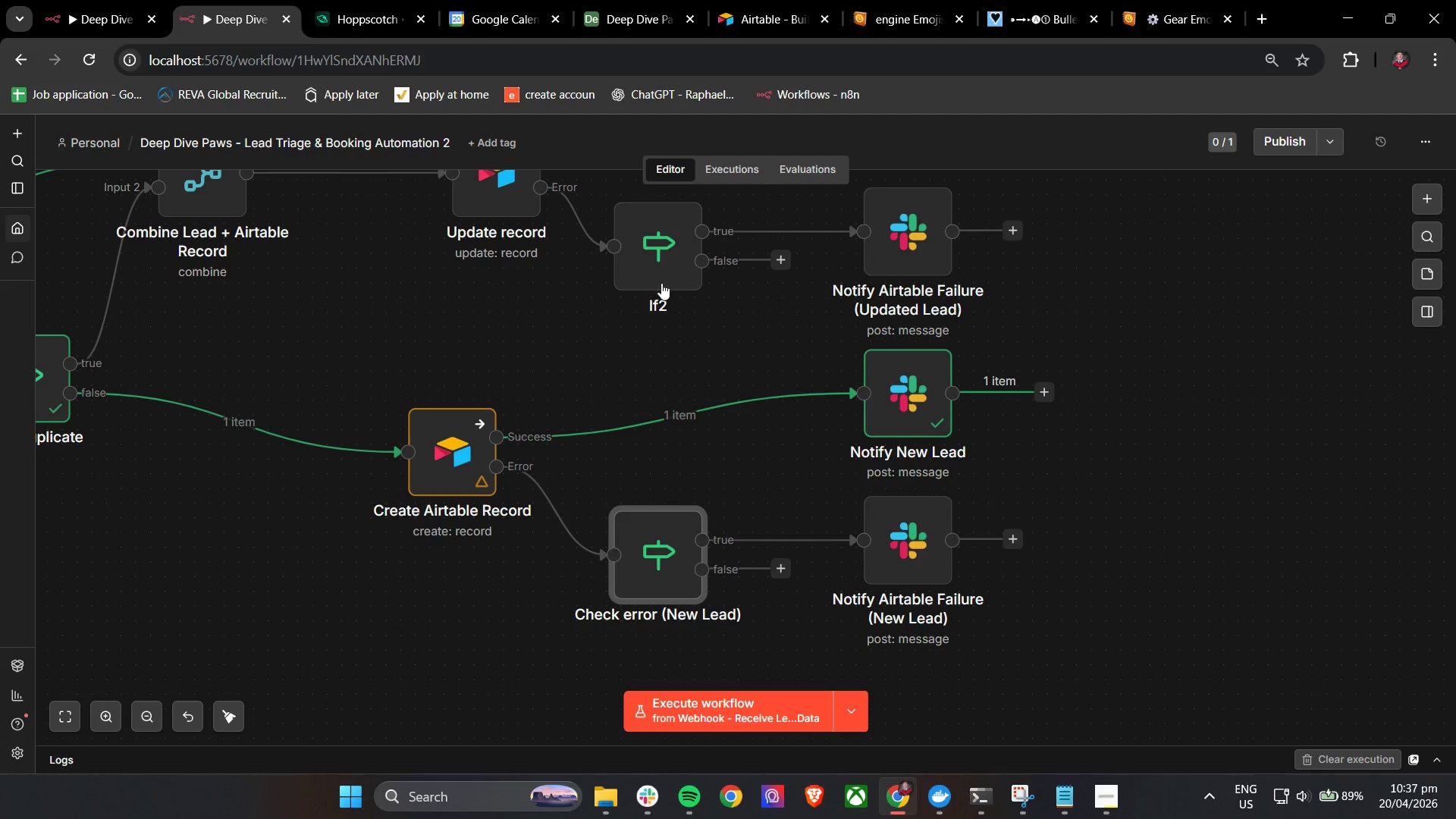 
double_click([661, 253])
 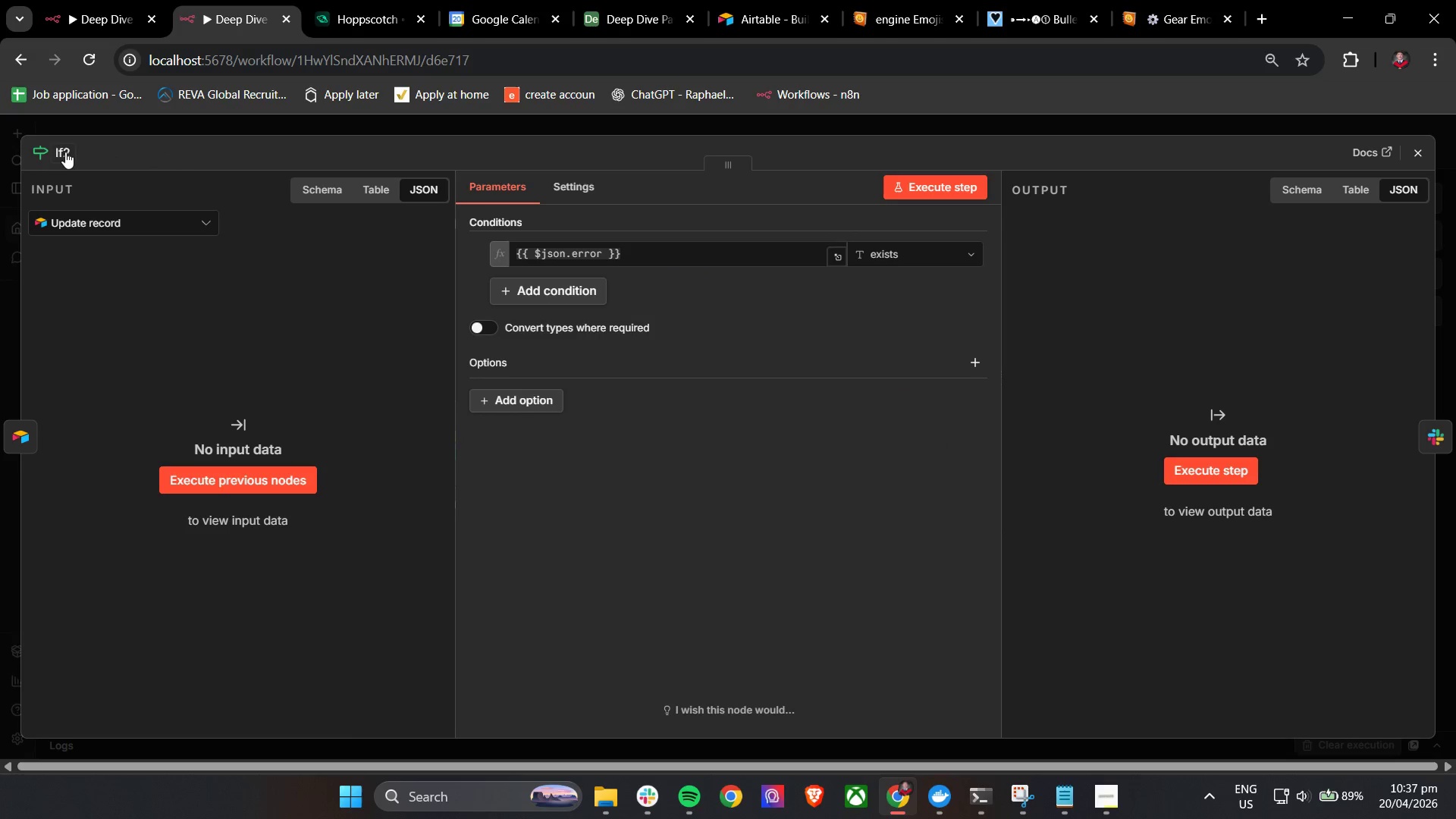 
left_click([63, 152])
 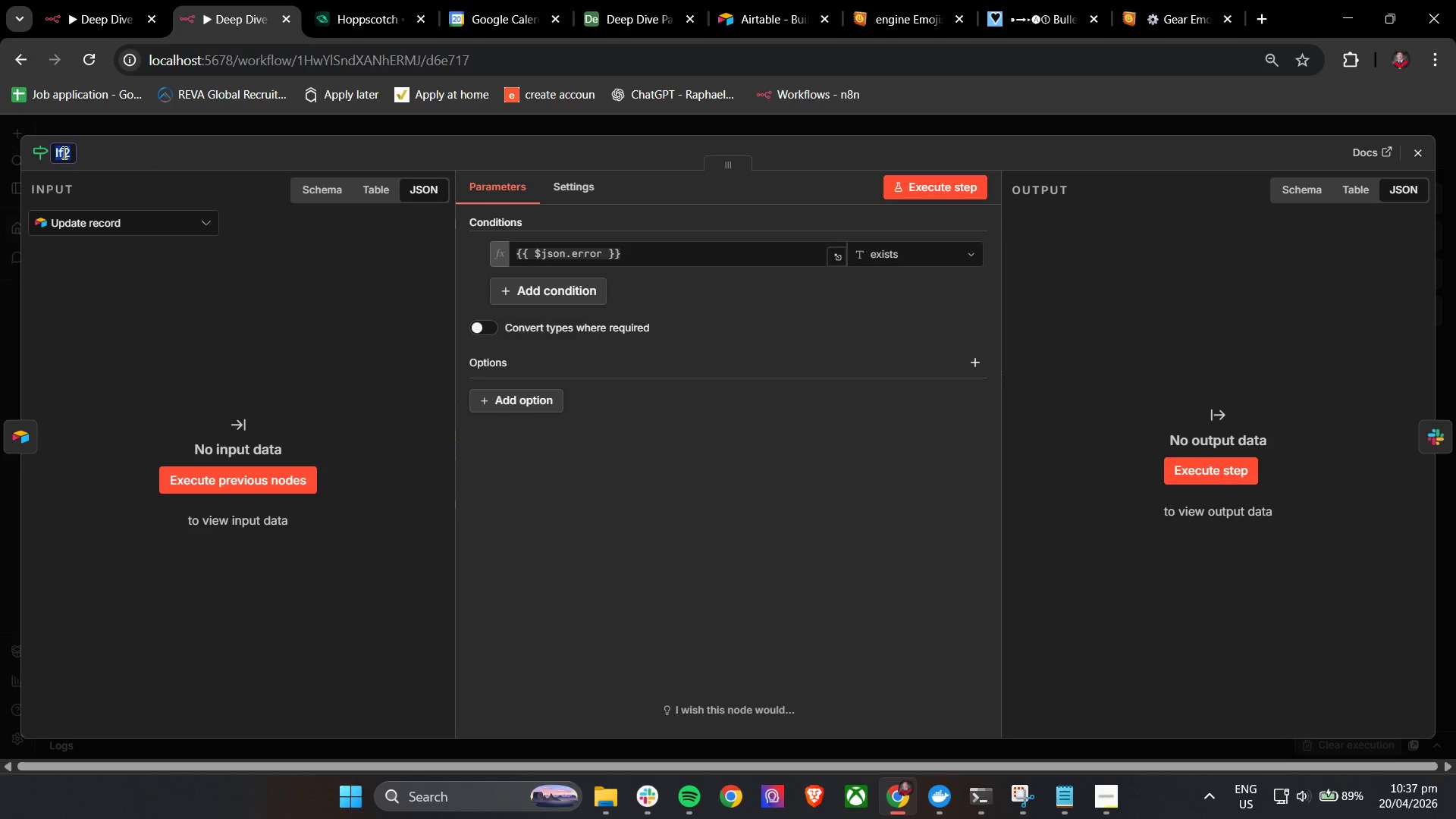 
key(Control+V)
 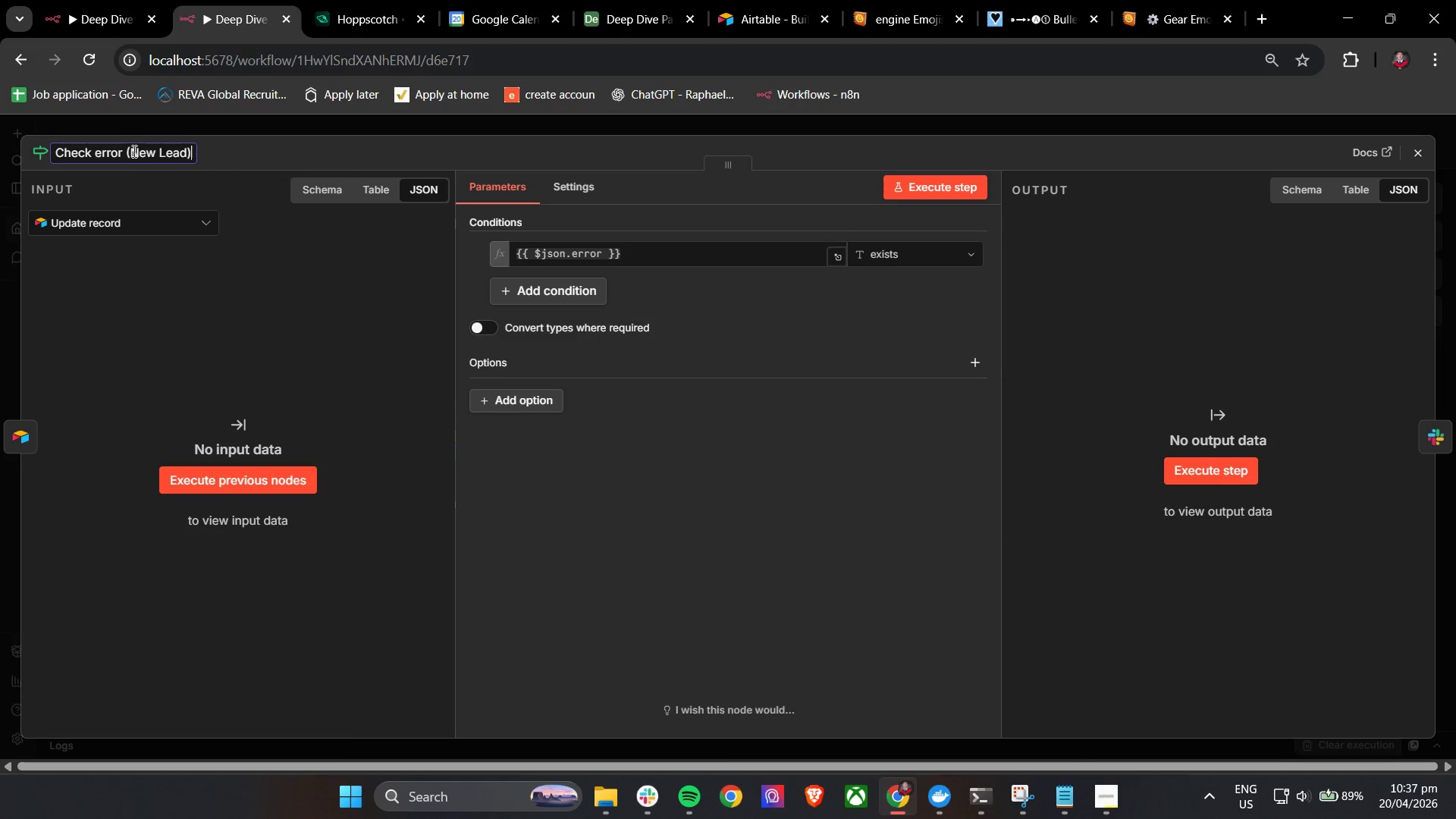 
left_click_drag(start_coordinate=[133, 151], to_coordinate=[156, 154])
 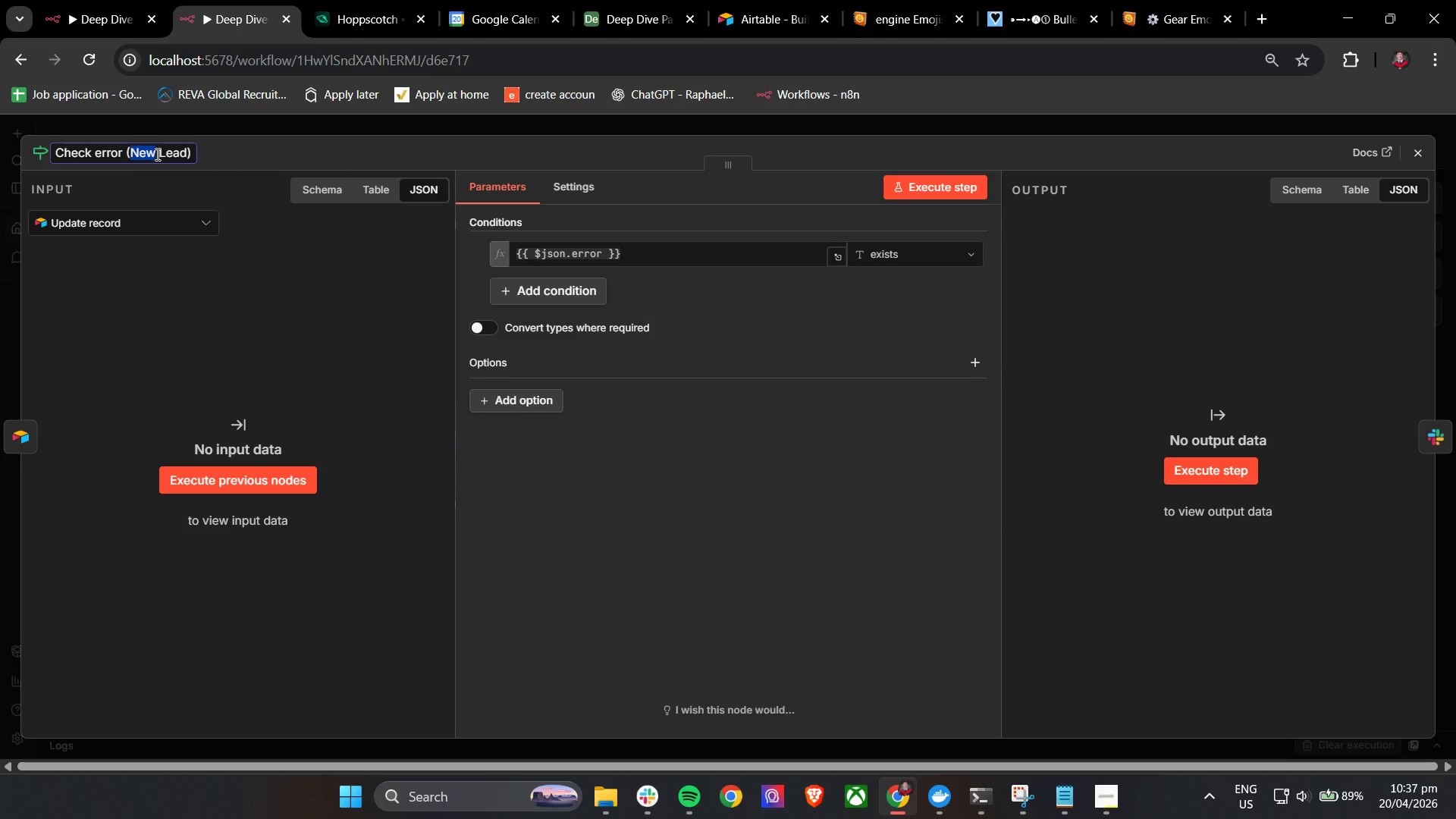 
type(Upad)
key(Backspace)
key(Backspace)
type(date)
 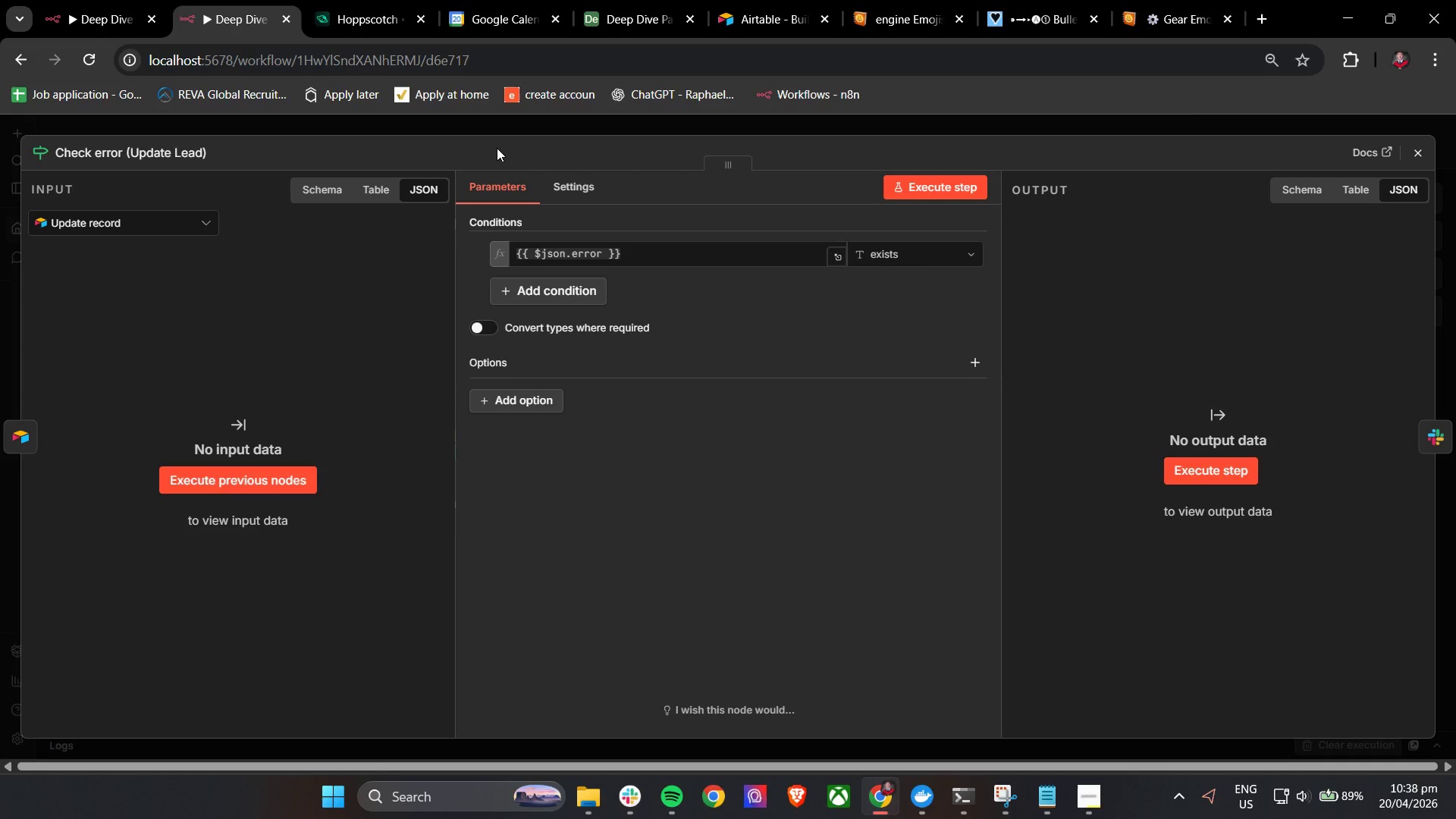 
left_click([1414, 148])
 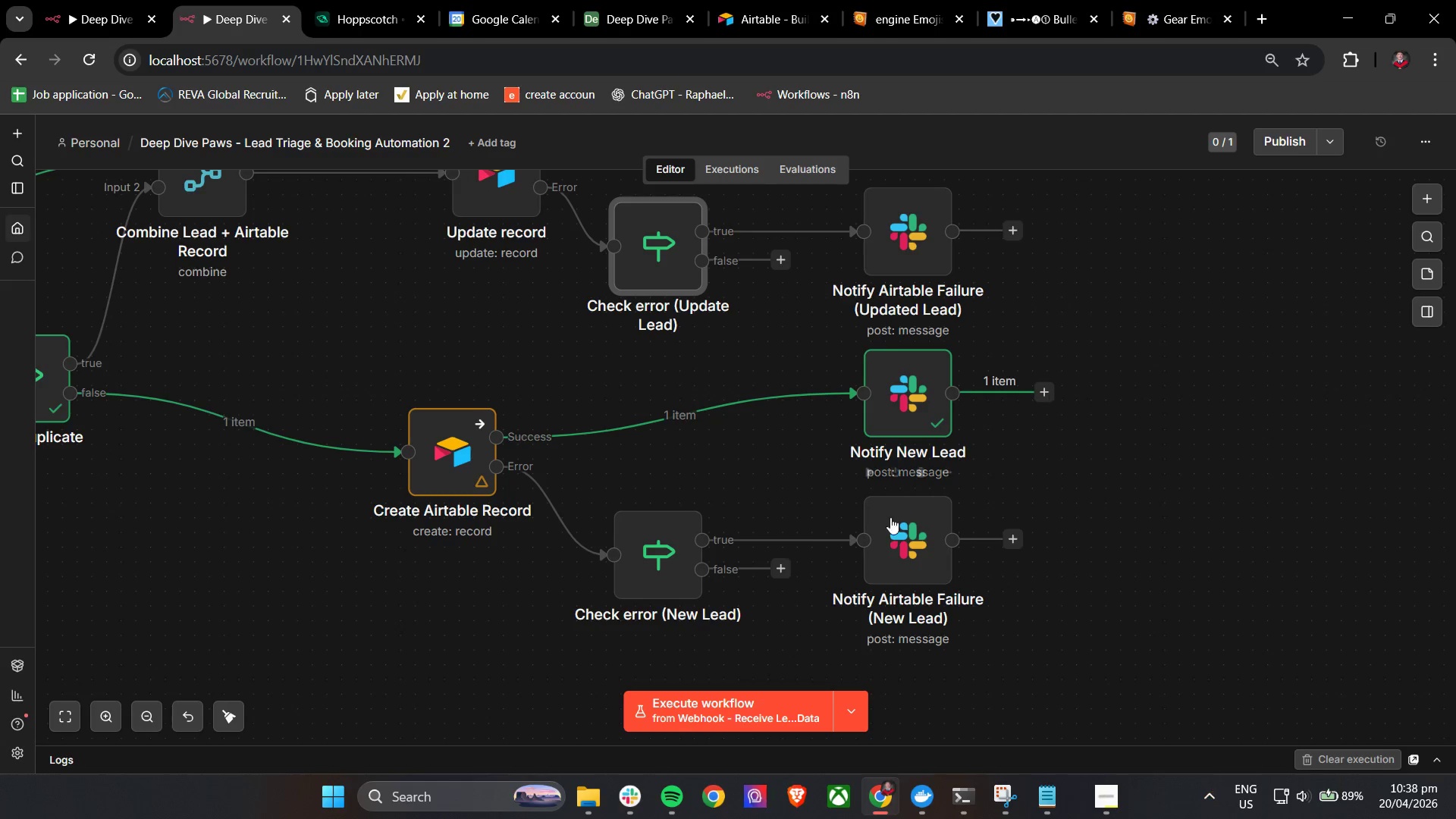 
hold_key(key=ControlLeft, duration=4.19)
left_click_drag(start_coordinate=[441, 620], to_coordinate=[526, 617])
 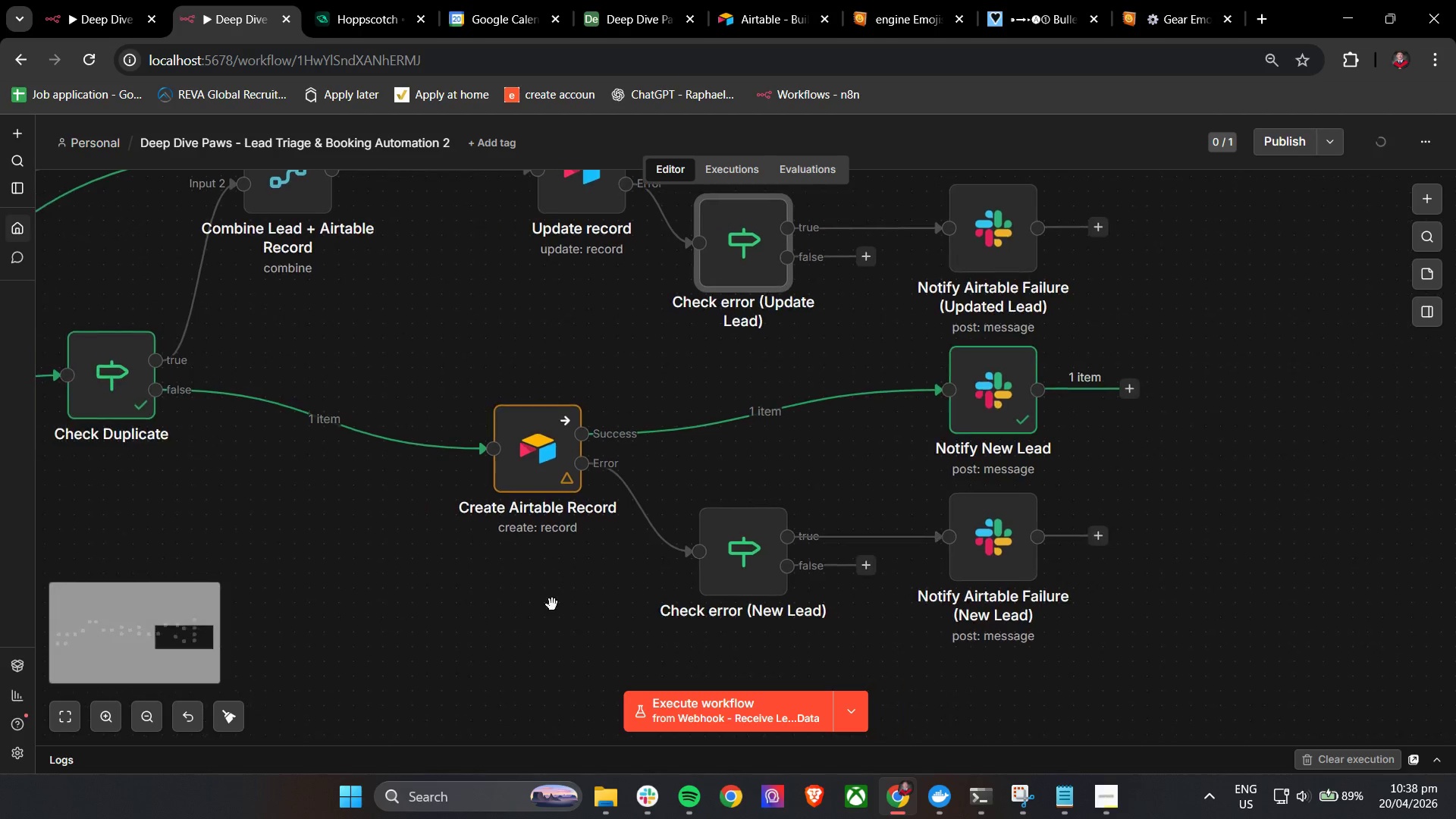 
left_click_drag(start_coordinate=[484, 602], to_coordinate=[1141, 391])
 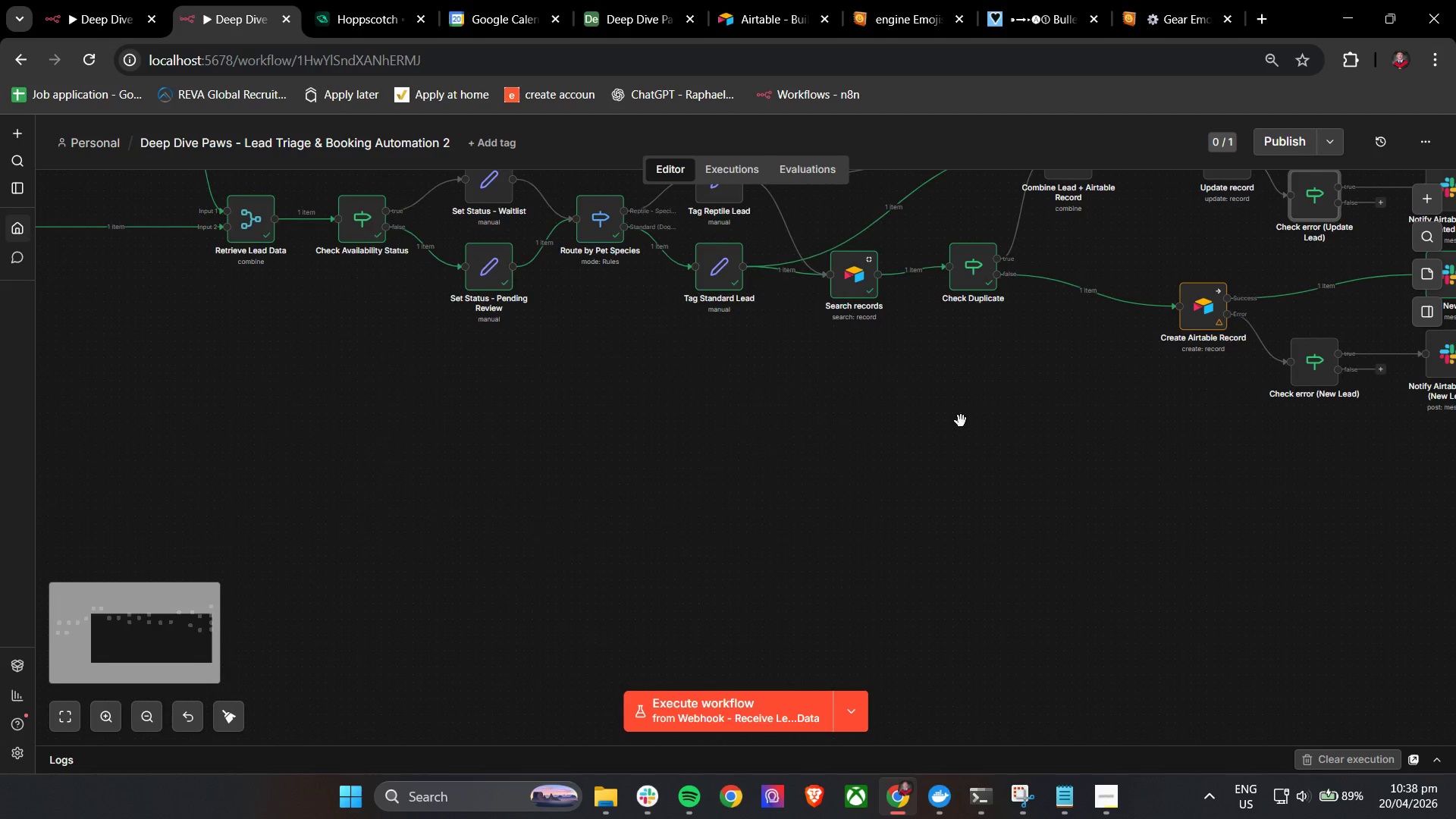 
scroll: coordinate [559, 600], scroll_direction: down, amount: 4.0
 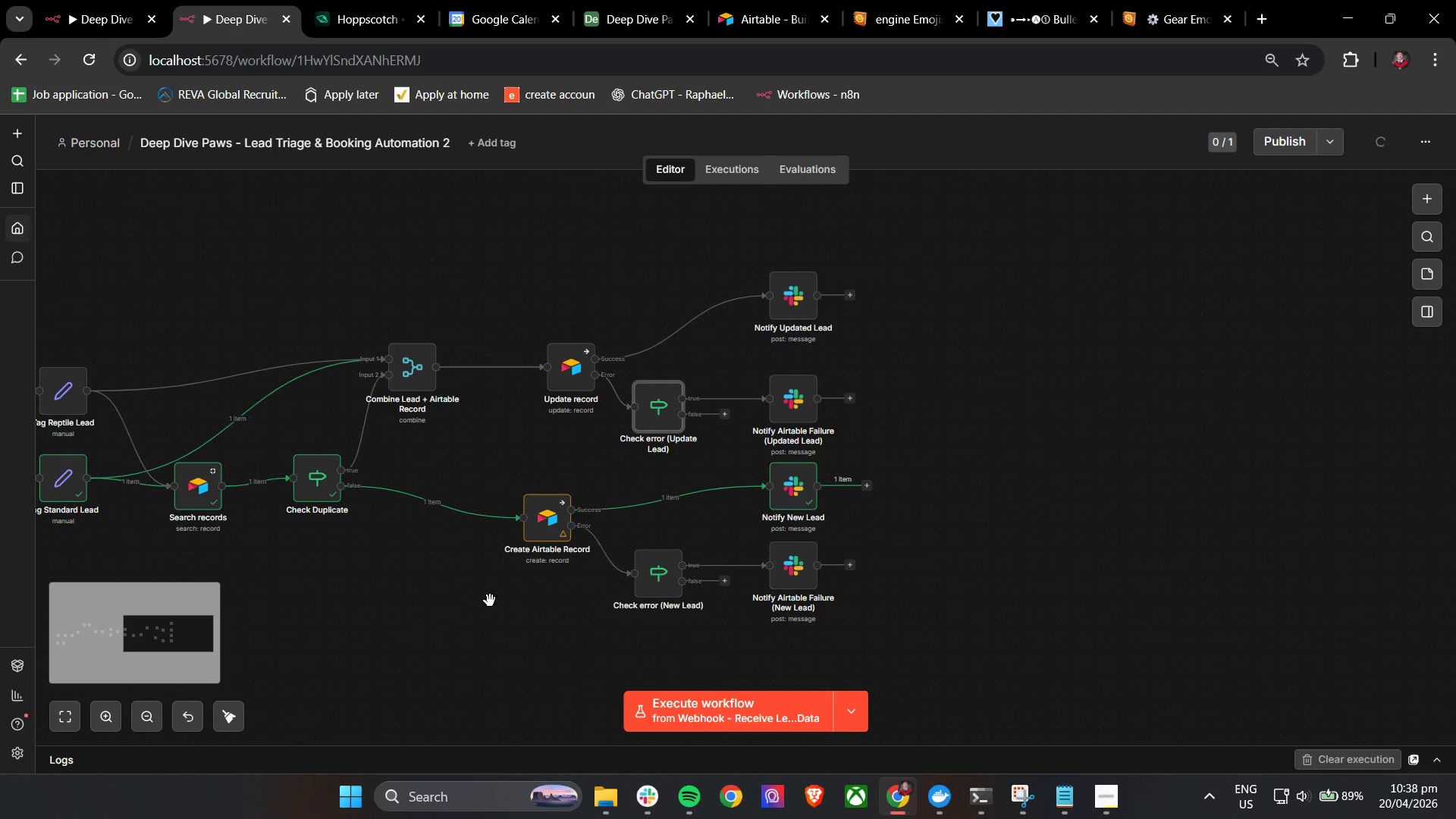 
left_click_drag(start_coordinate=[958, 423], to_coordinate=[1050, 402])
 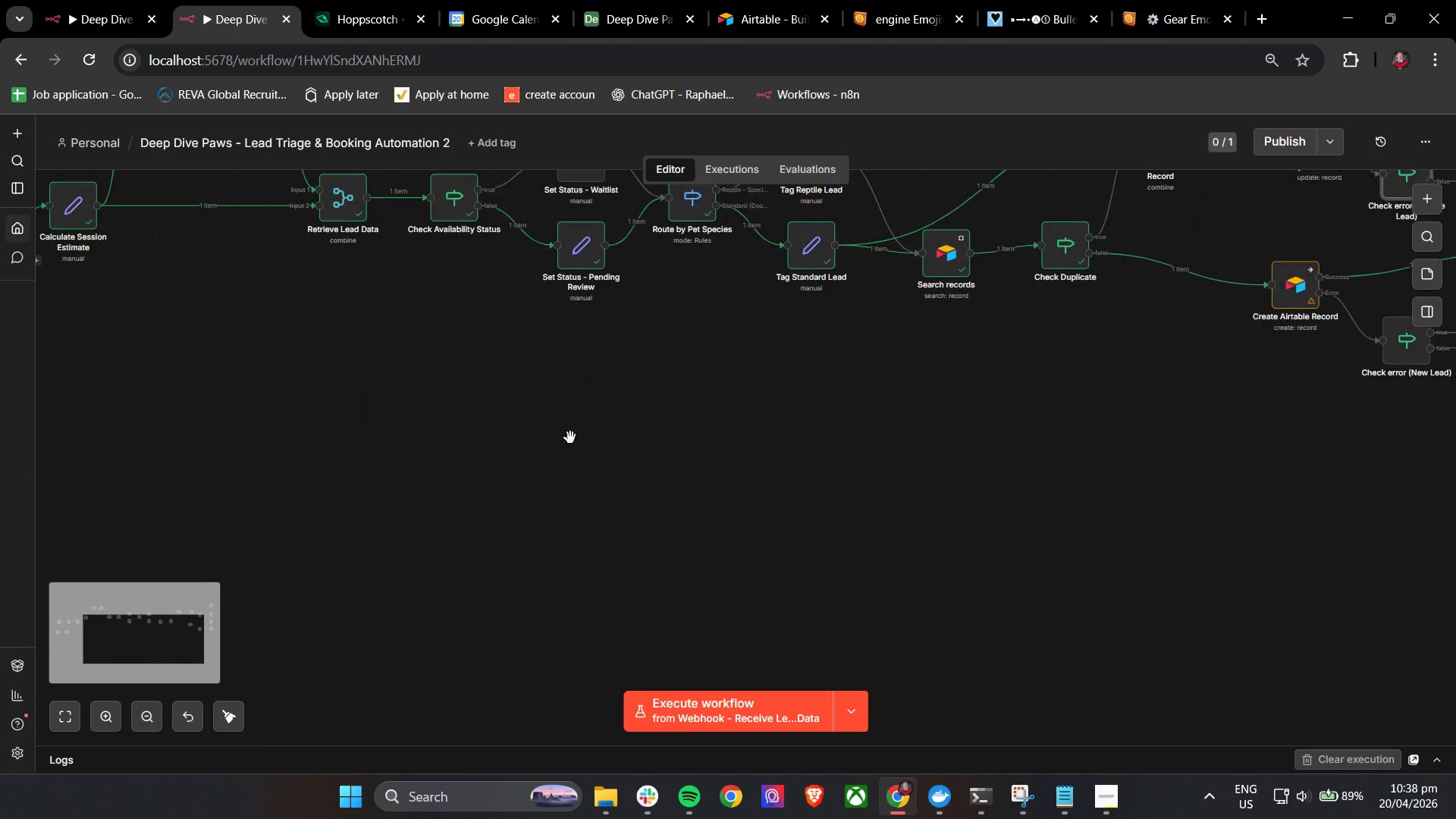 
left_click_drag(start_coordinate=[571, 441], to_coordinate=[1135, 386])
 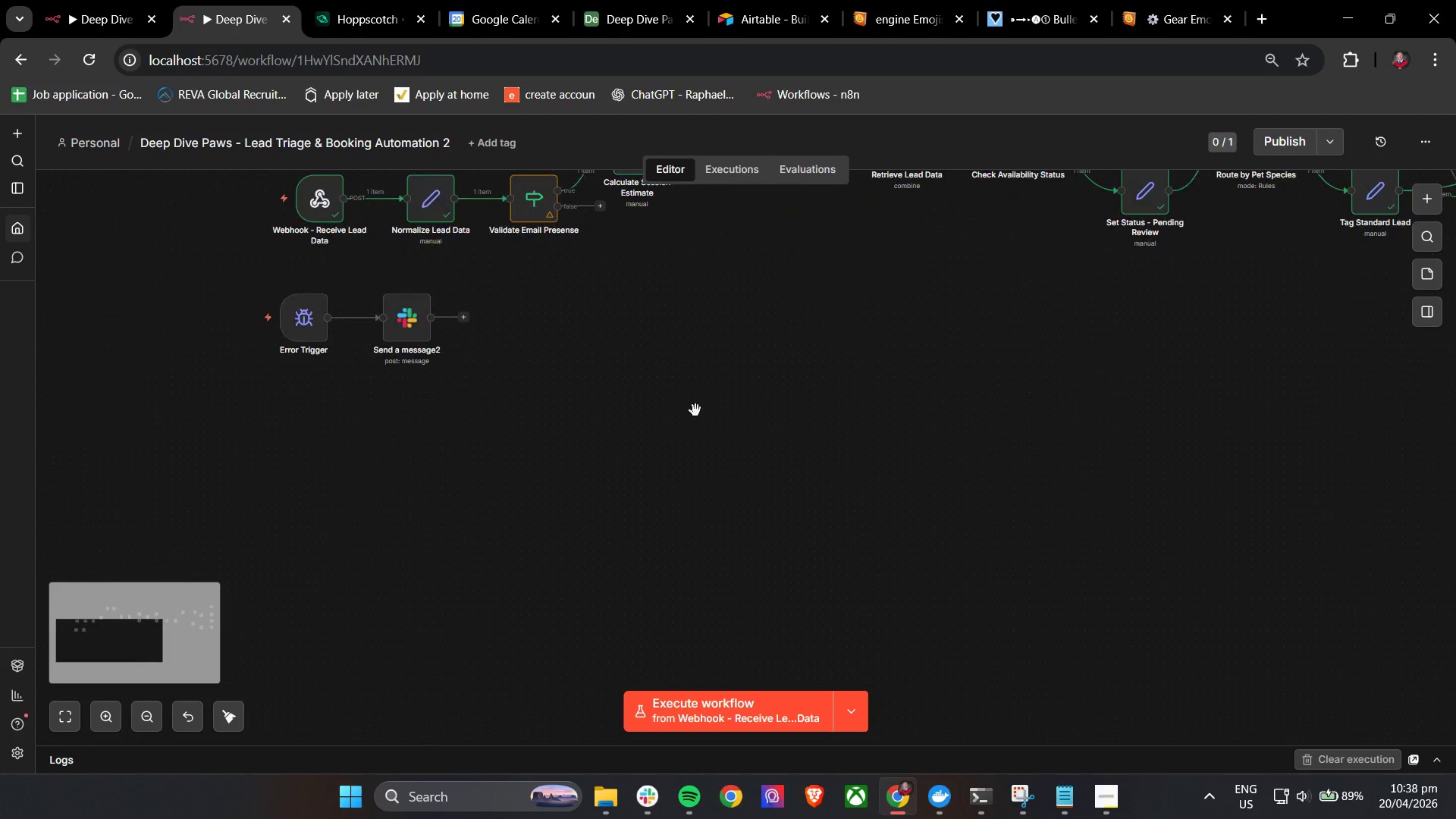 
left_click_drag(start_coordinate=[678, 416], to_coordinate=[729, 433])
 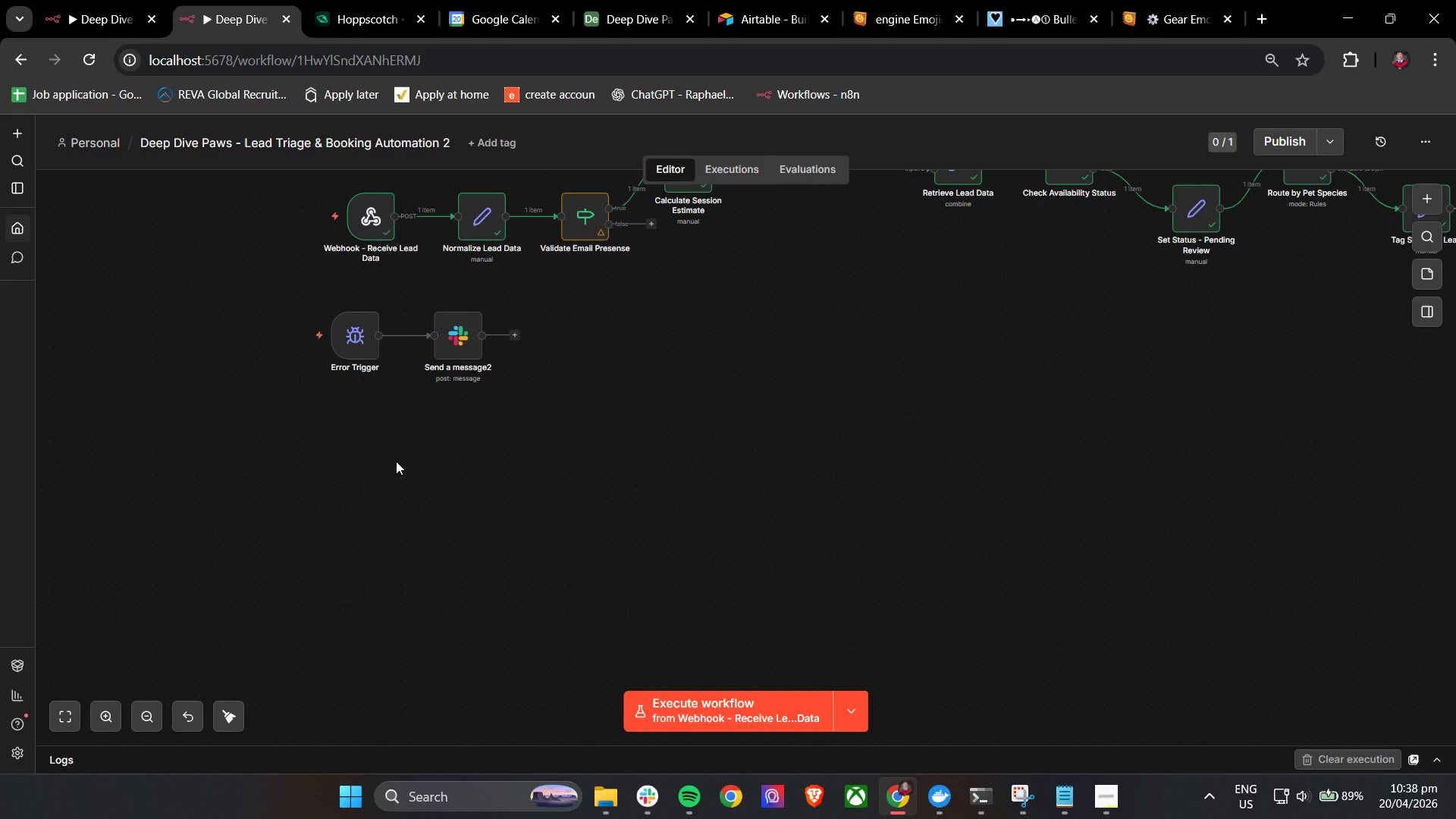 
hold_key(key=ControlLeft, duration=0.62)
scroll: coordinate [401, 461], scroll_direction: up, amount: 3.0
 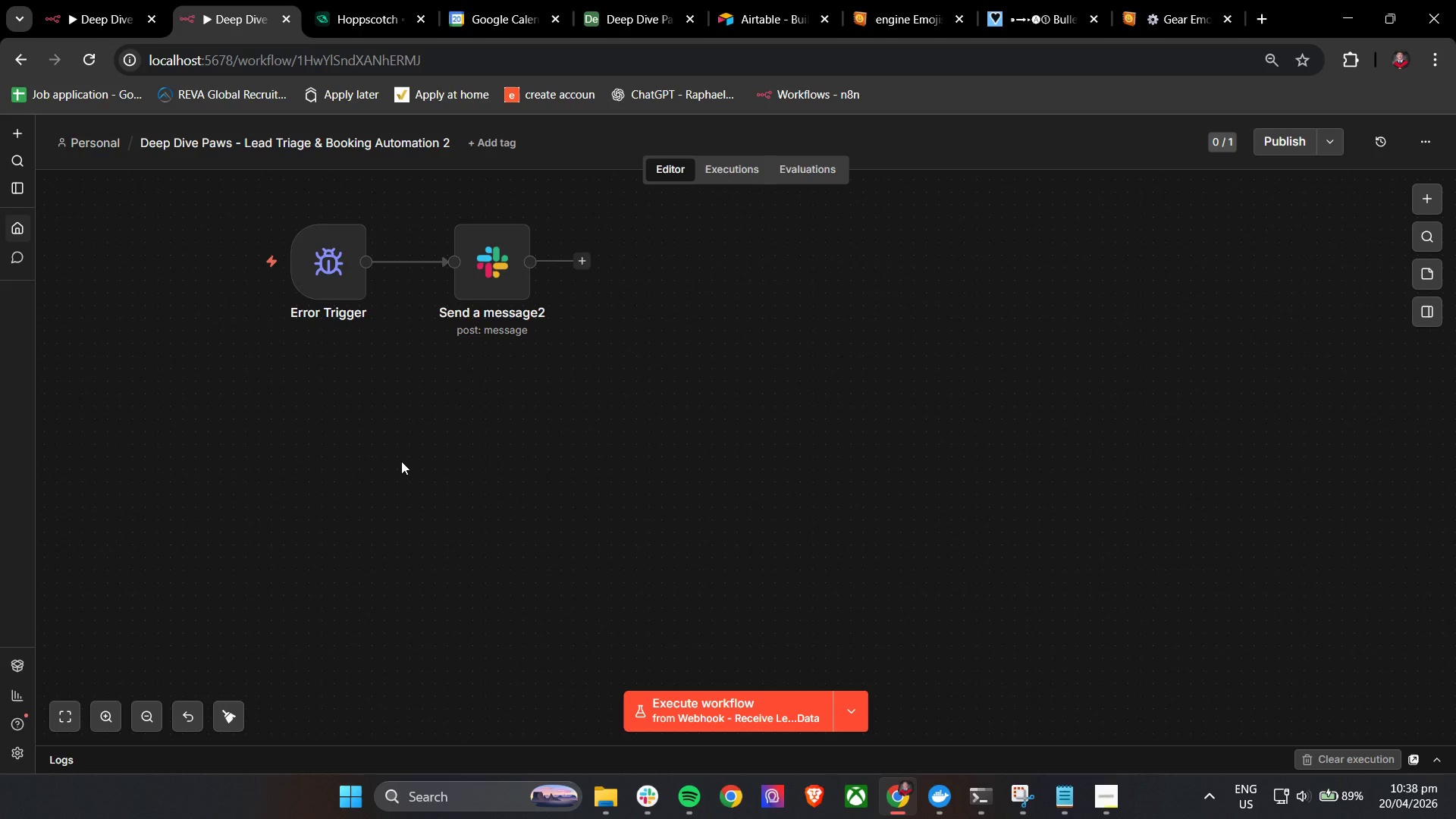 
left_click([325, 279])
 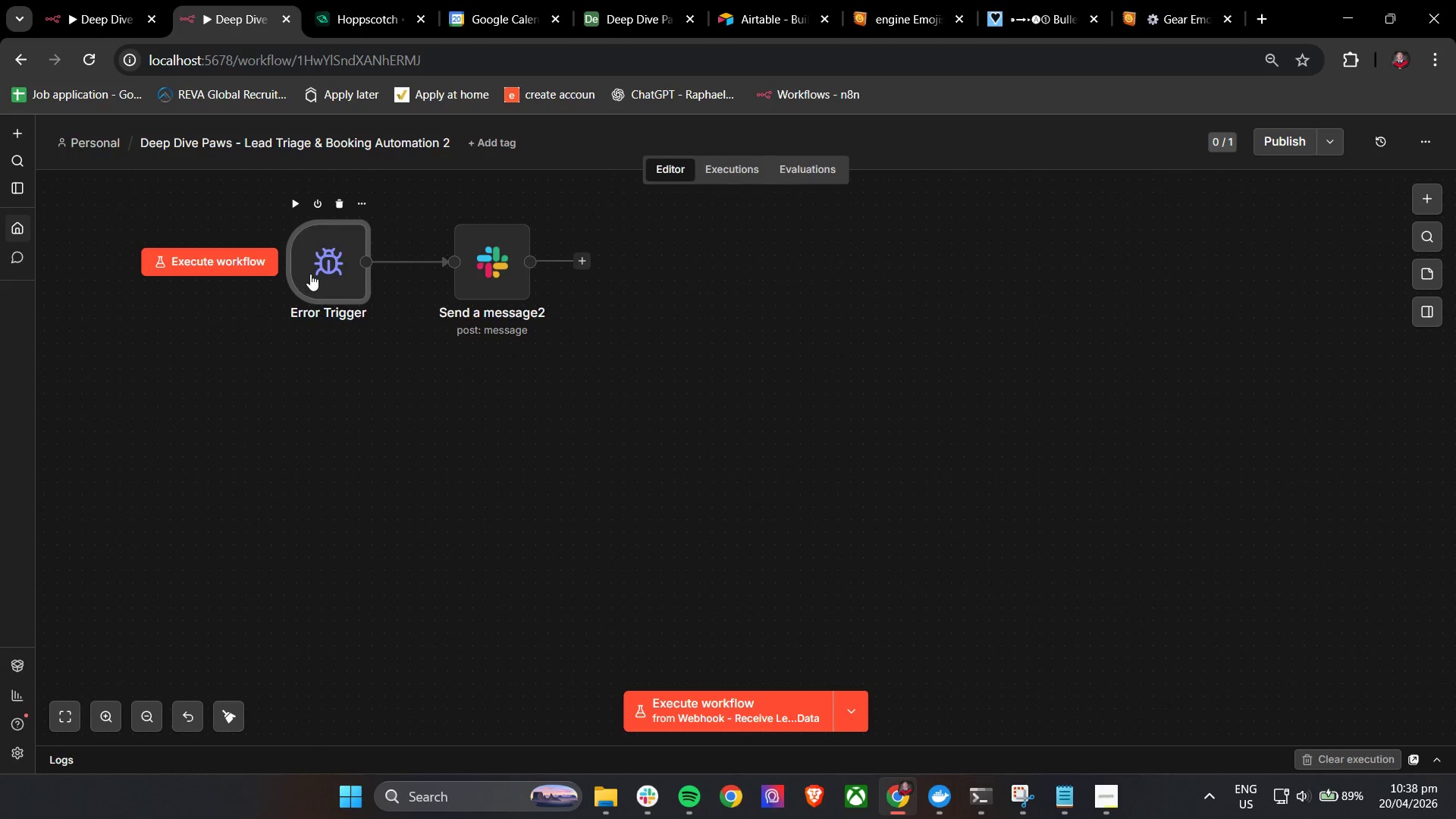 
double_click([310, 274])
 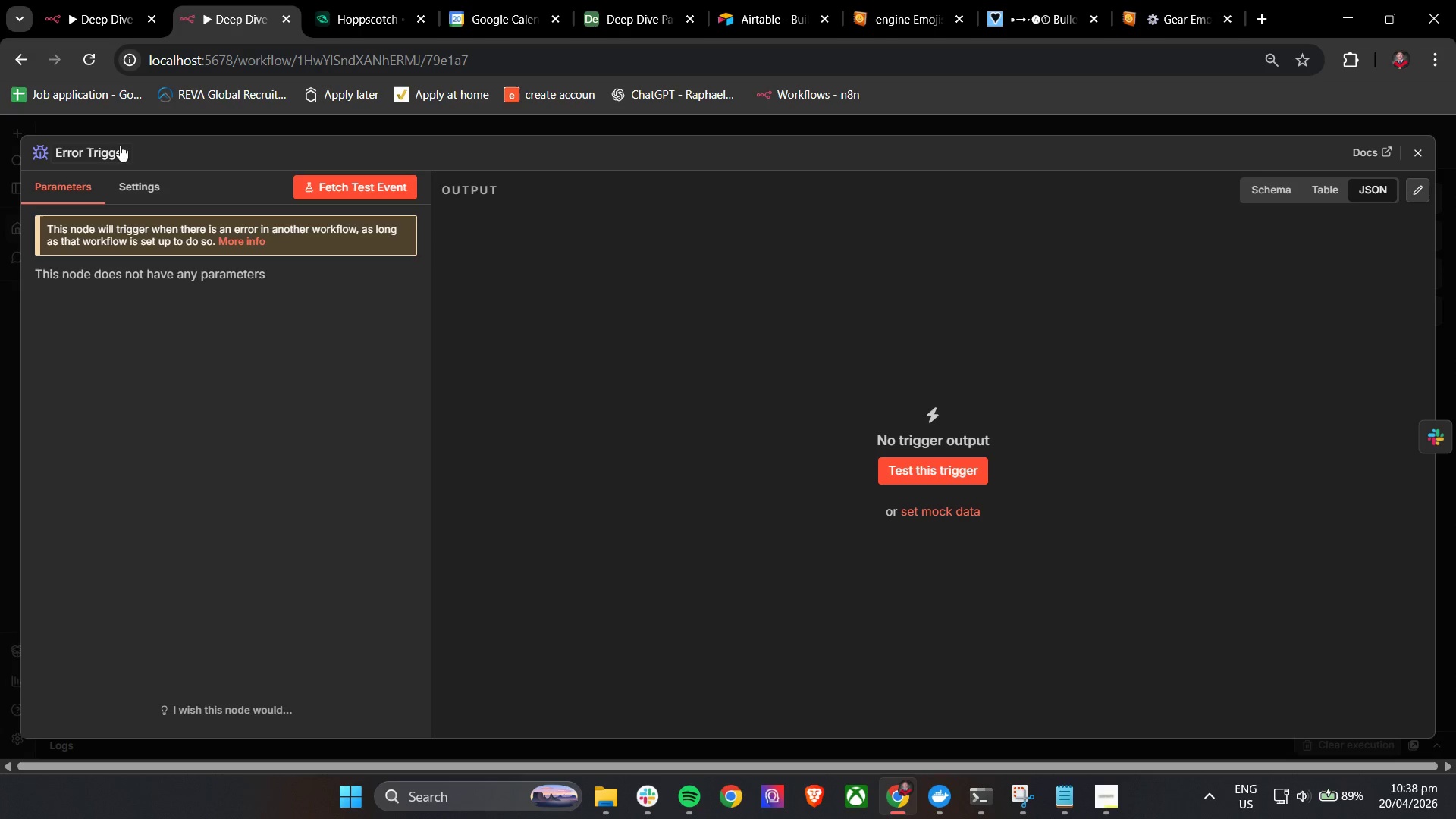 
left_click([99, 157])
 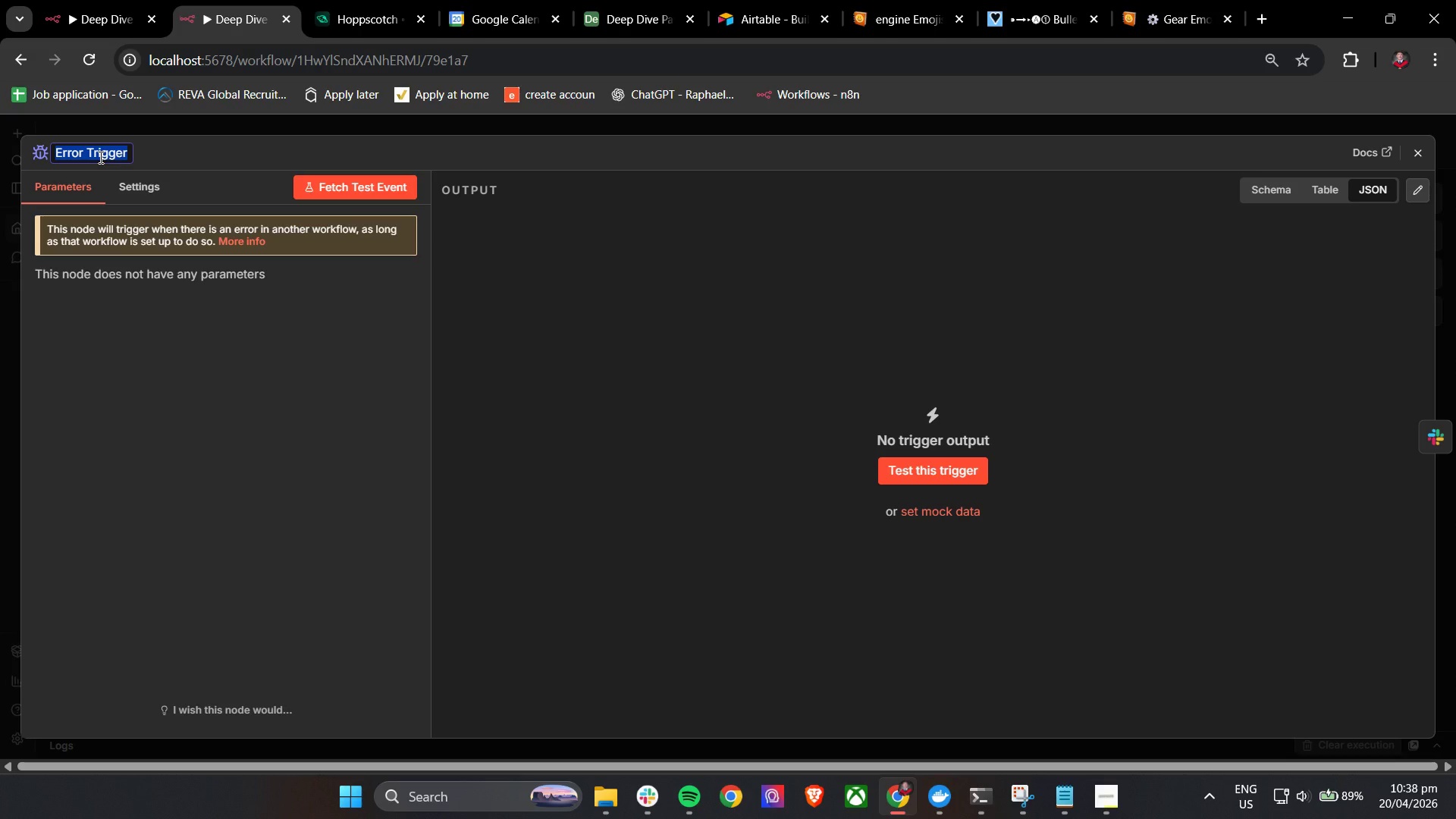 
type(Capture Workflow Failures)
 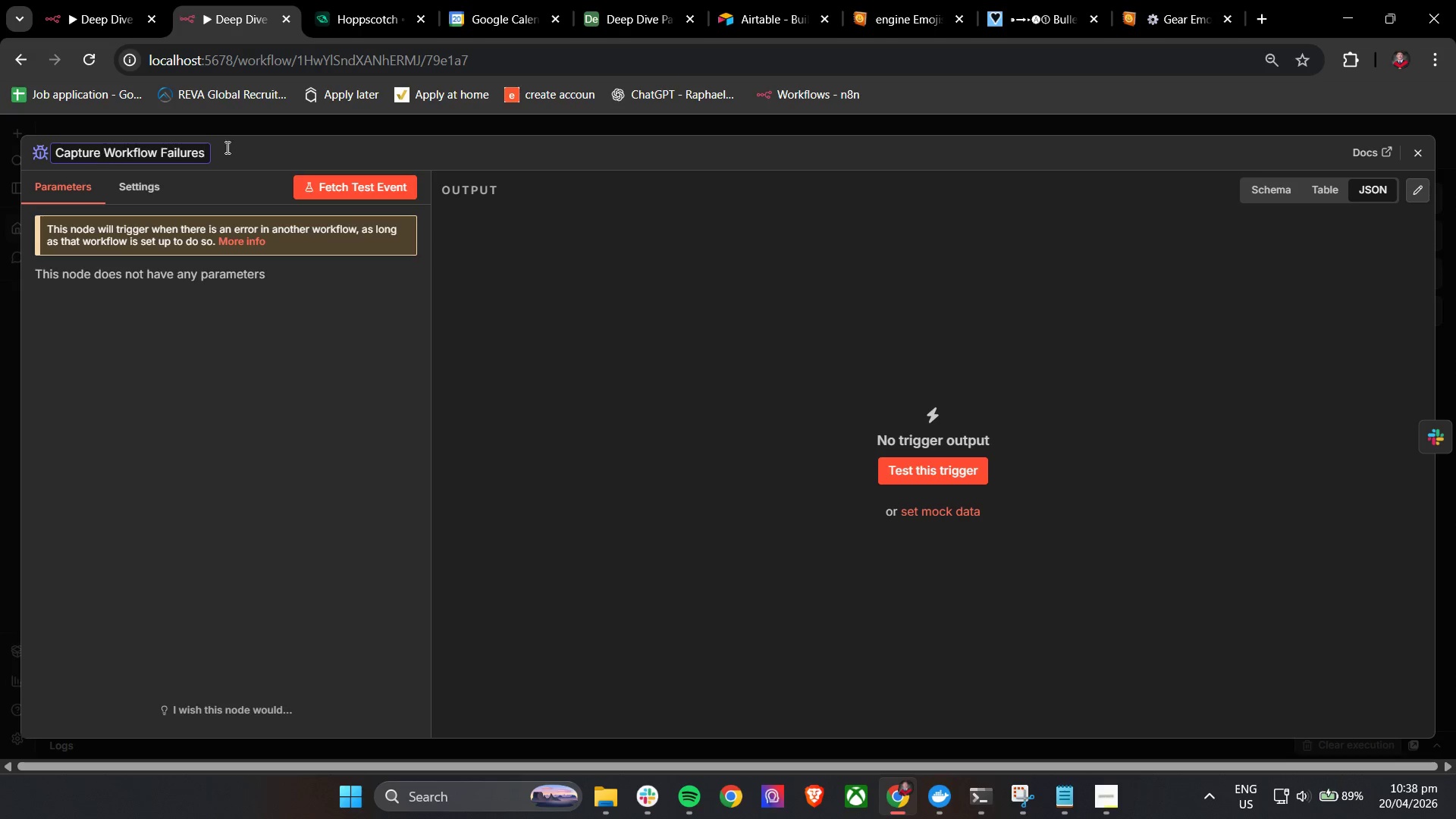 
left_click([573, 132])
 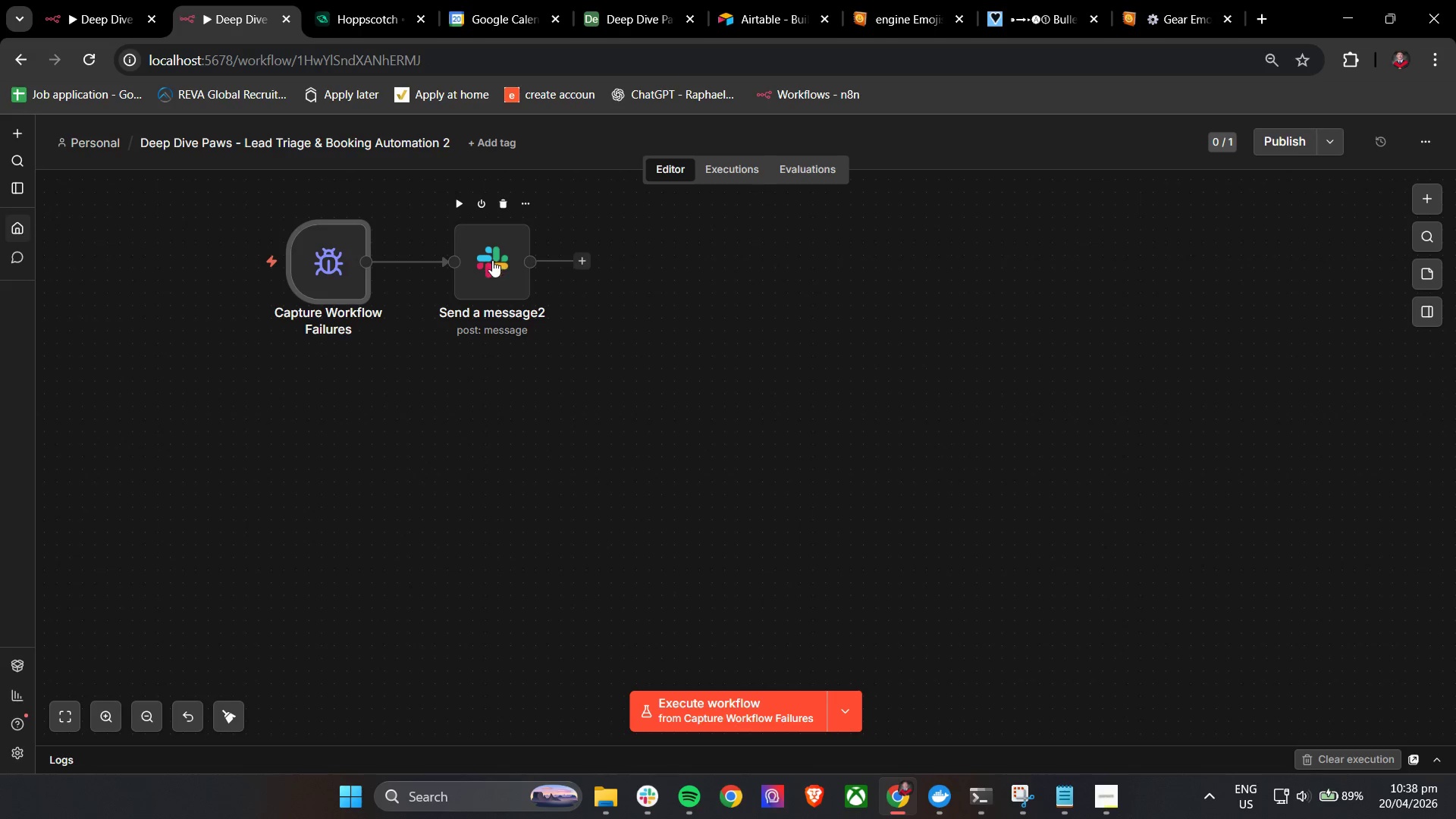 
double_click([494, 260])
 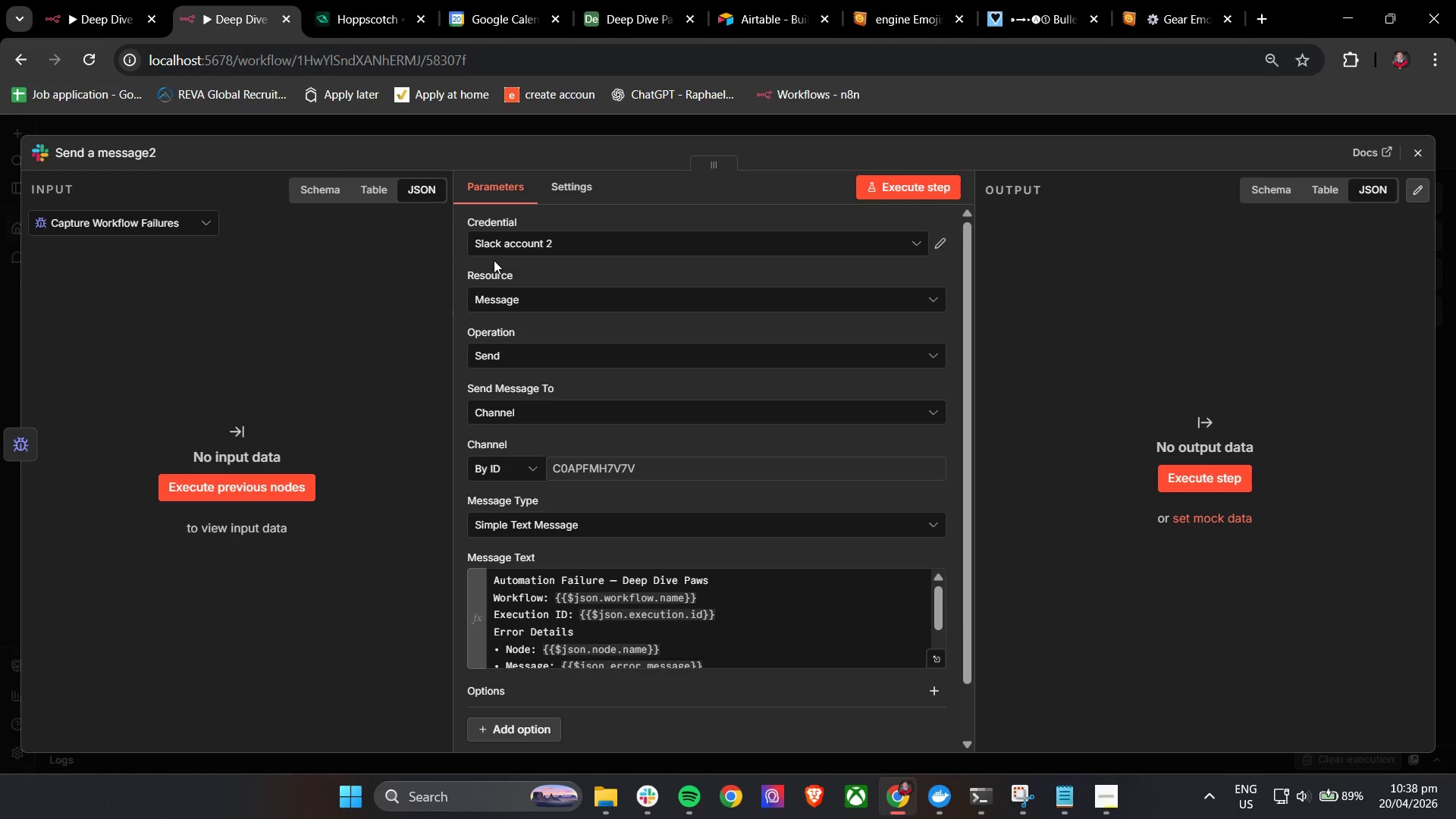 
wait(5.62)
 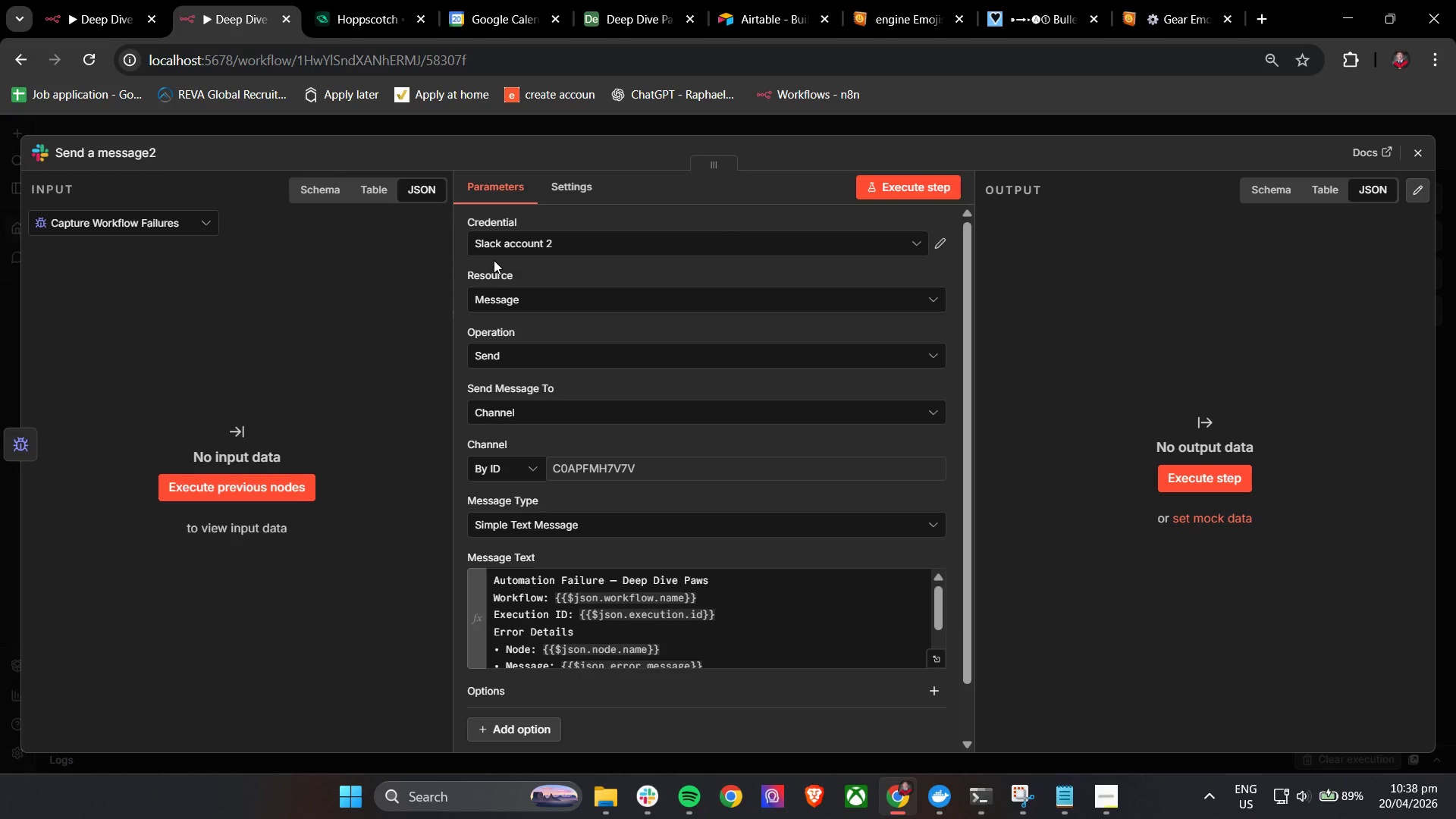 
double_click([127, 150])
 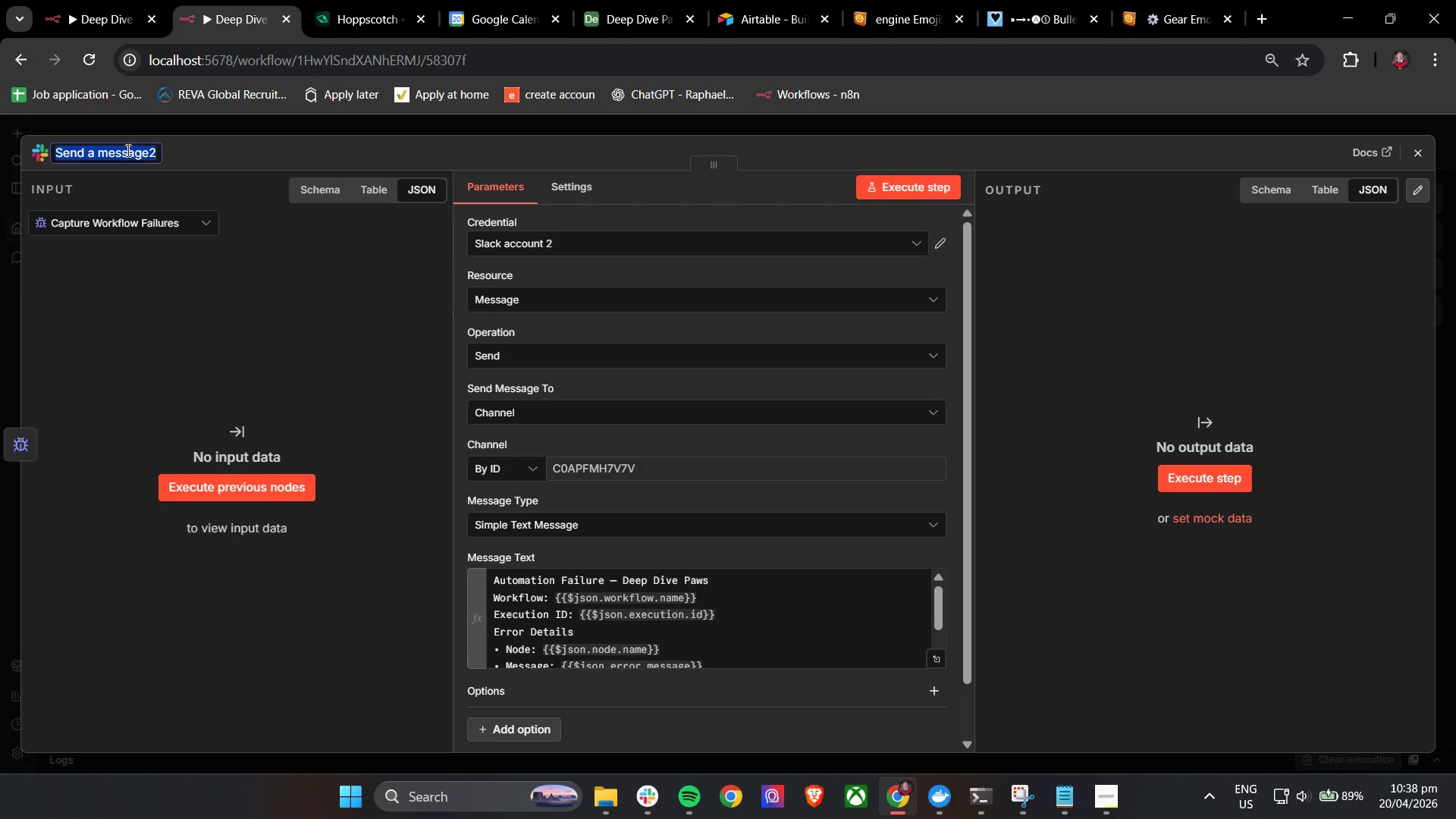 
type(Notify Error Workflow)
 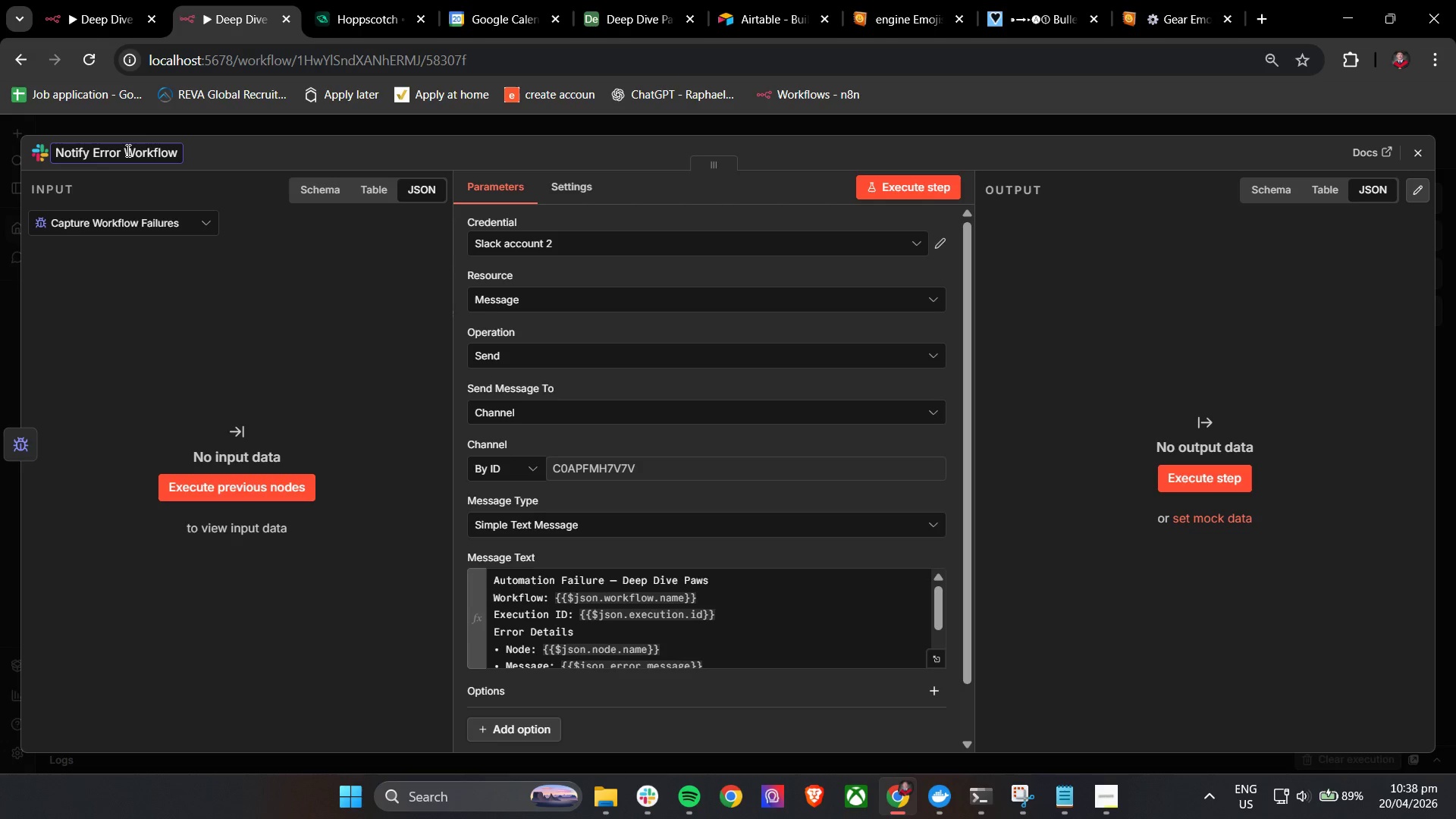 
left_click([335, 173])
 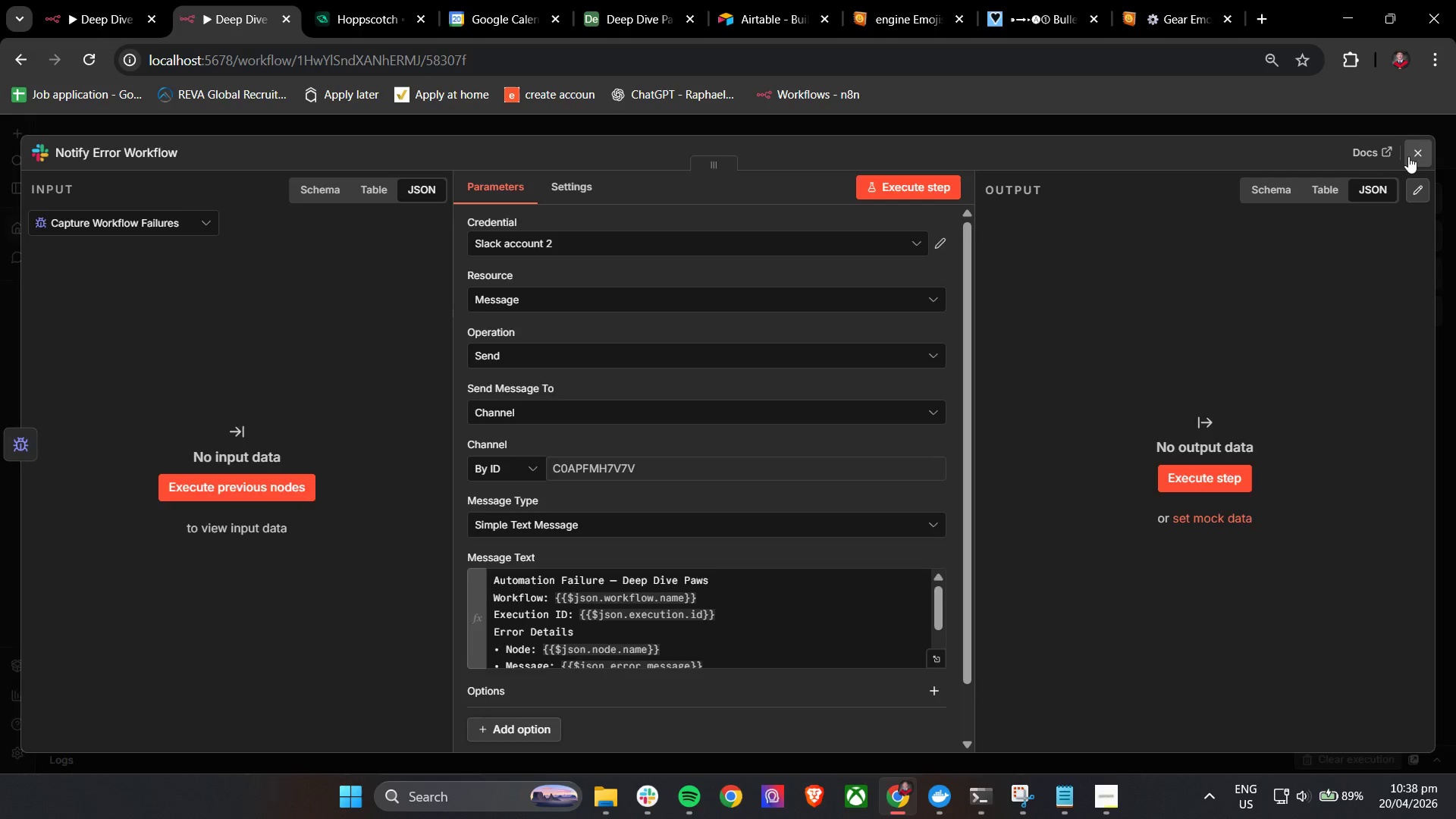 
hold_key(key=ControlLeft, duration=0.38)
scroll: coordinate [915, 444], scroll_direction: down, amount: 1.0
 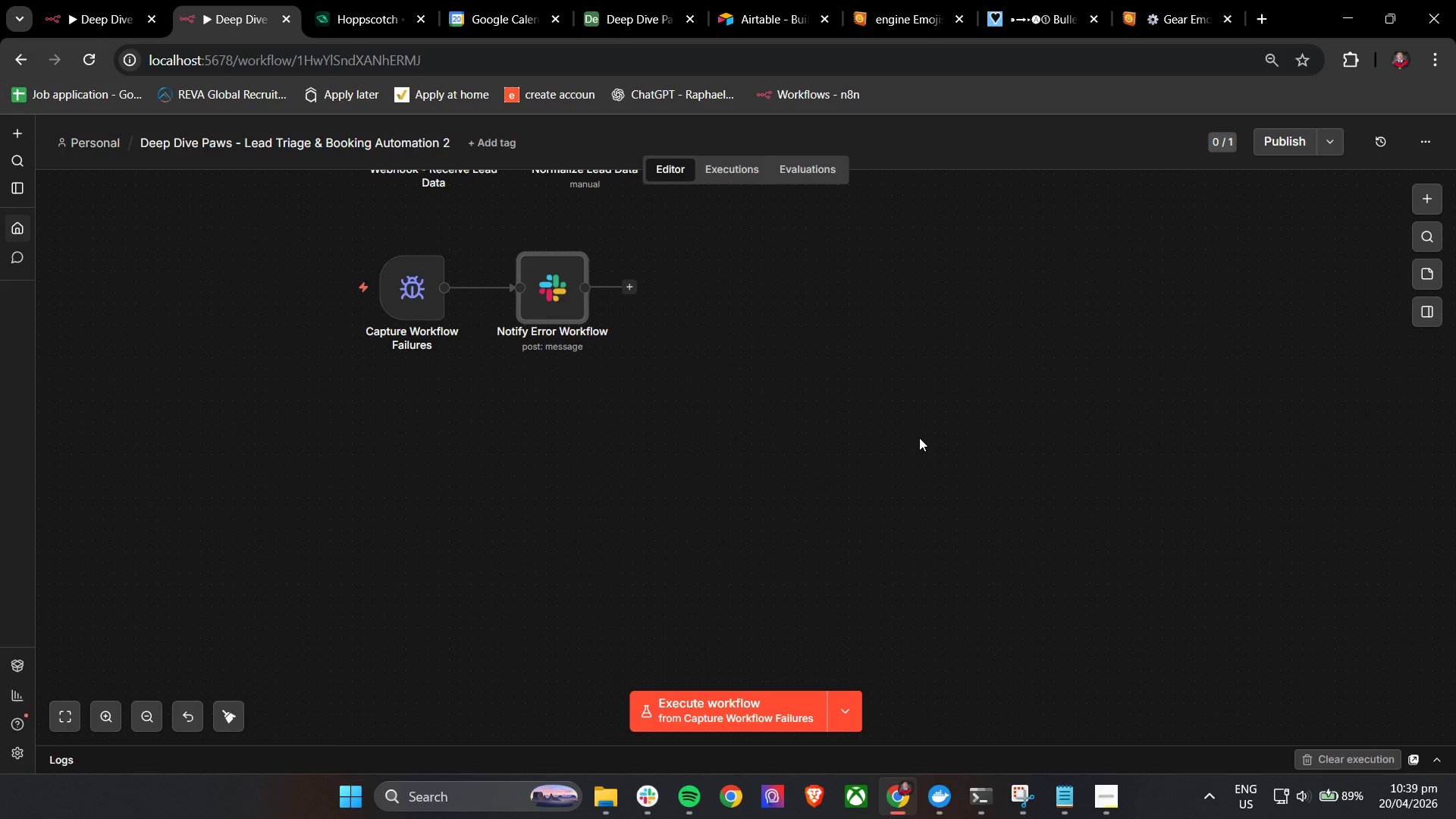 
wait(69.52)
 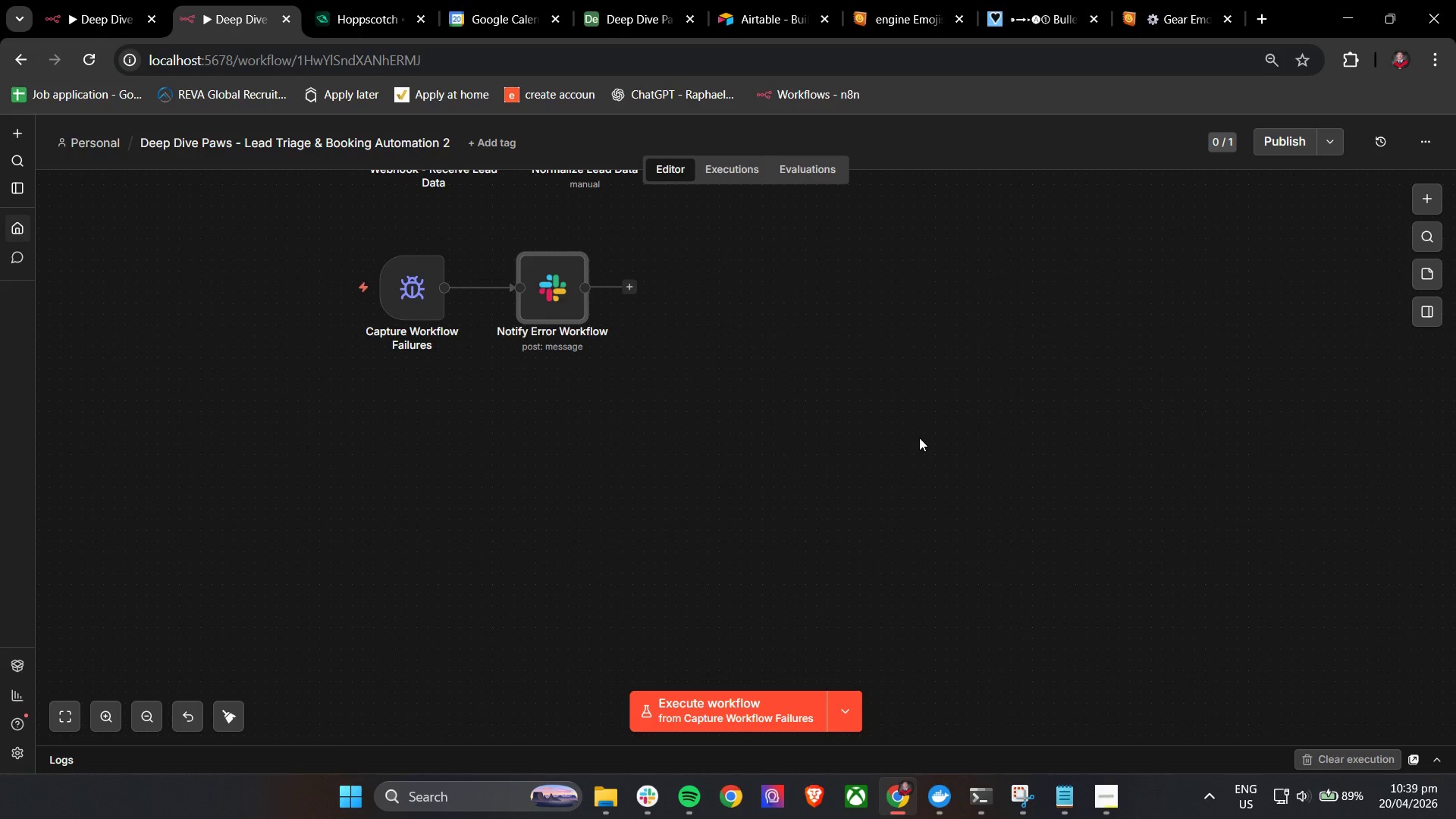 
hold_key(key=ControlLeft, duration=1.56)
left_click([883, 440])
 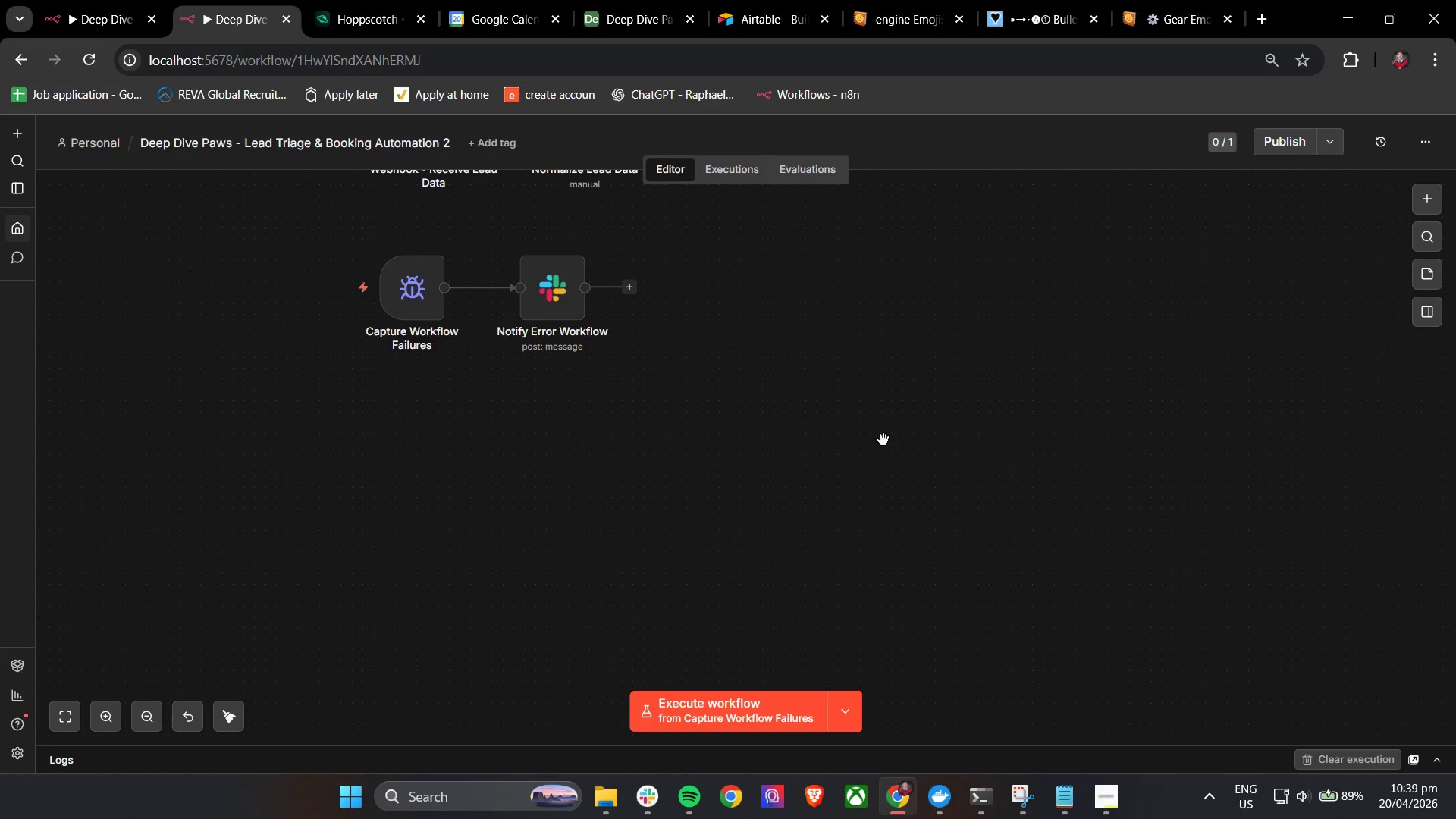 
left_click_drag(start_coordinate=[1106, 459], to_coordinate=[724, 514])
 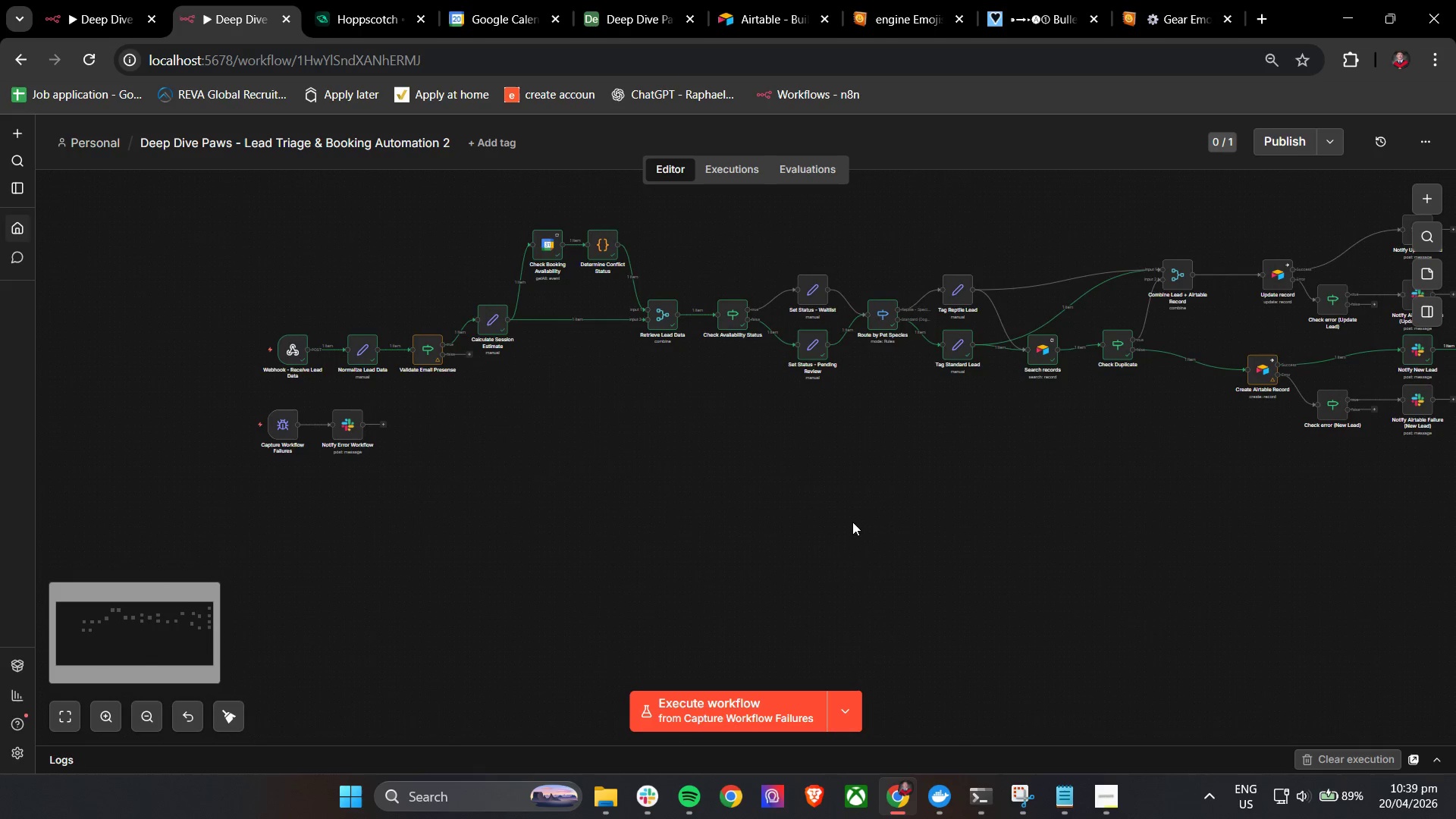 
scroll: coordinate [883, 440], scroll_direction: down, amount: 5.0
 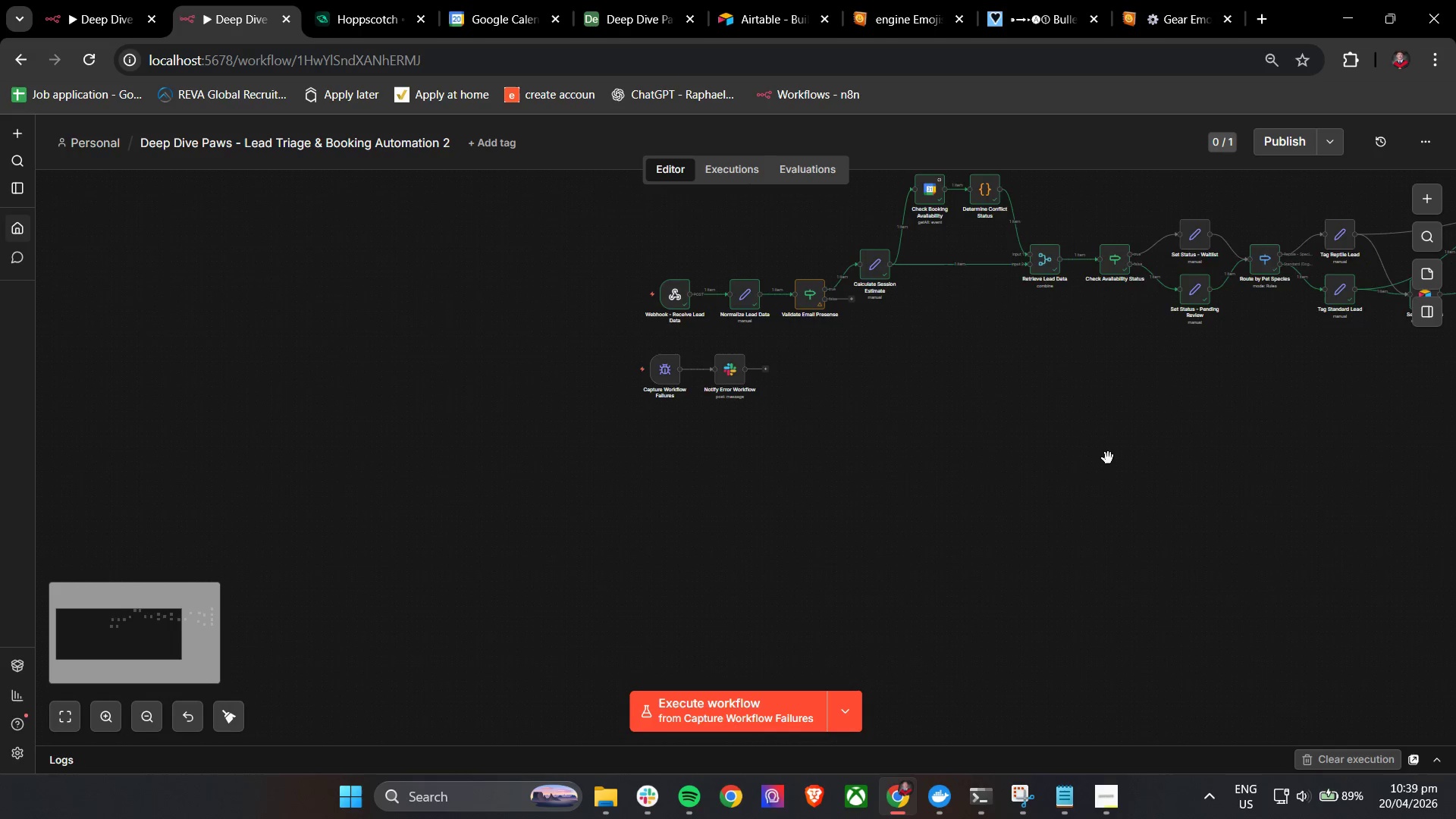 
hold_key(key=ControlLeft, duration=1.06)
left_click_drag(start_coordinate=[827, 521], to_coordinate=[628, 498])
 